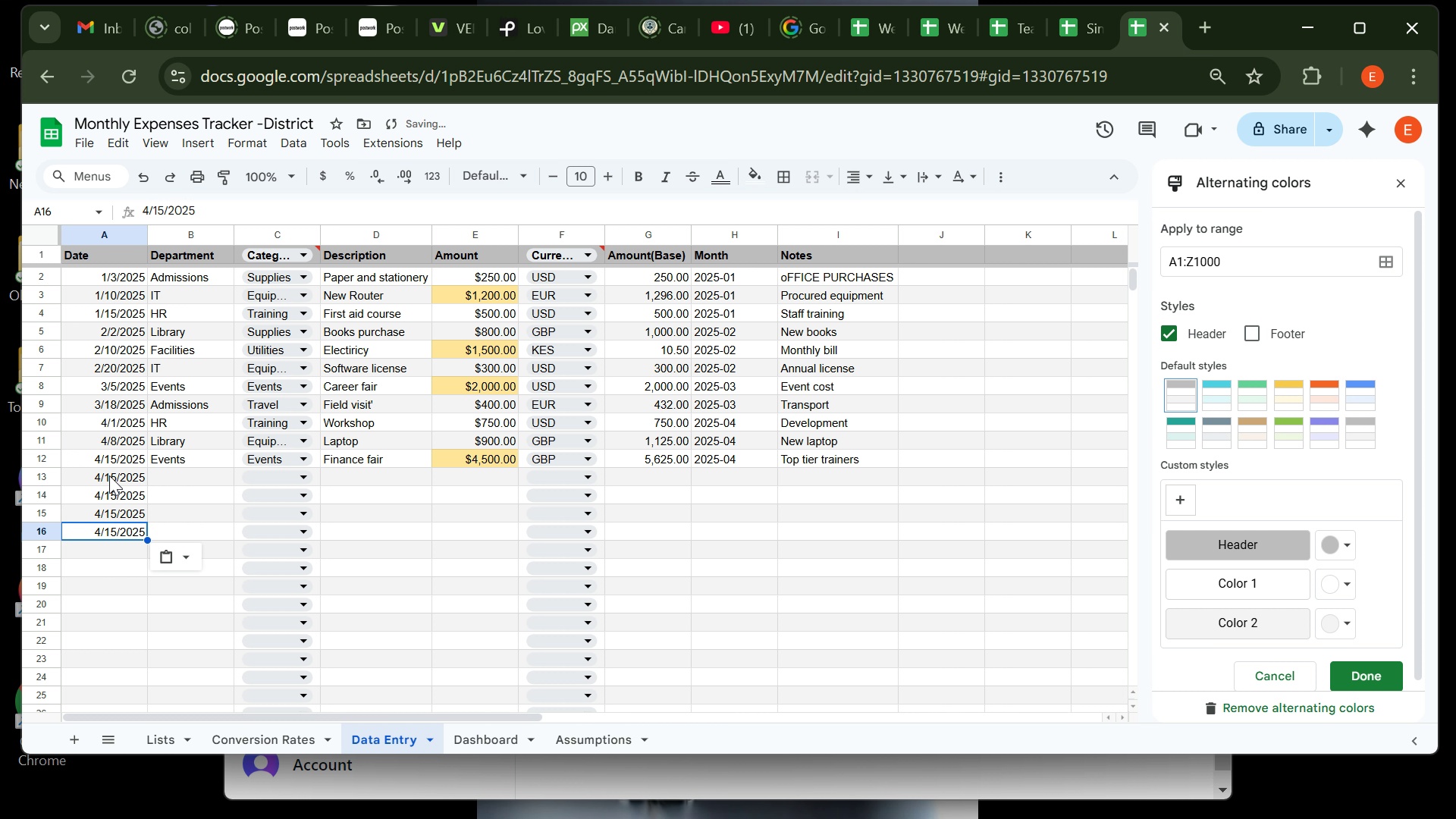 
key(Control+V)
 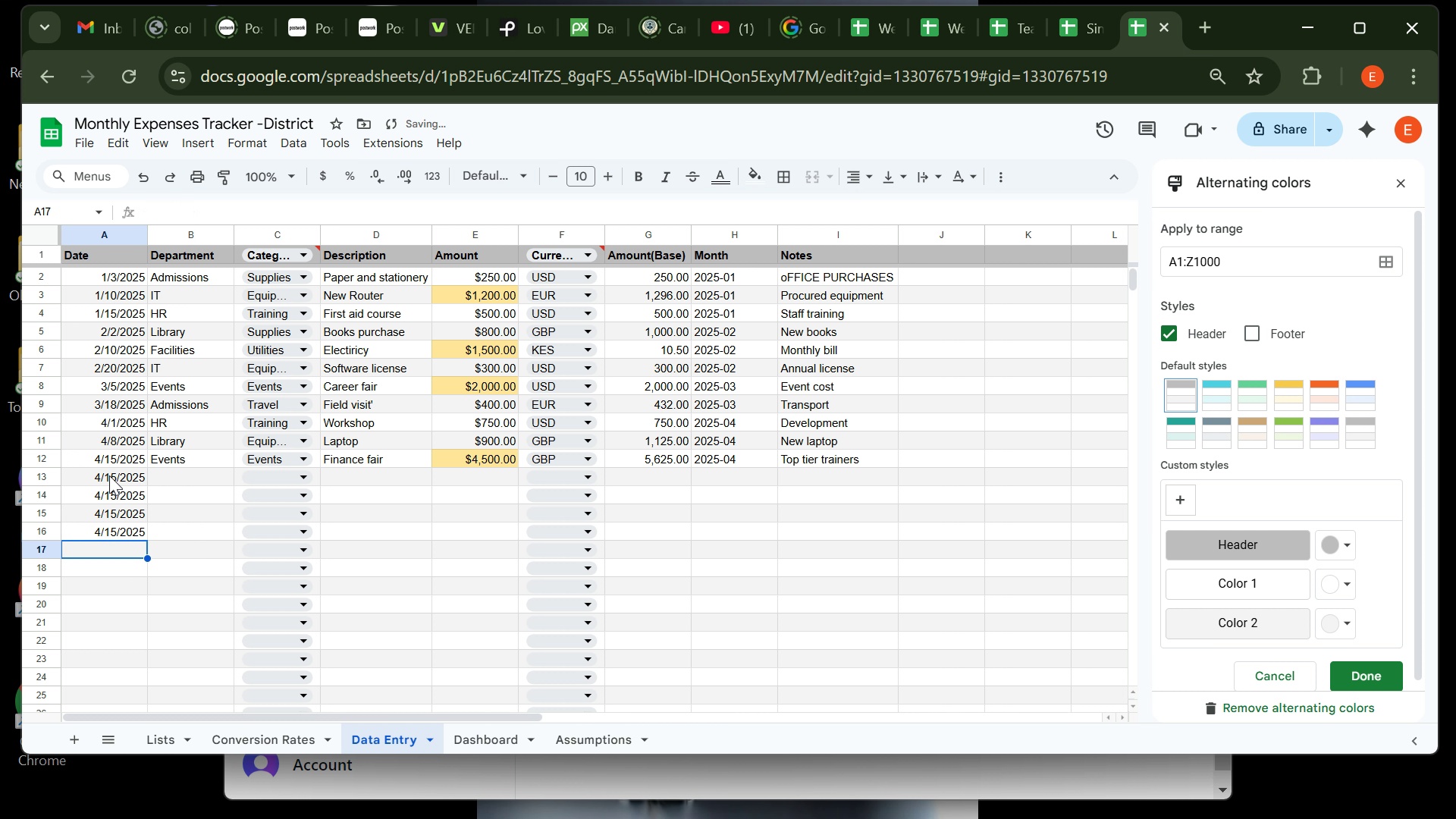 
key(ArrowDown)
 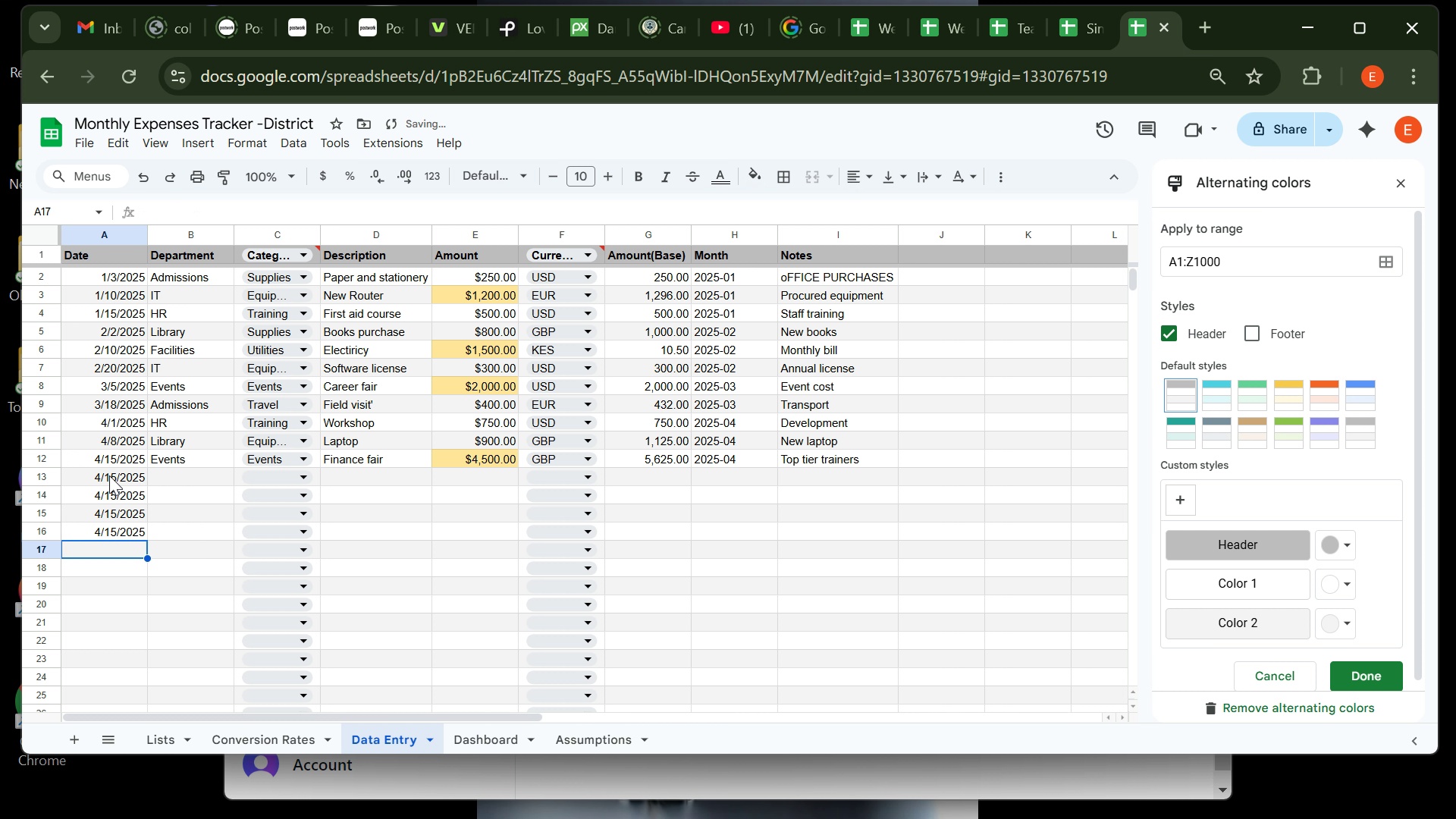 
key(Control+ControlLeft)
 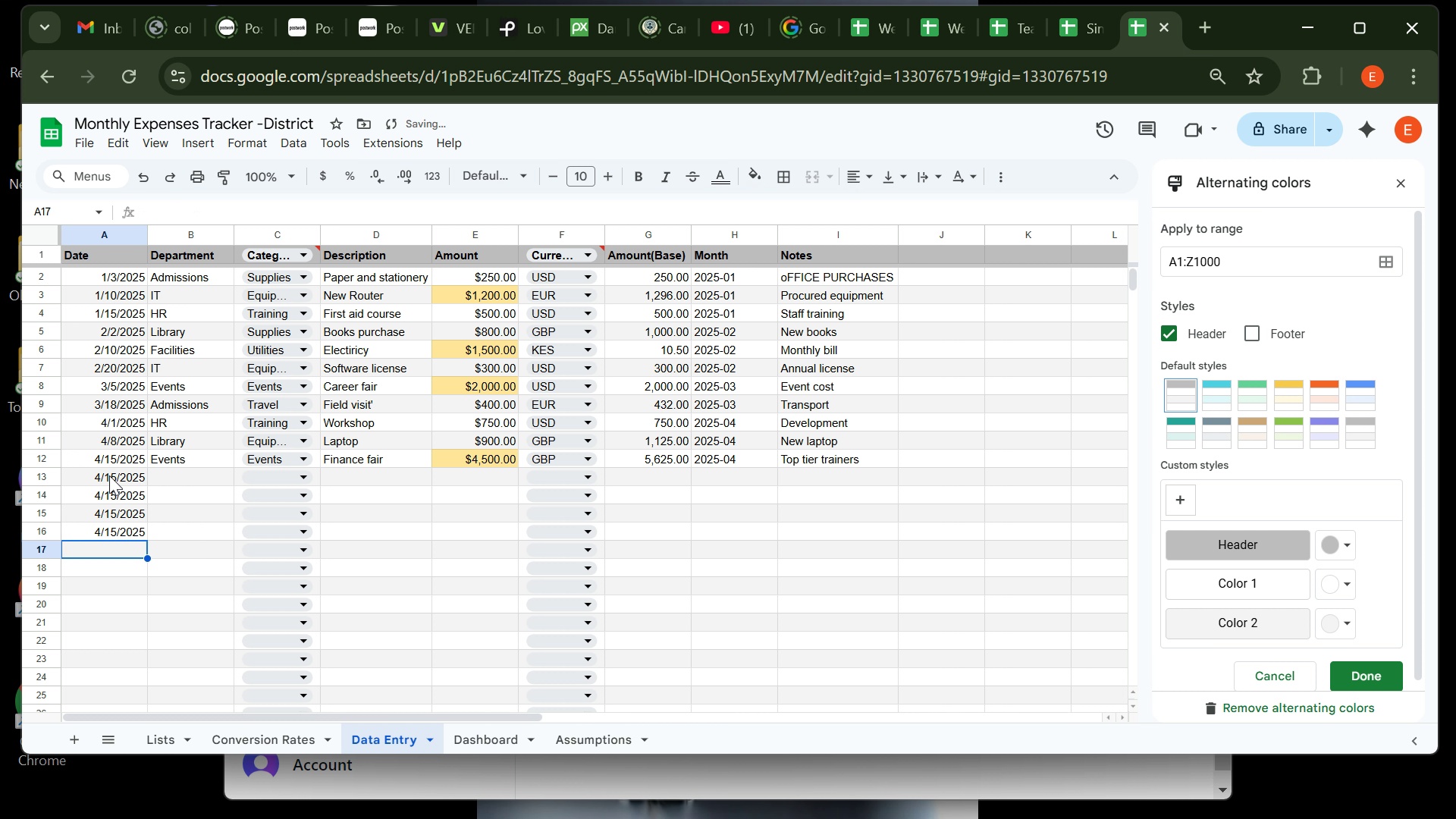 
key(Control+V)
 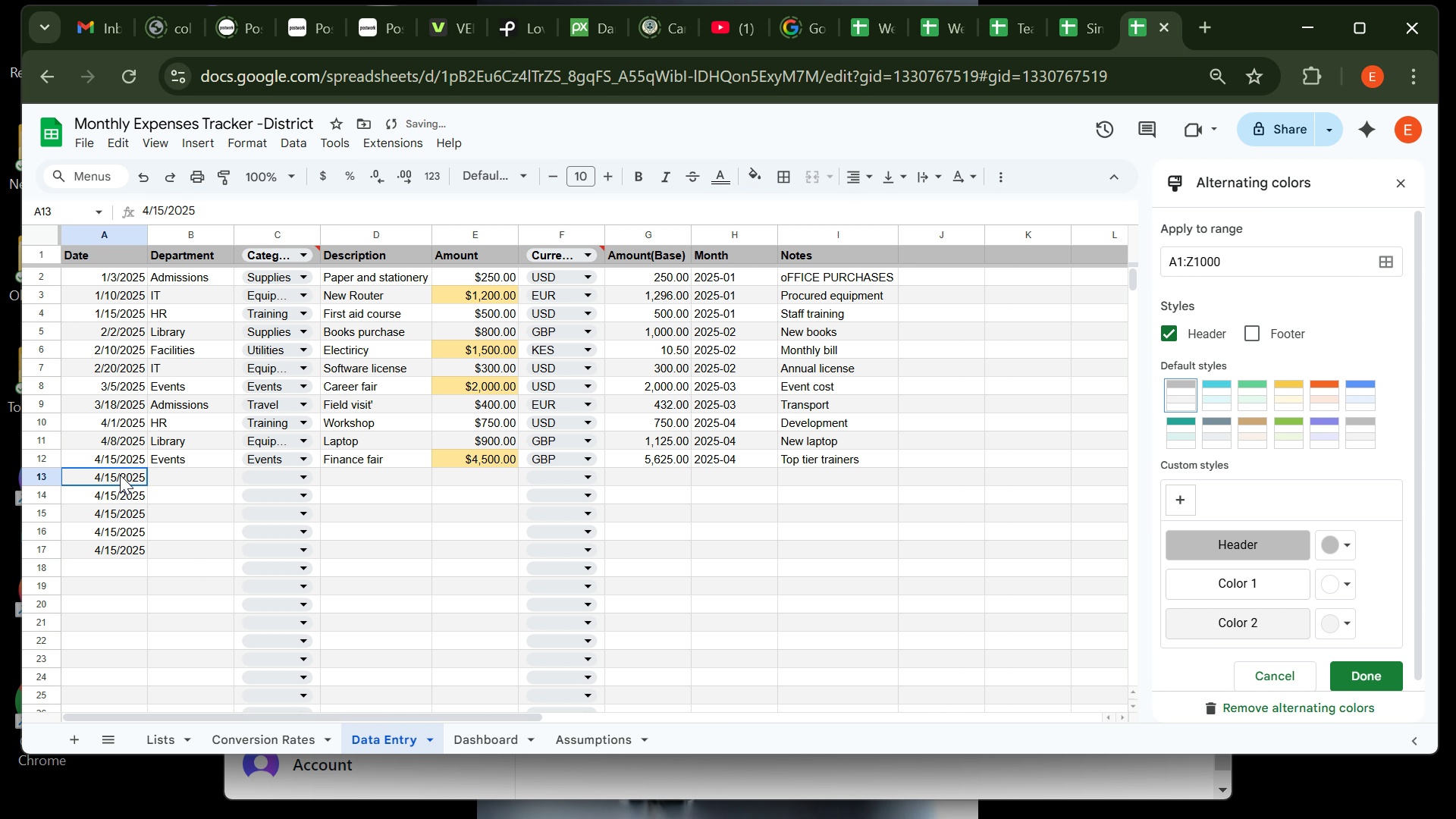 
left_click([120, 475])
 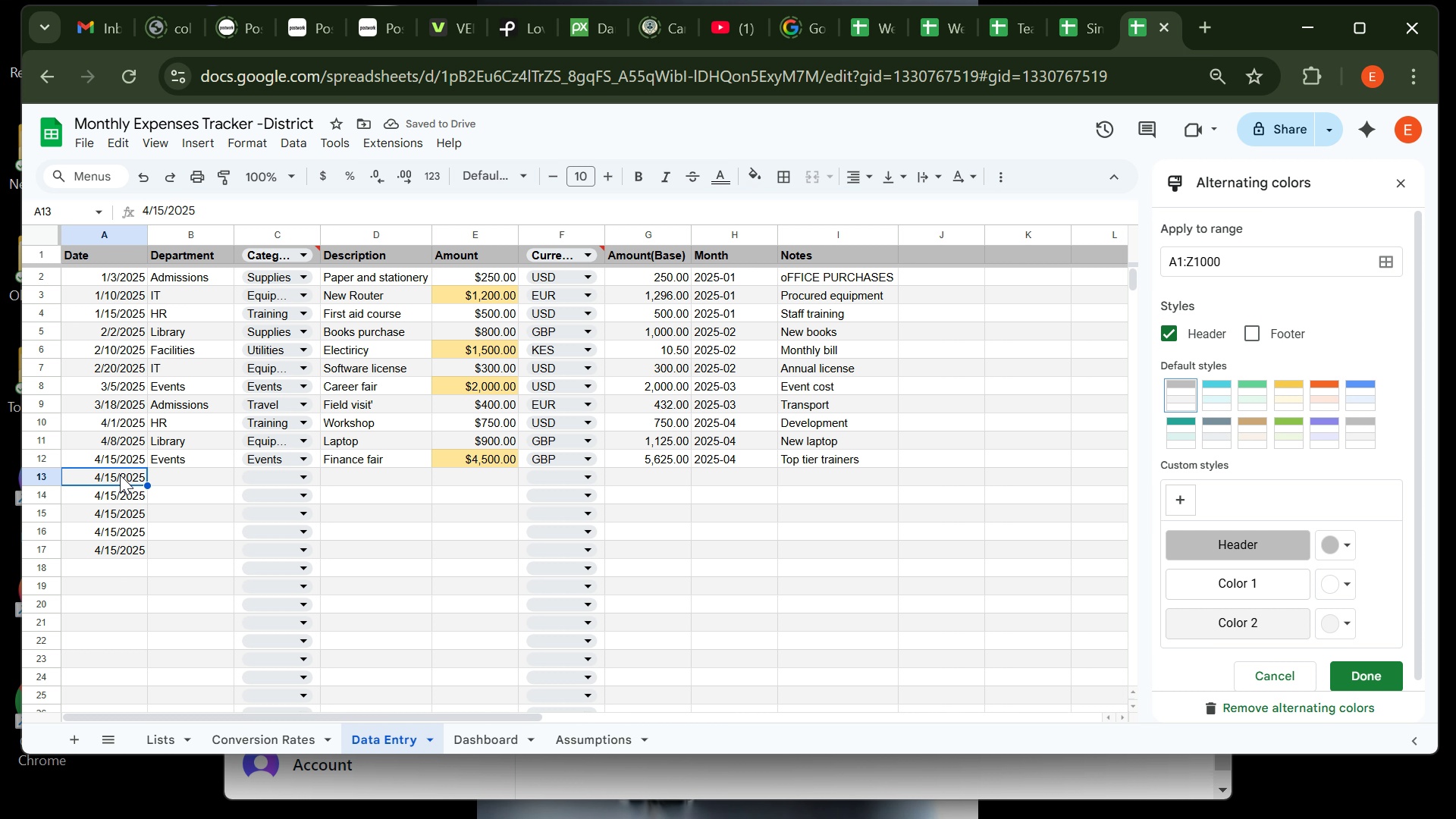 
double_click([120, 475])
 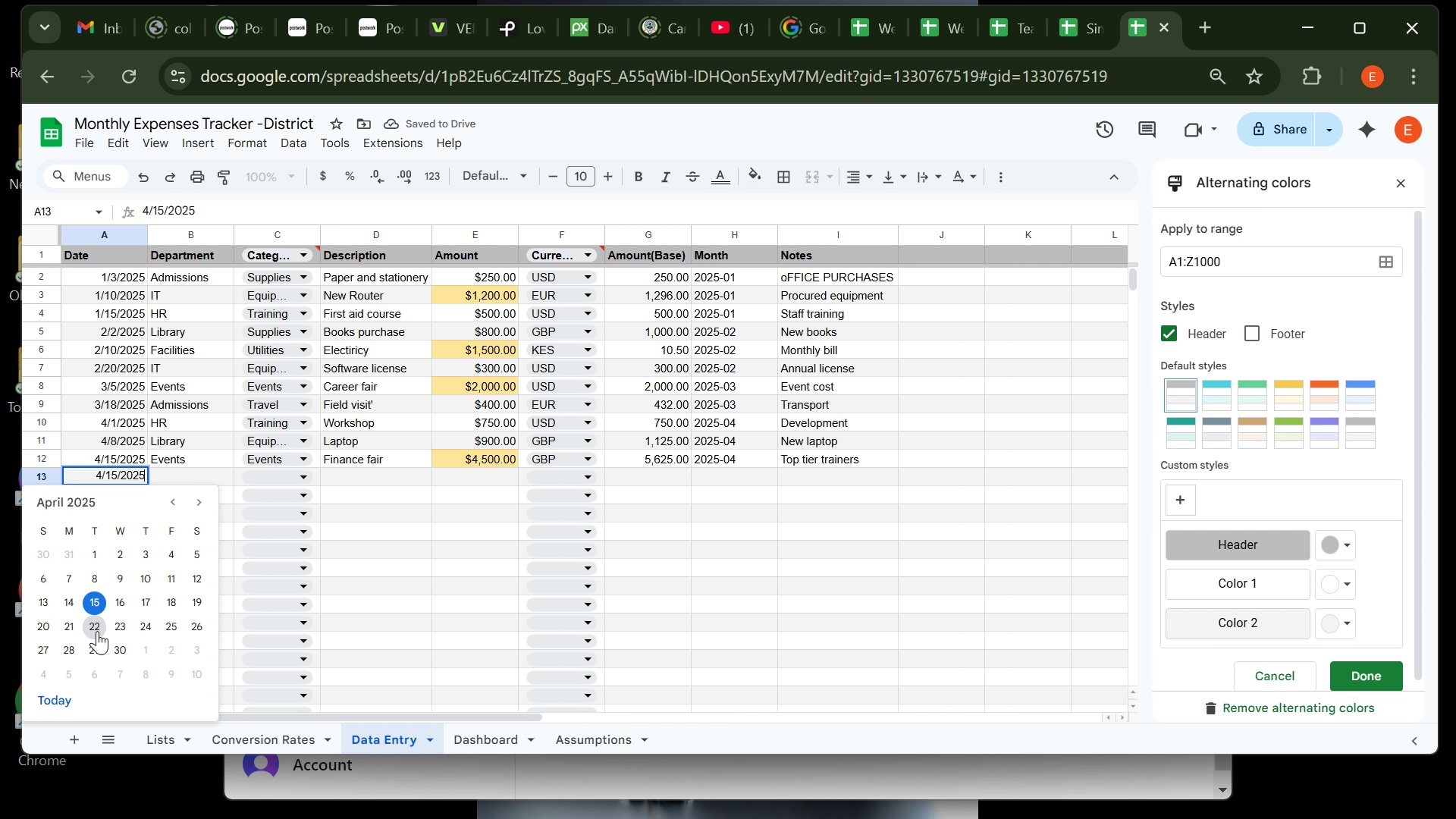 
left_click([97, 631])
 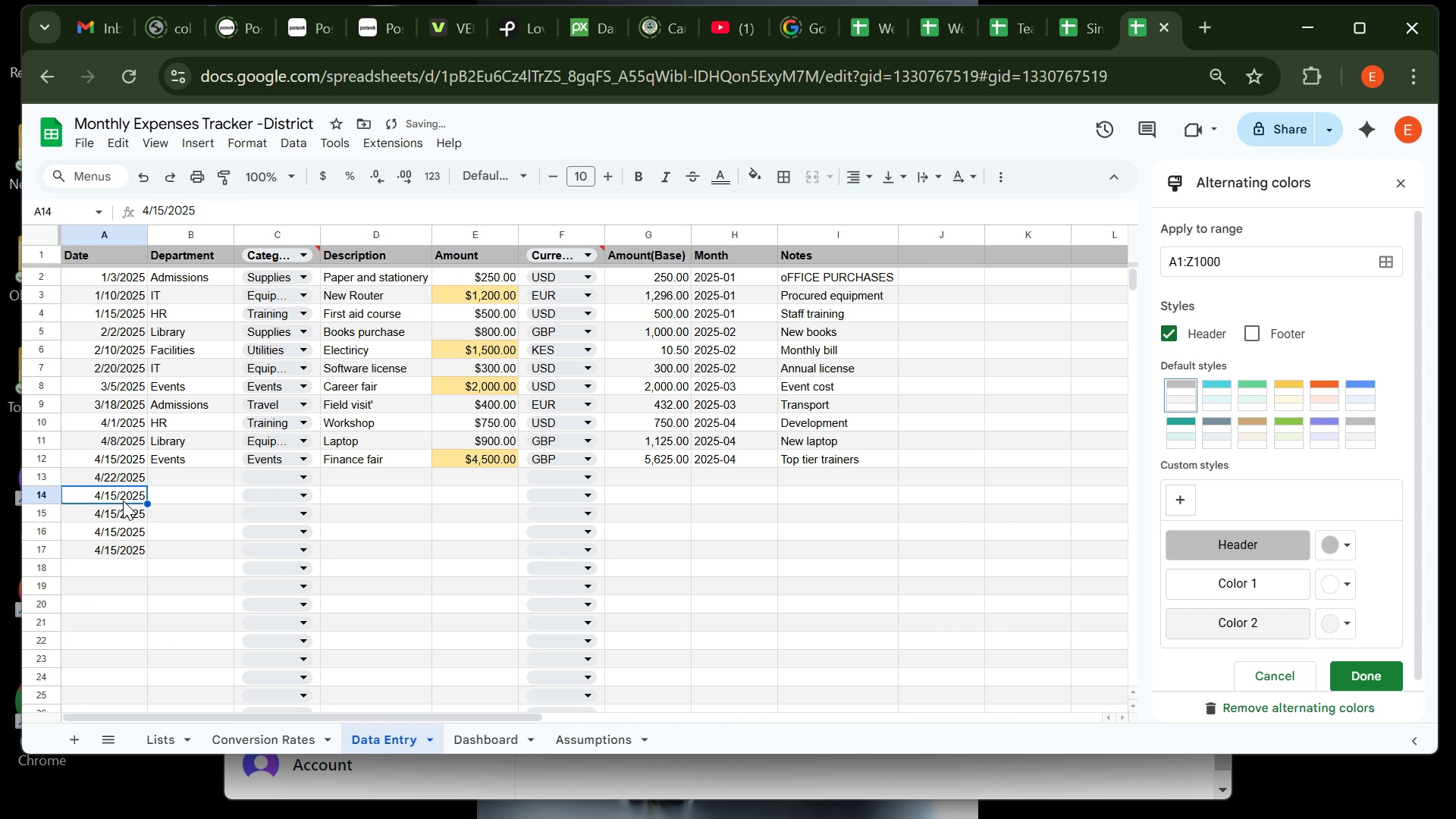 
double_click([123, 500])
 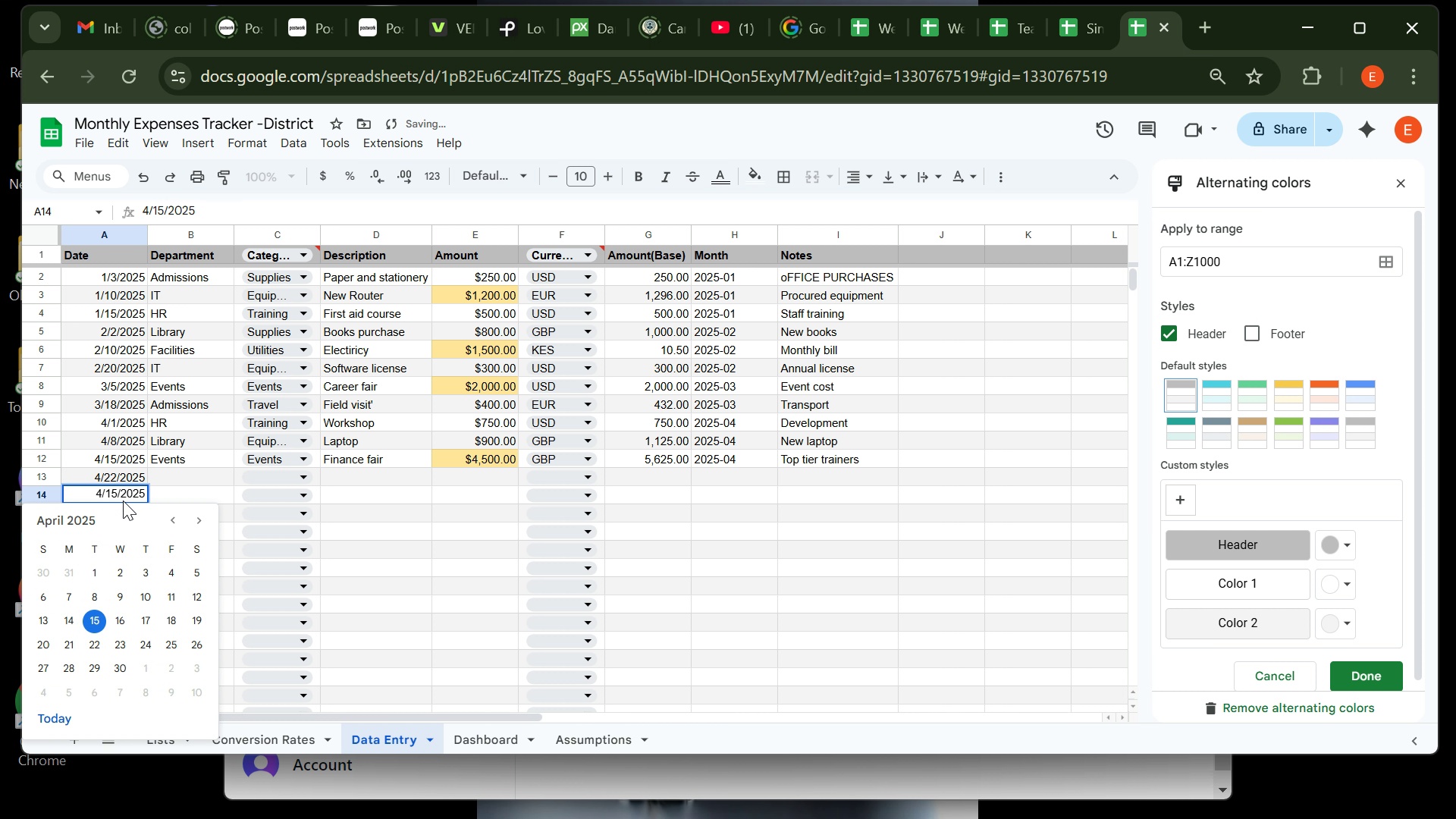 
triple_click([123, 500])
 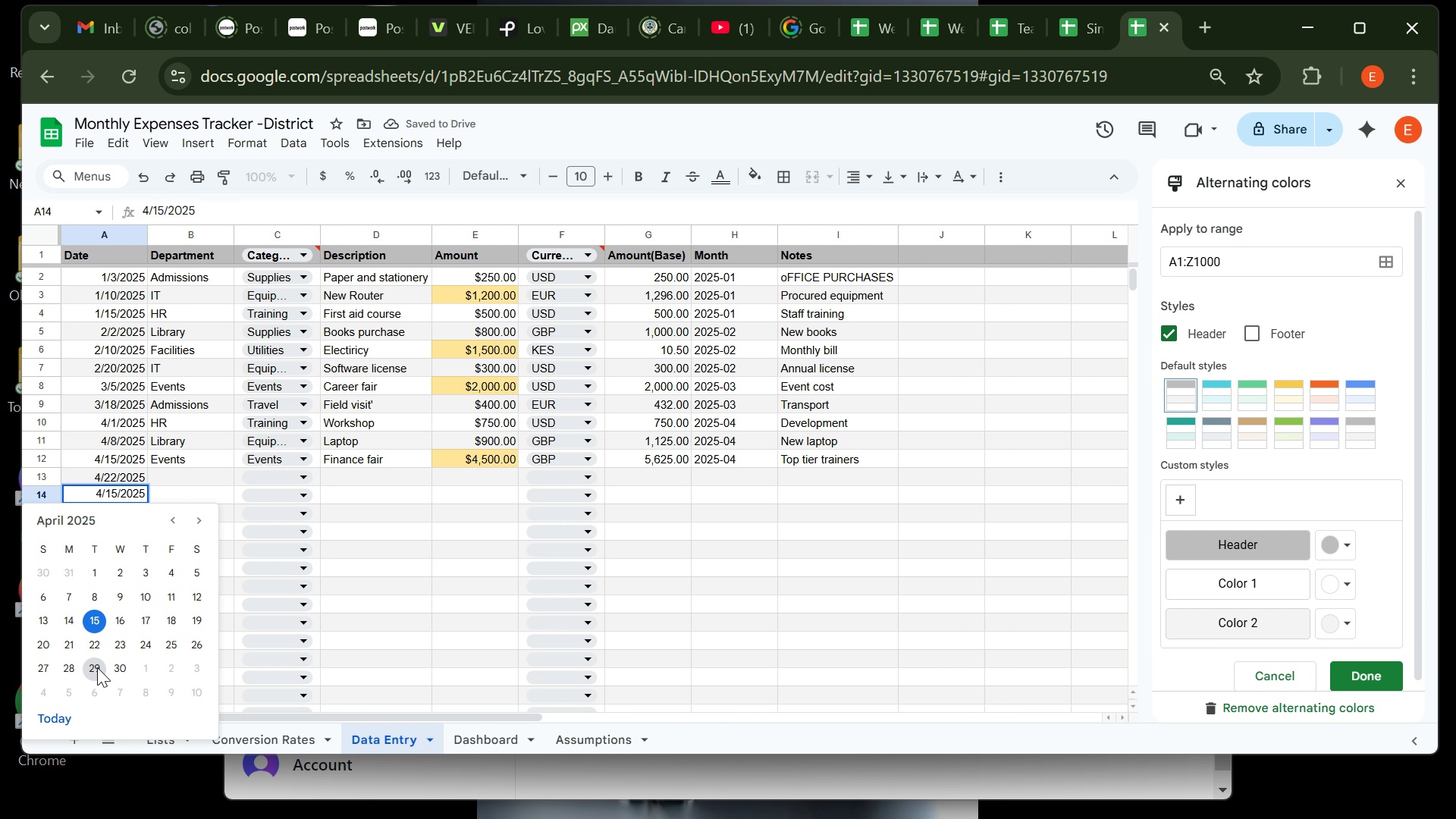 
left_click([97, 667])
 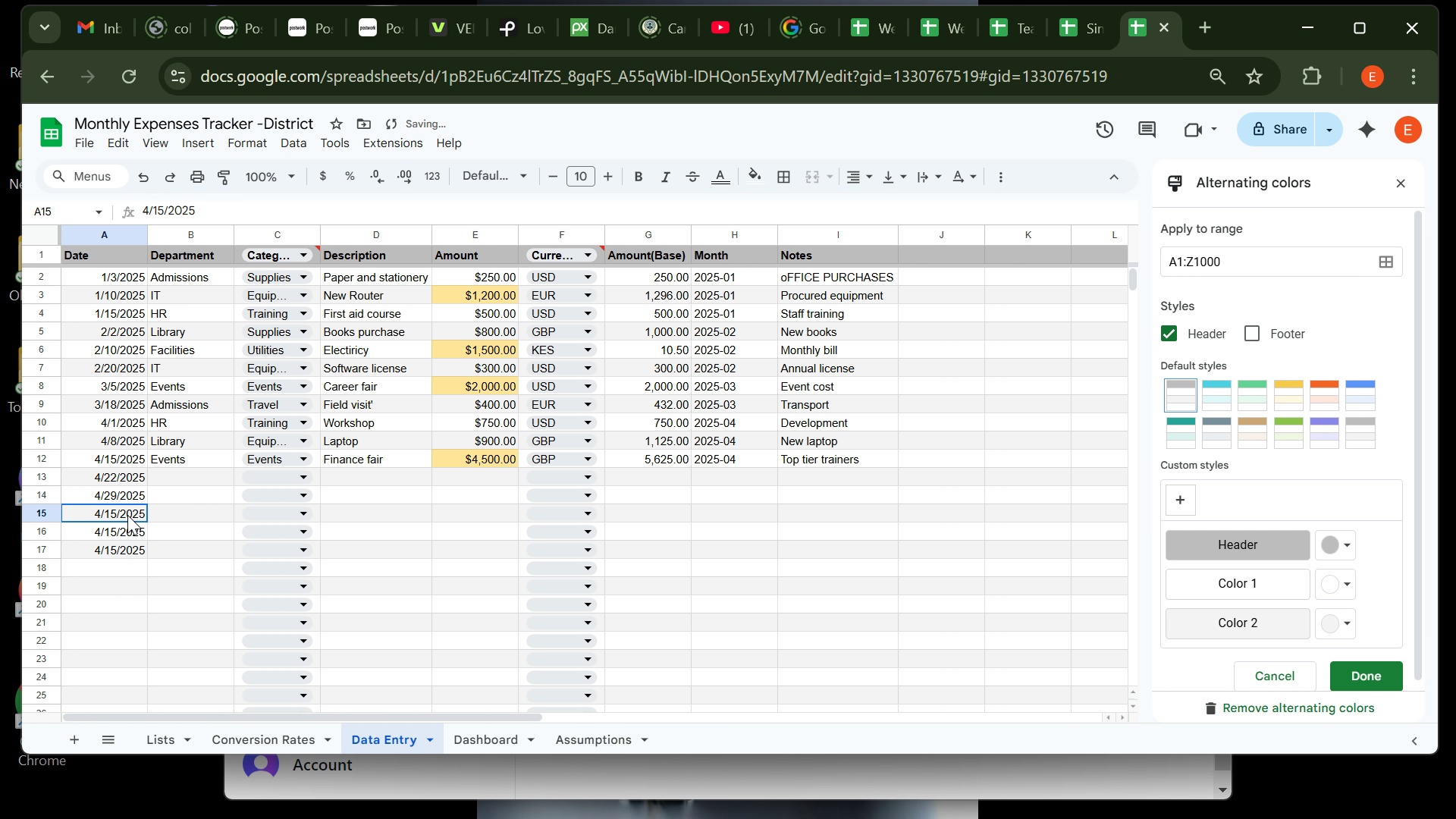 
double_click([127, 515])
 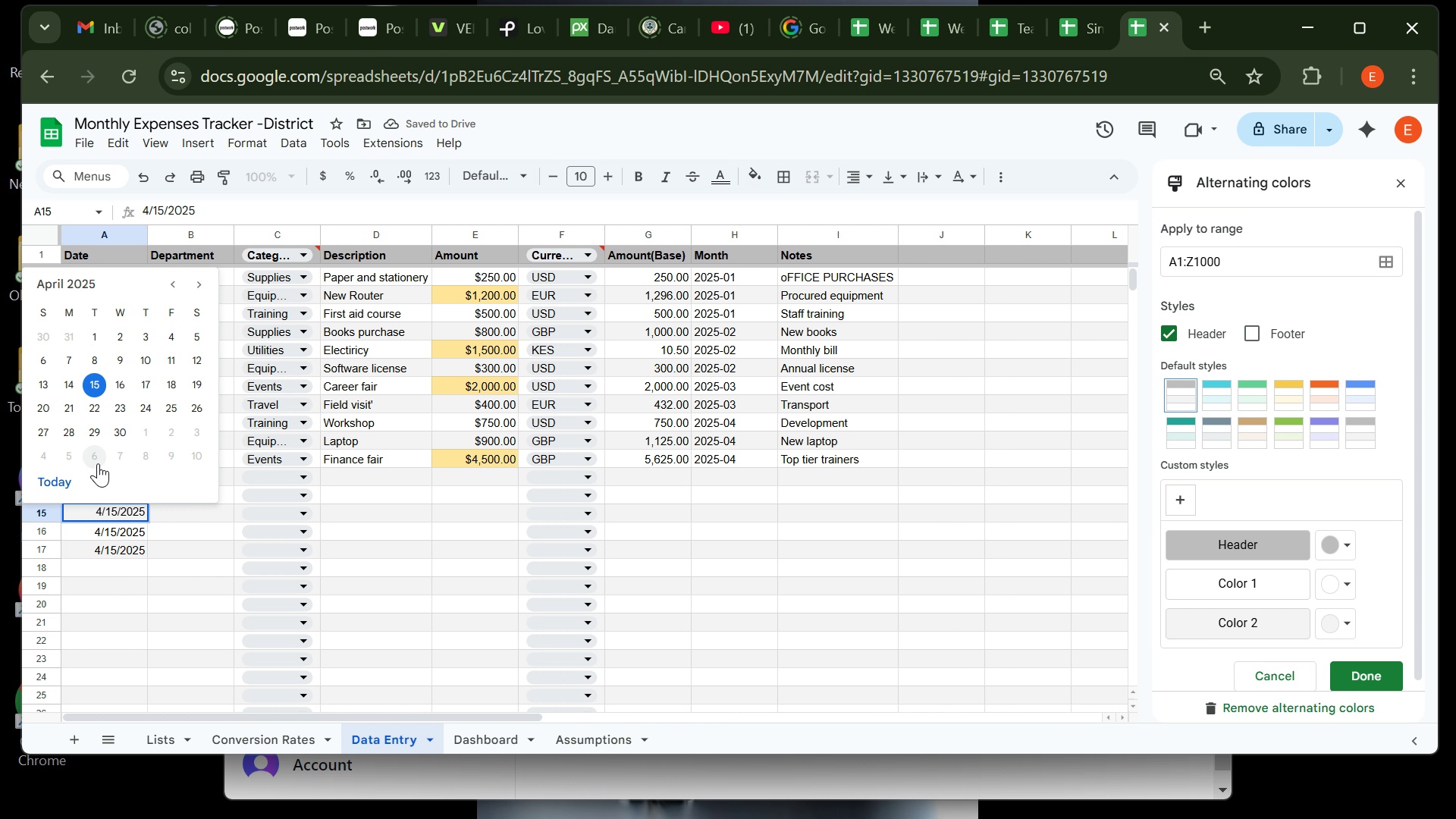 
left_click([98, 463])
 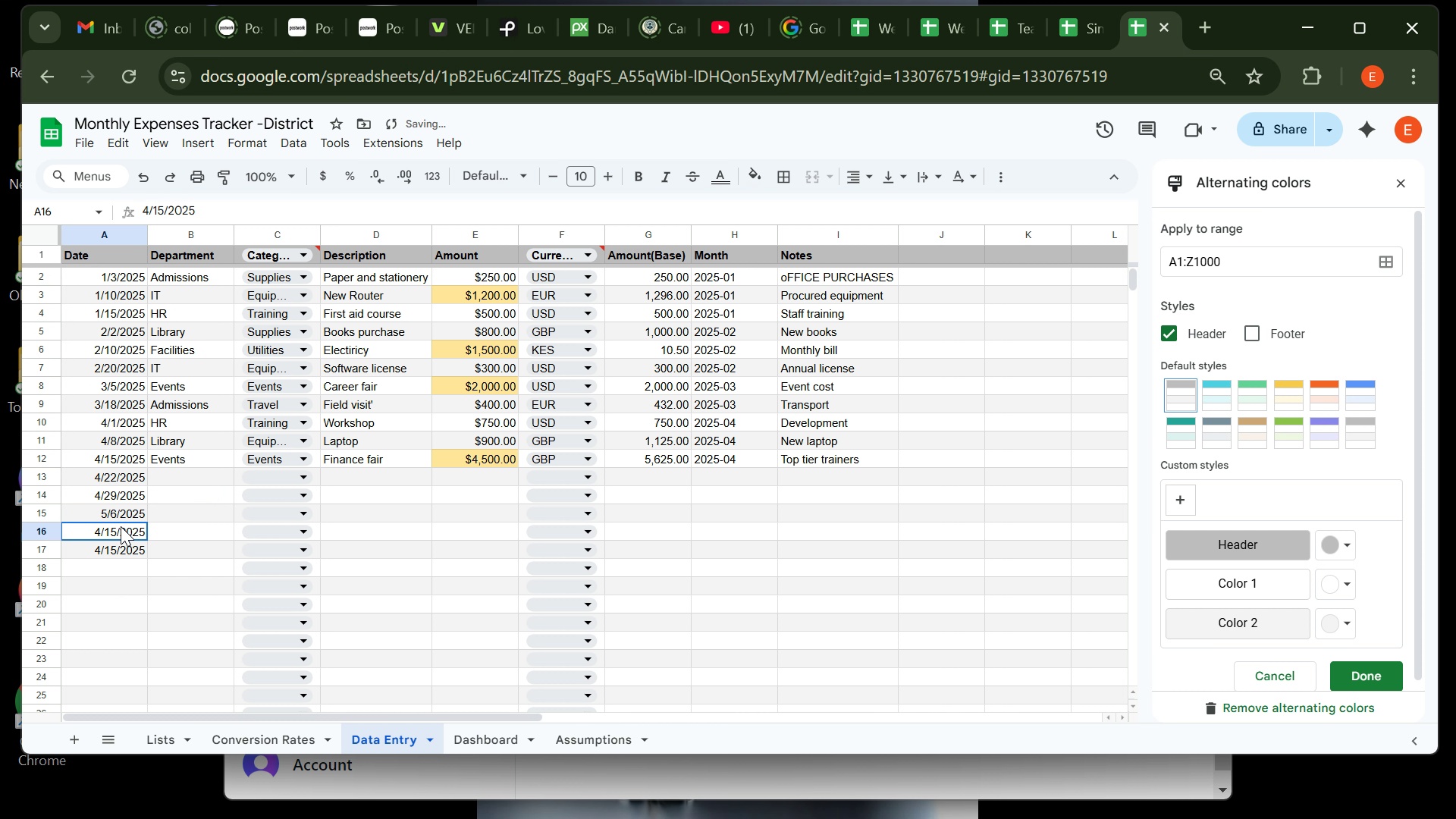 
double_click([121, 526])
 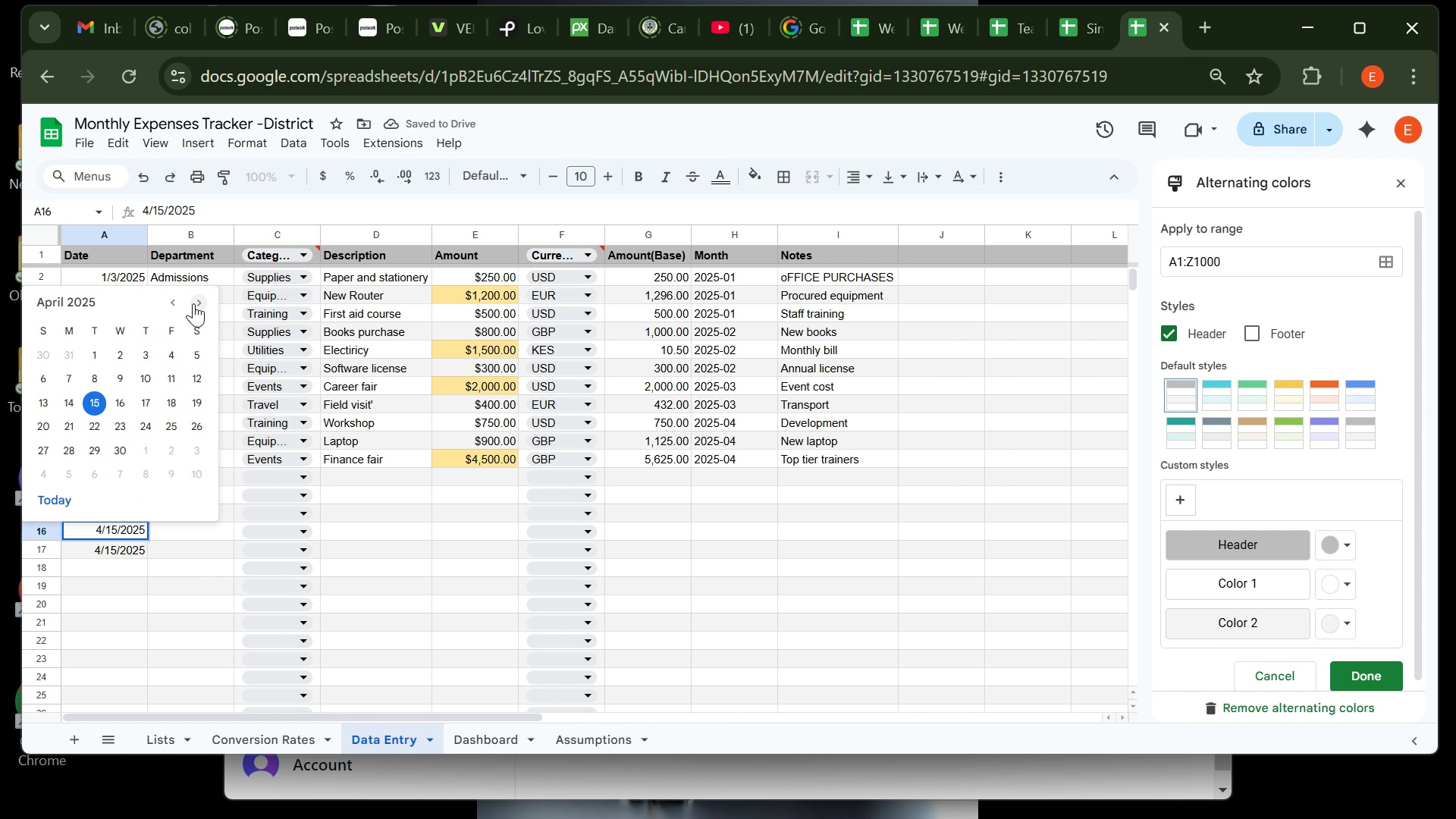 
left_click([198, 301])
 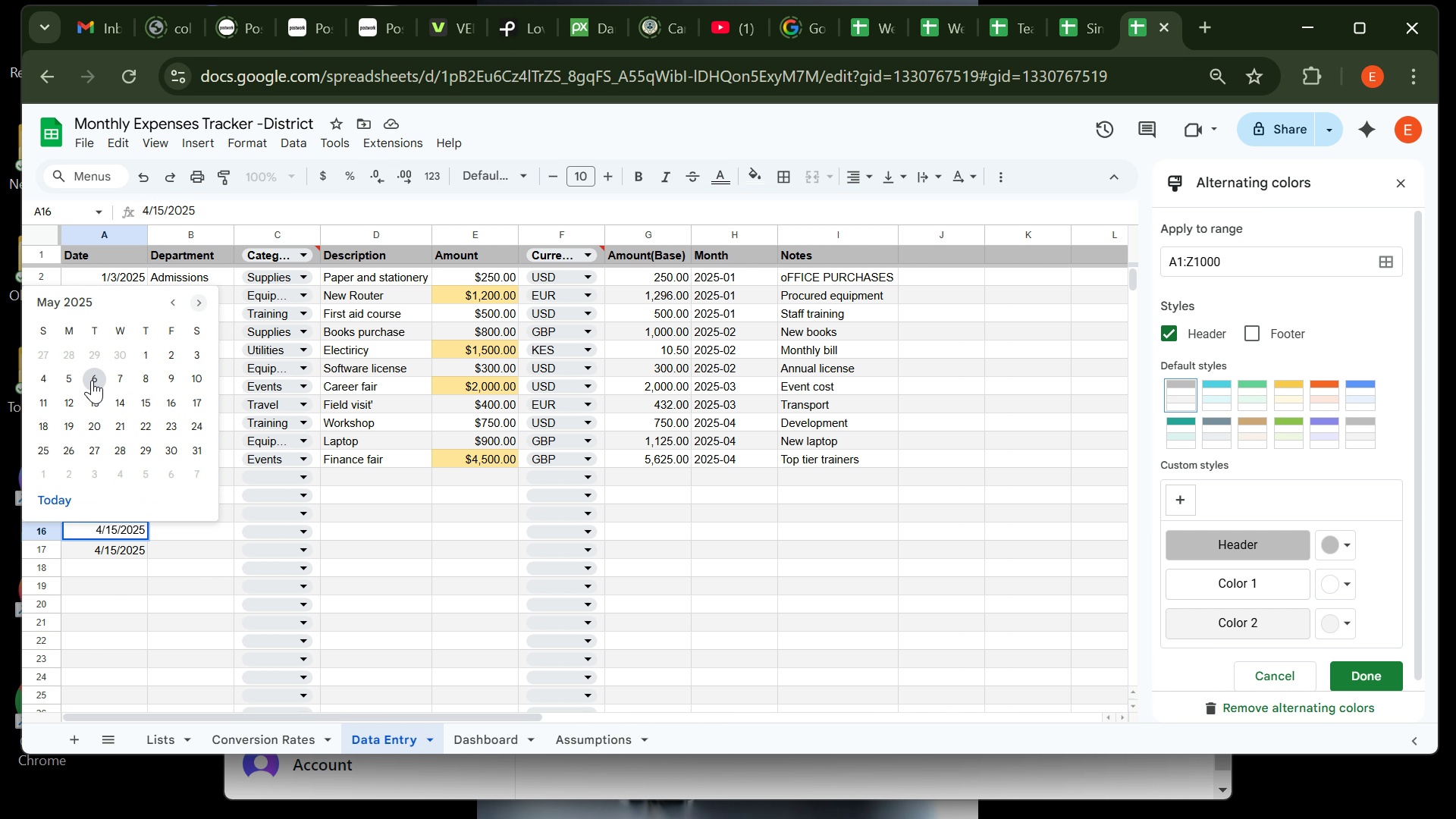 
left_click([92, 380])
 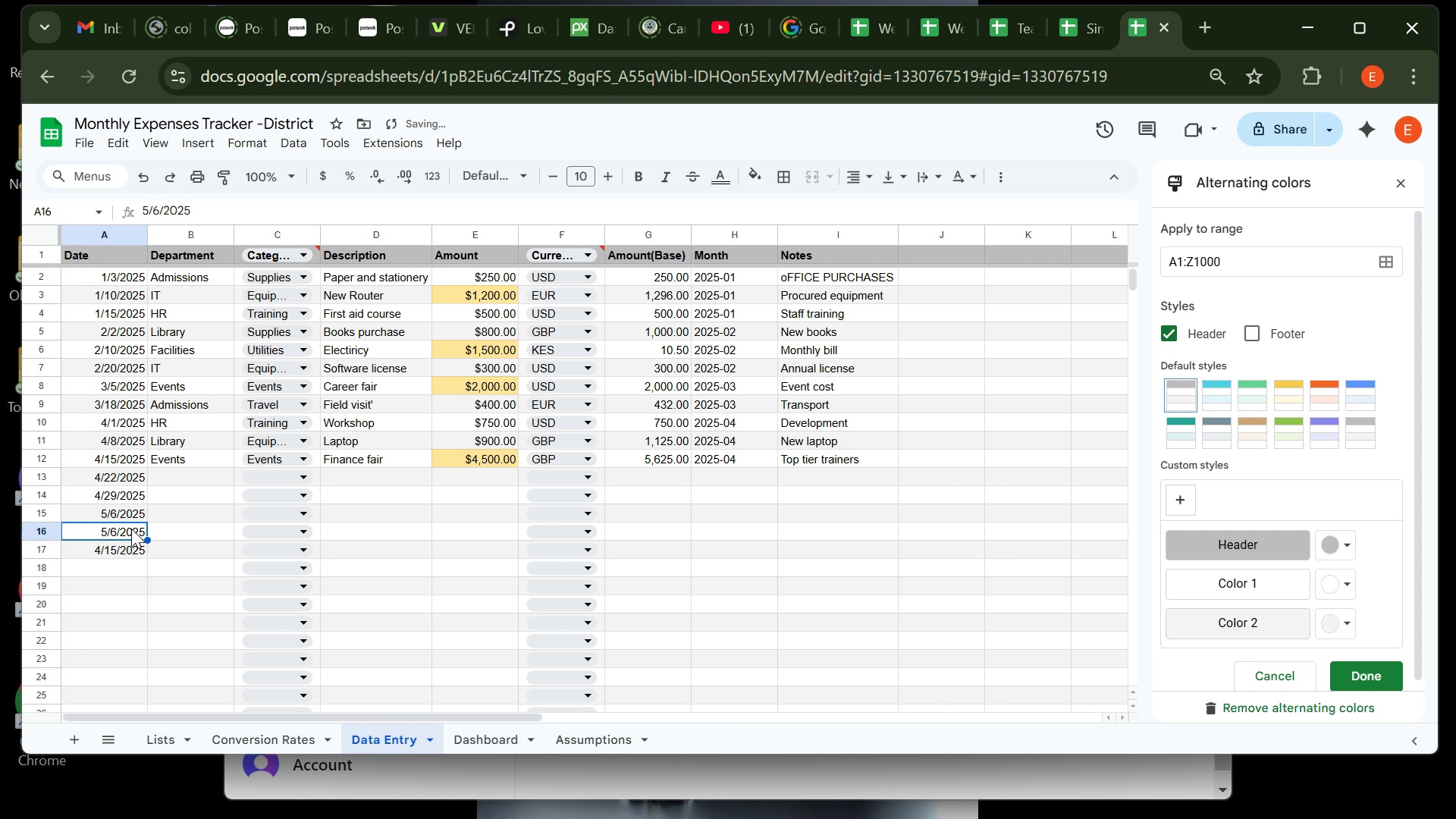 
double_click([131, 529])
 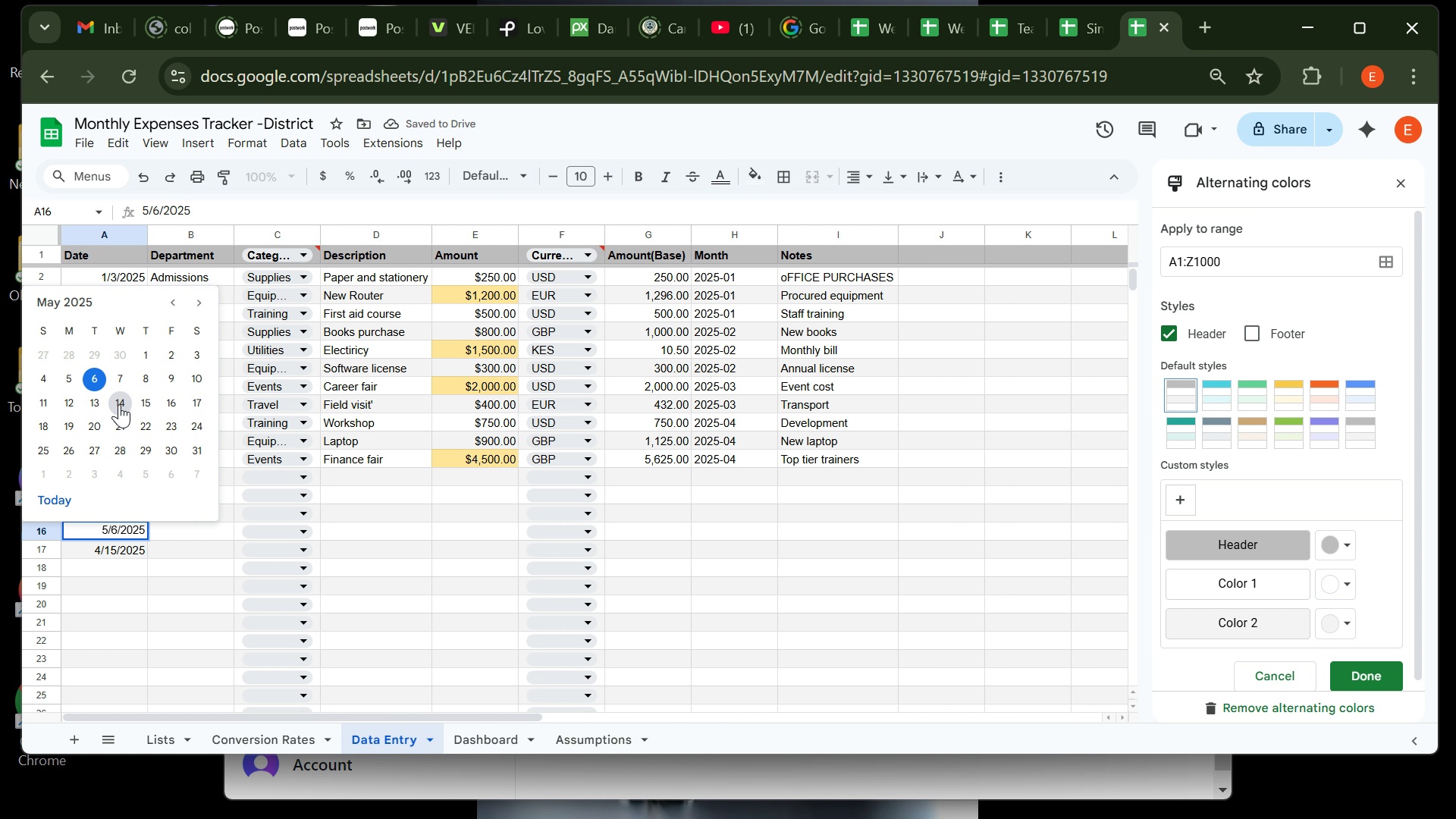 
left_click([119, 404])
 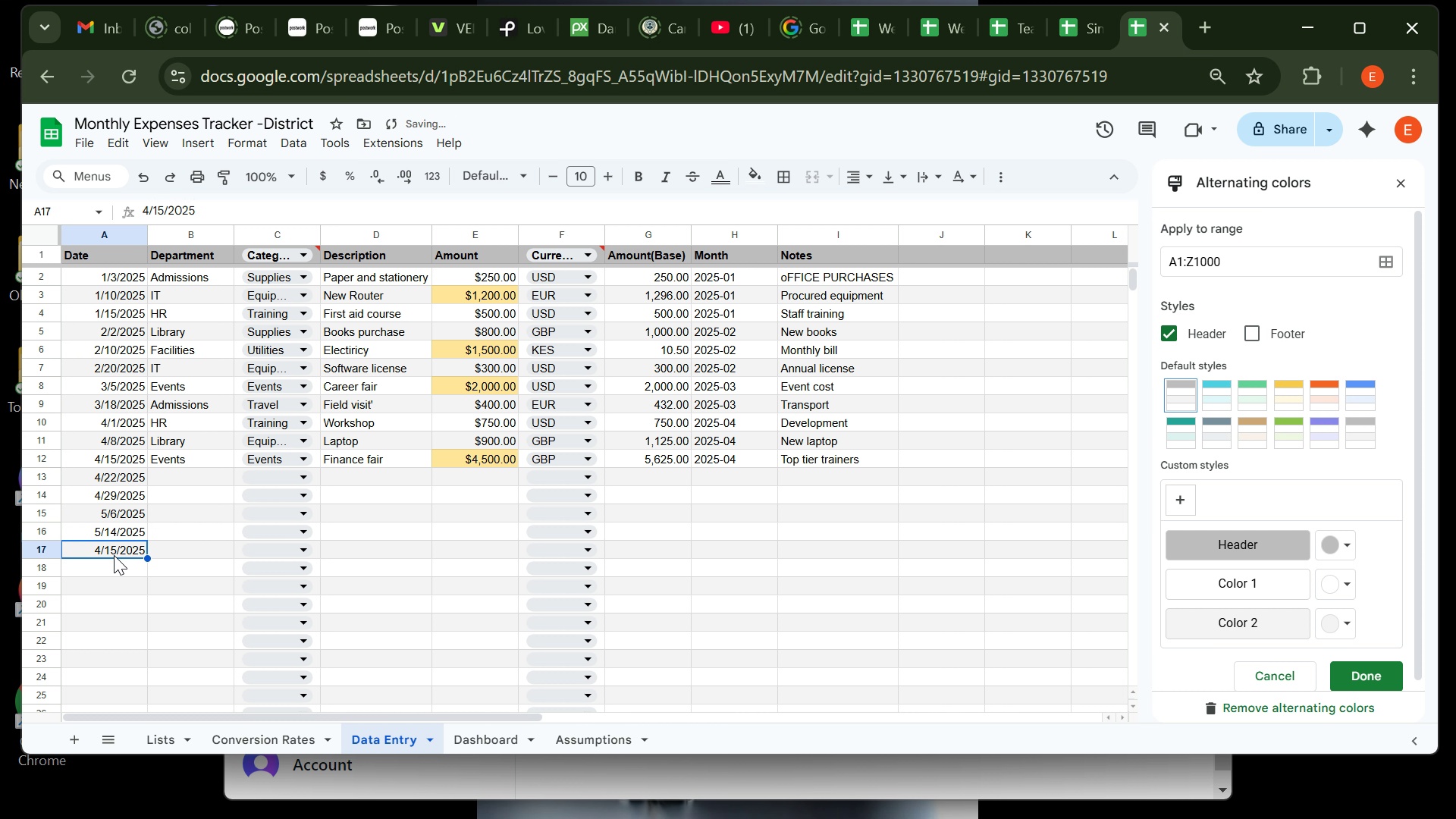 
double_click([114, 555])
 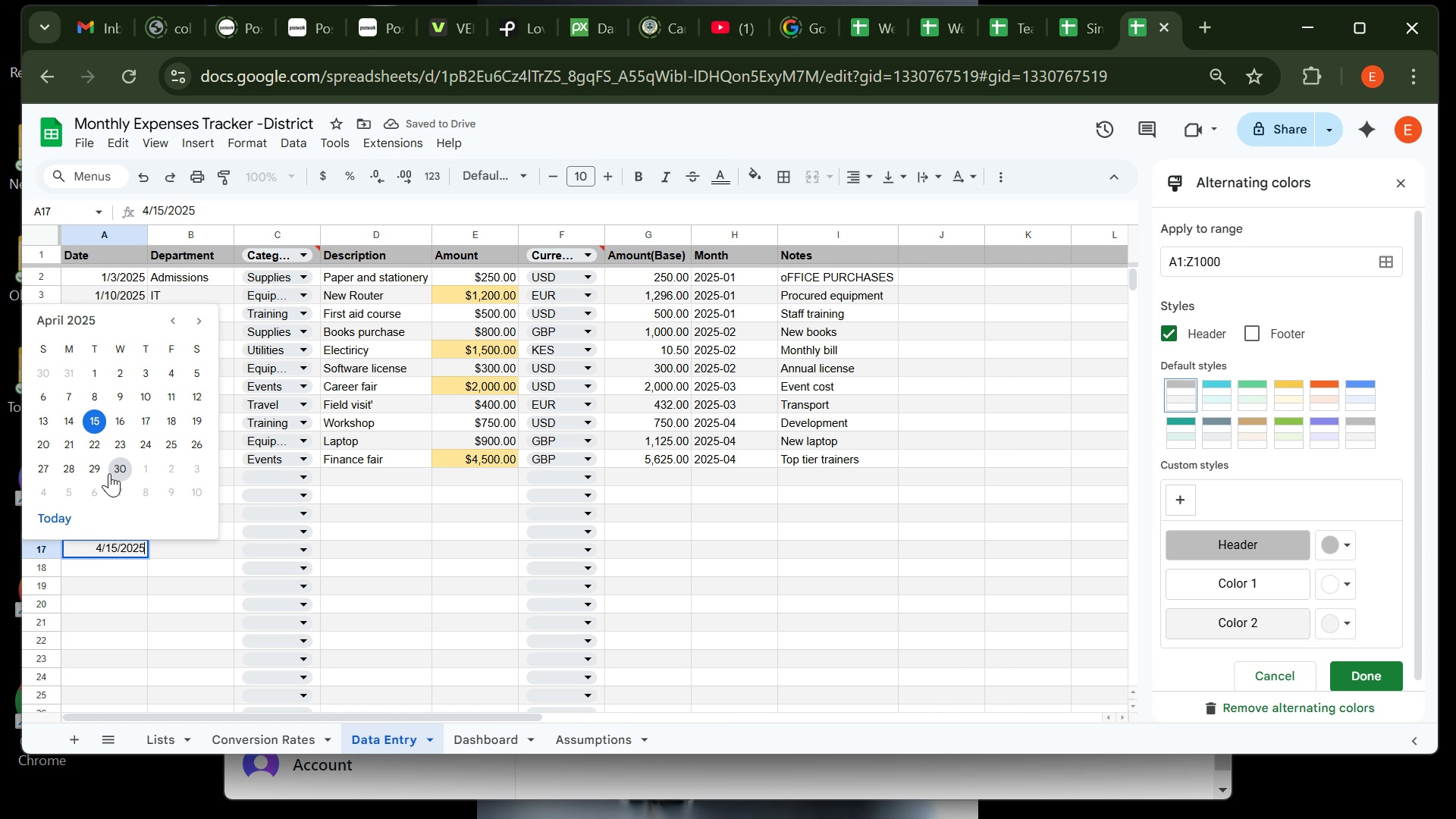 
left_click([96, 470])
 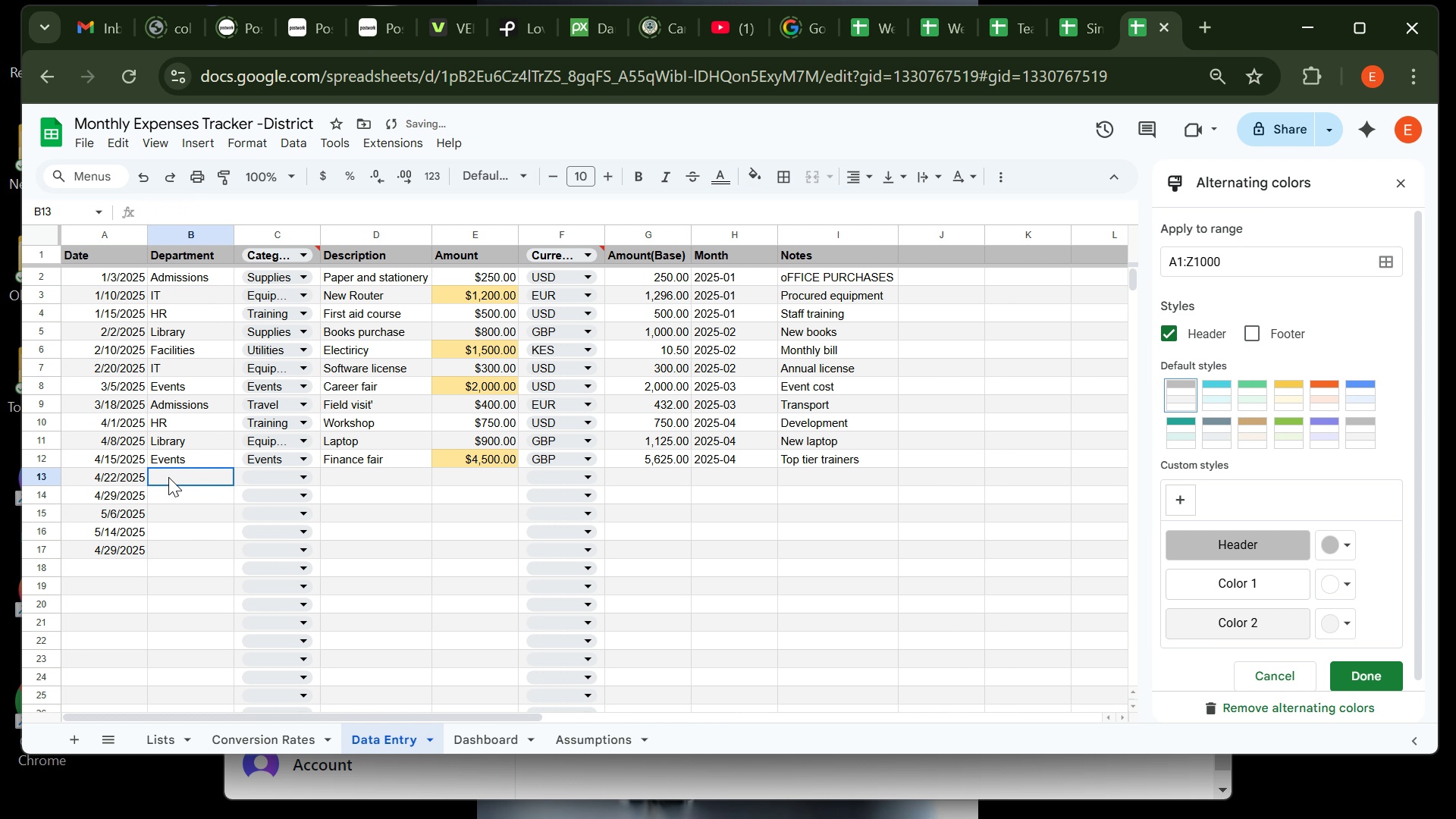 
left_click([168, 477])
 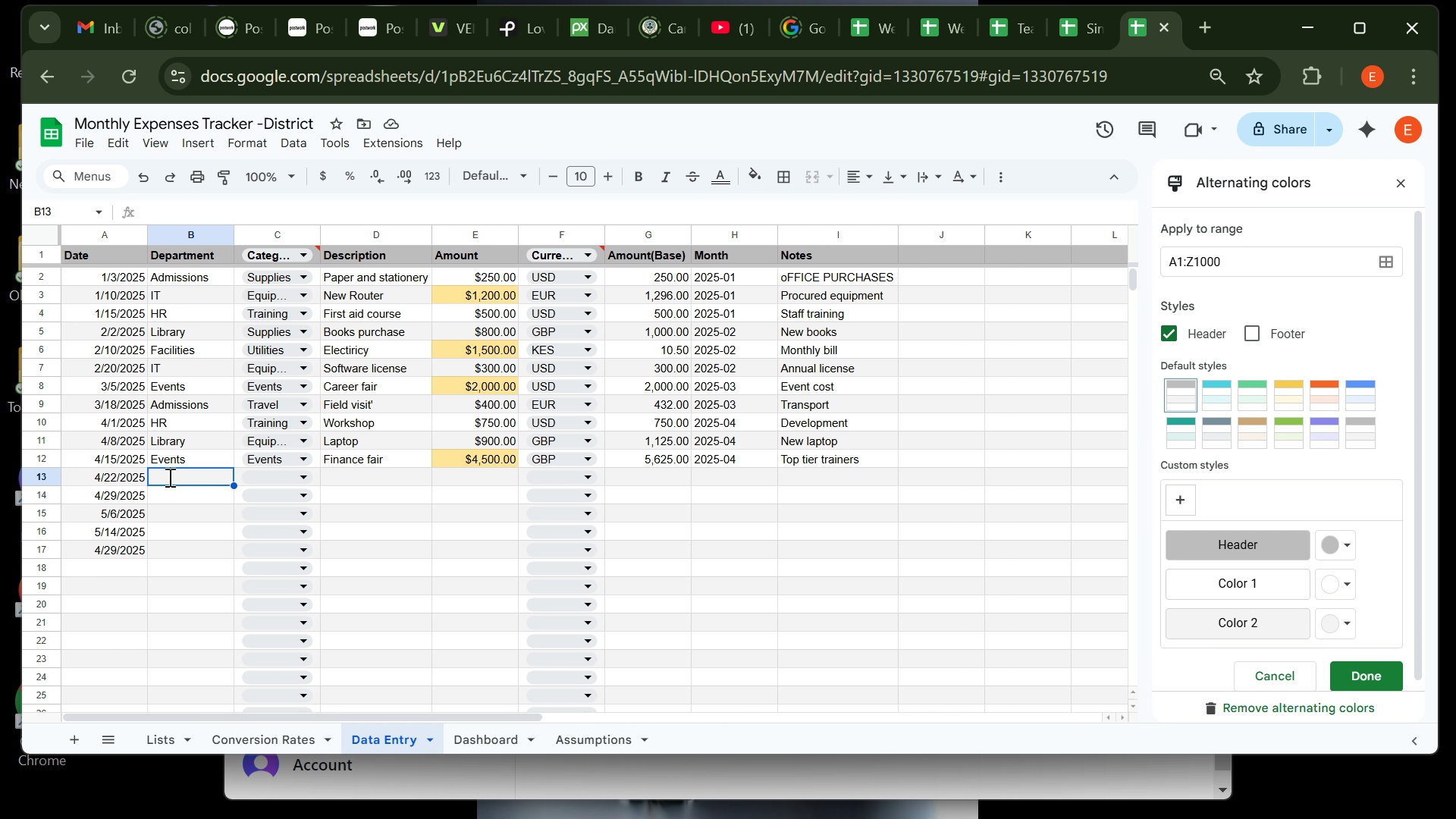 
wait(5.48)
 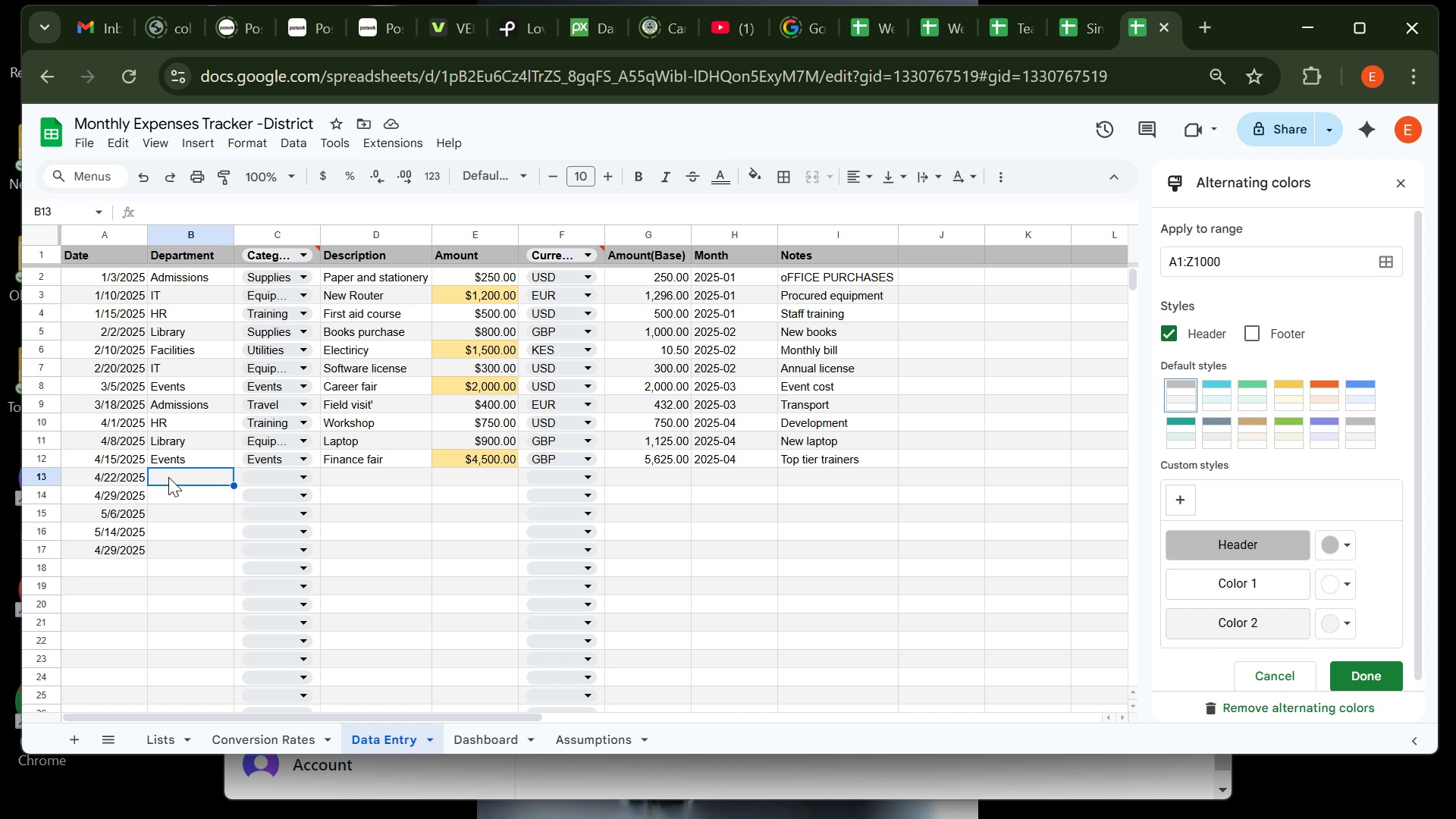 
type(HR )
 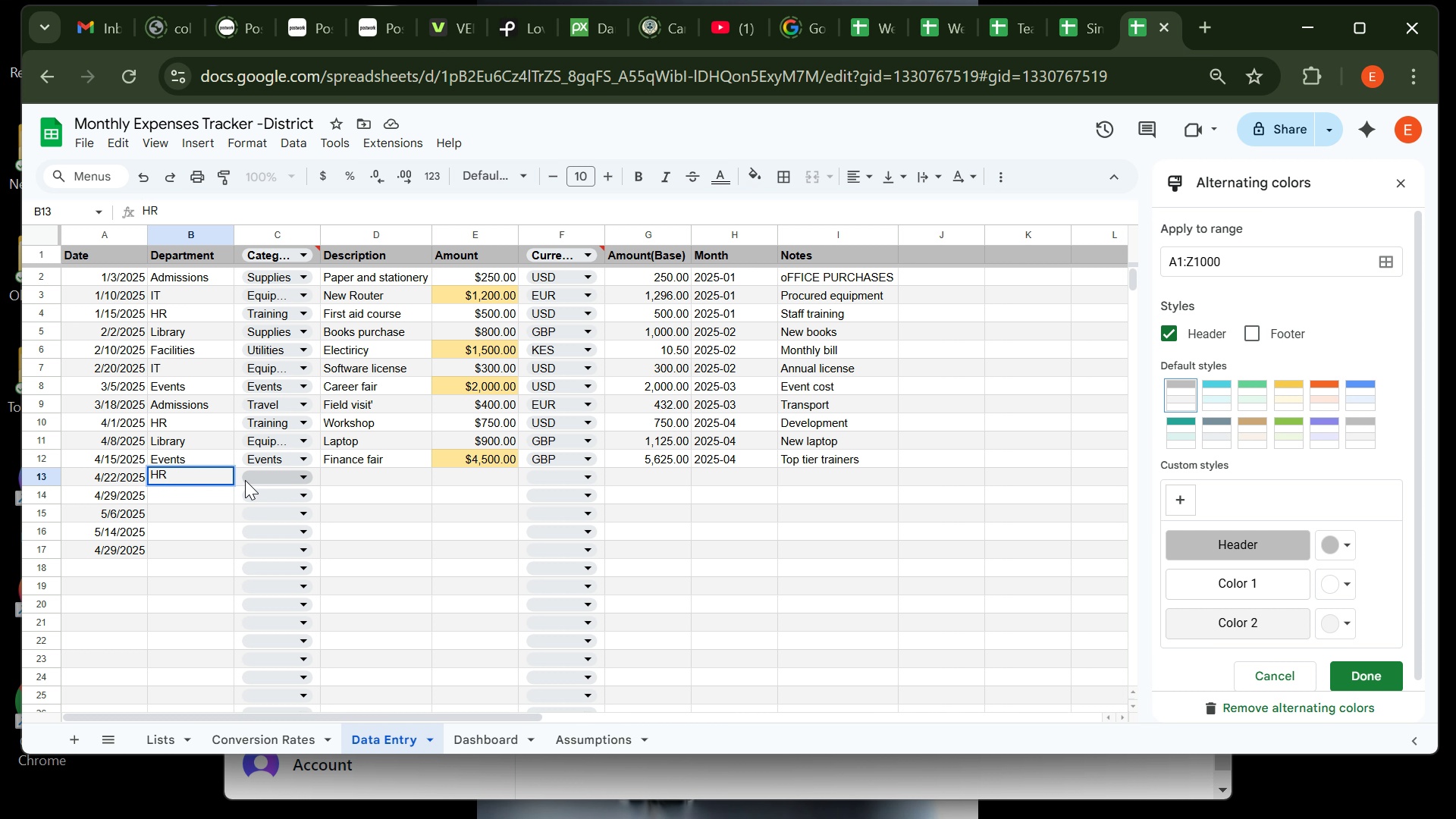 
left_click([247, 479])
 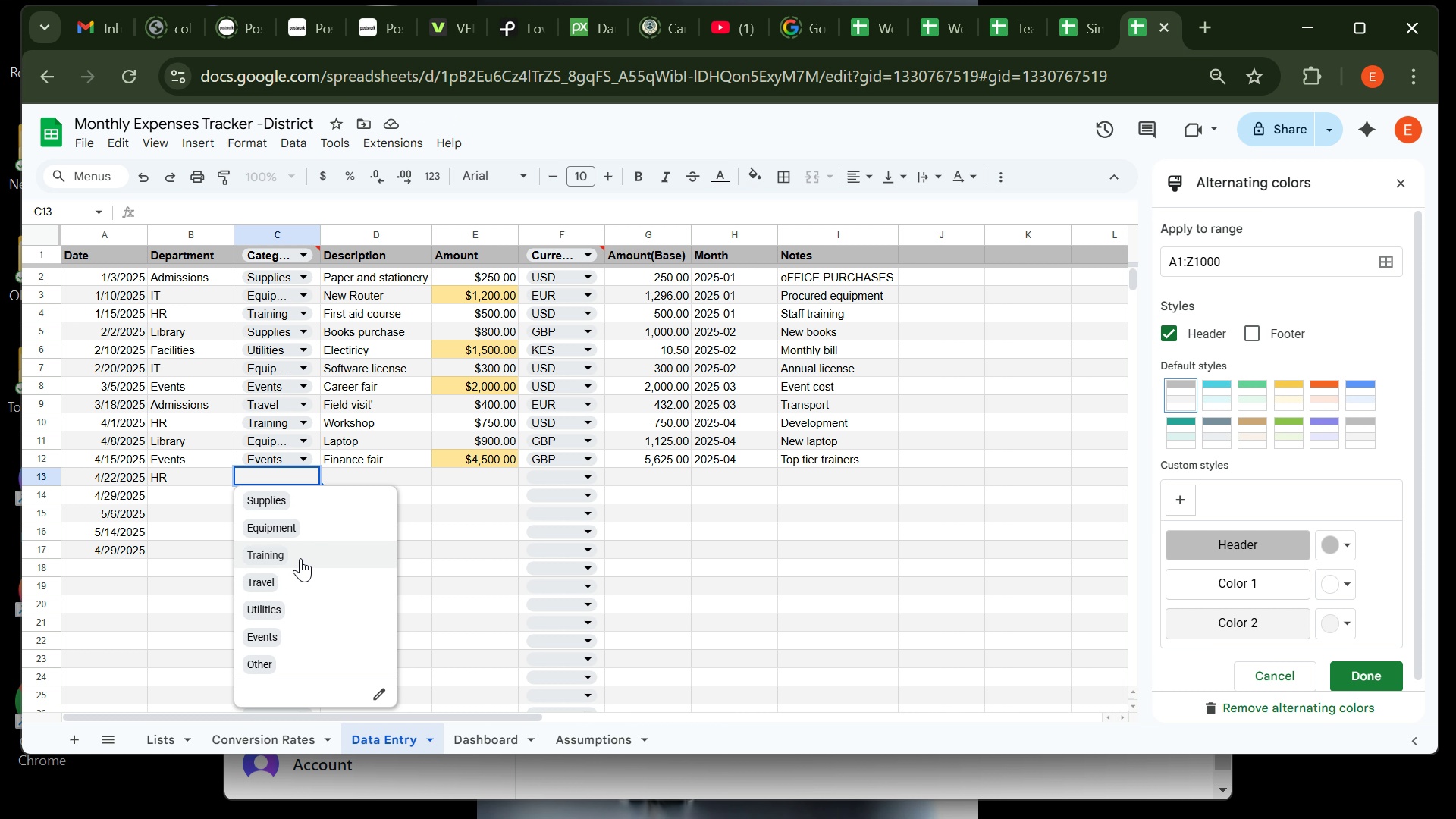 
wait(9.97)
 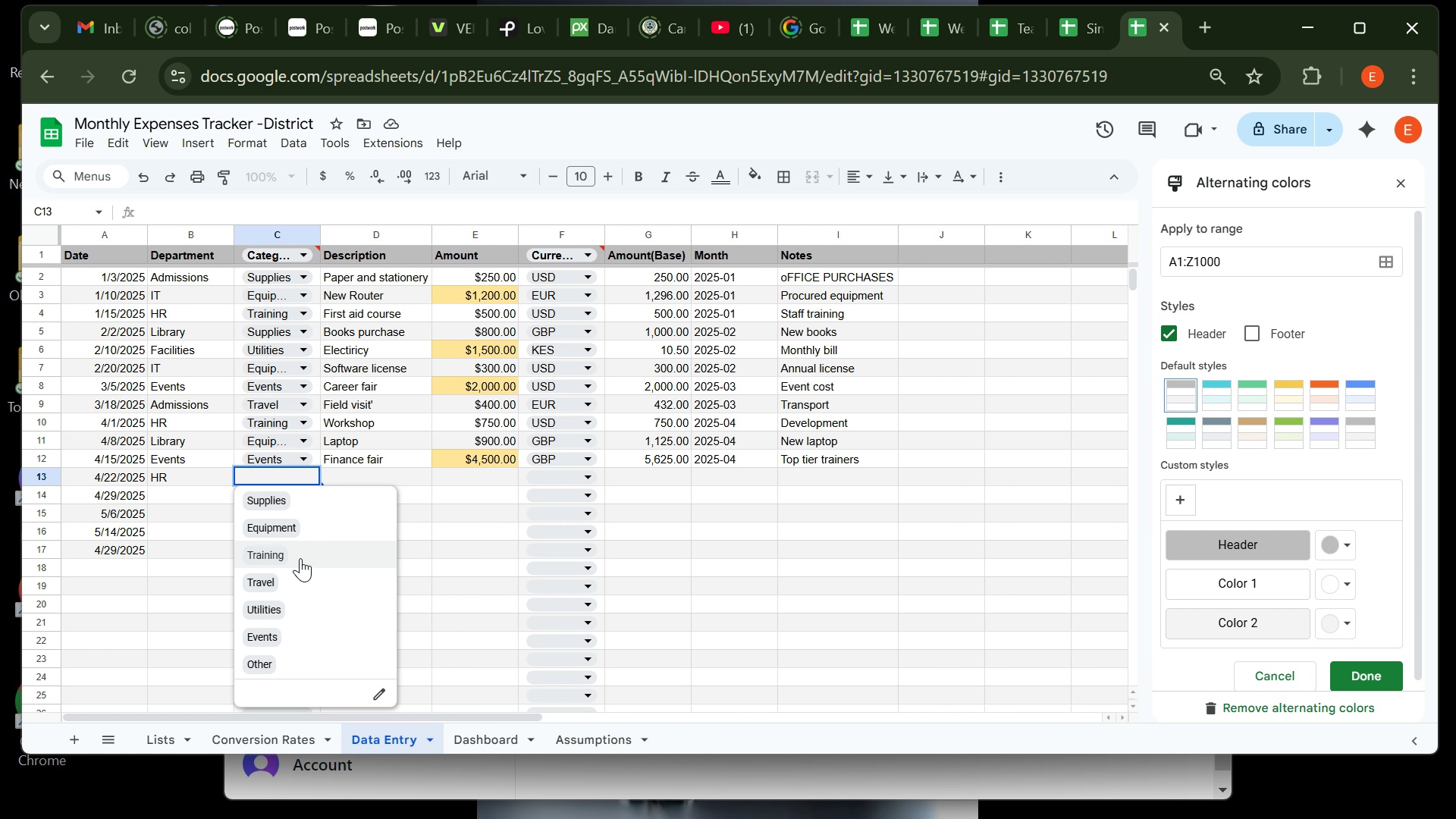 
left_click([298, 669])
 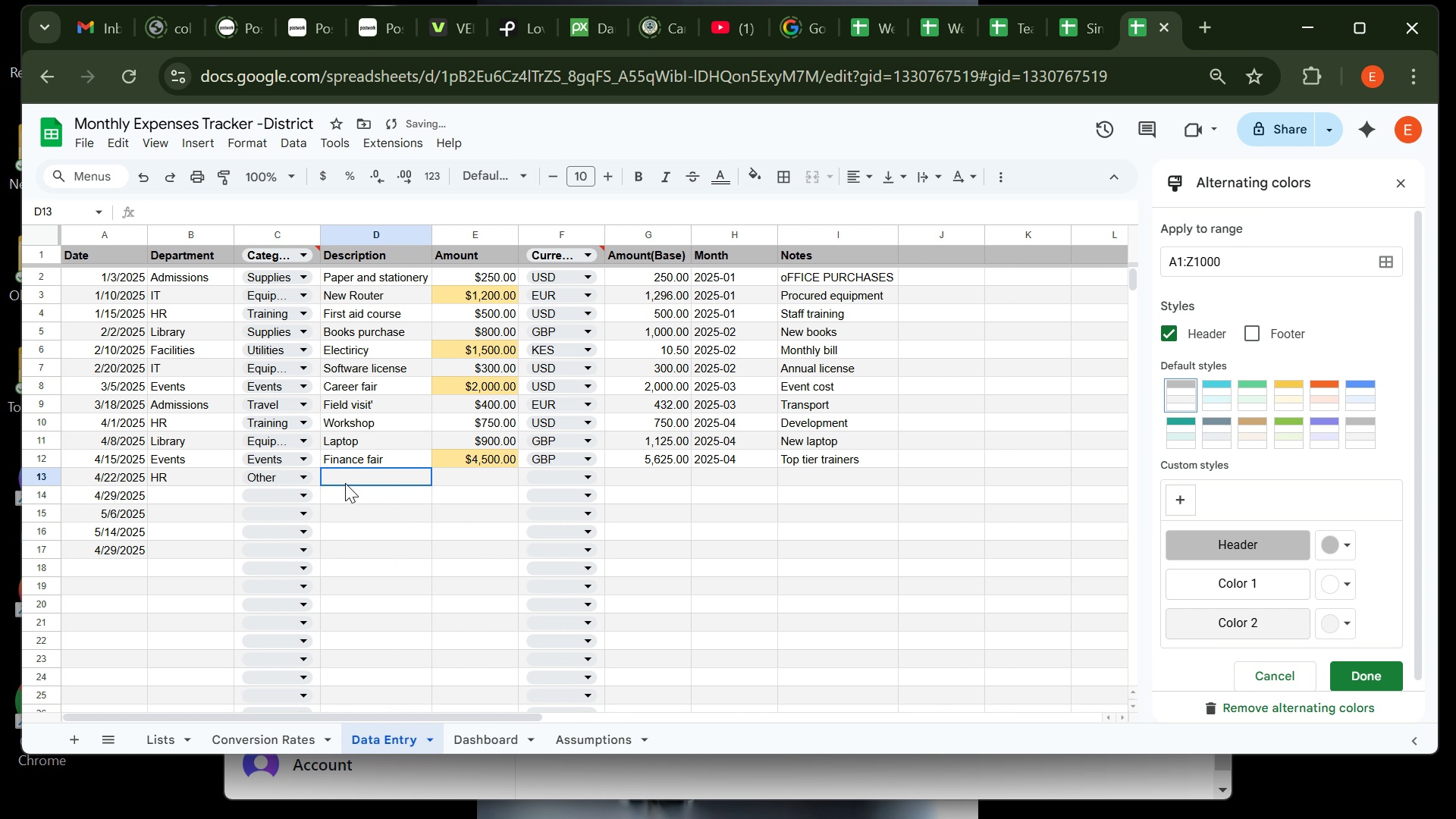 
left_click([345, 483])
 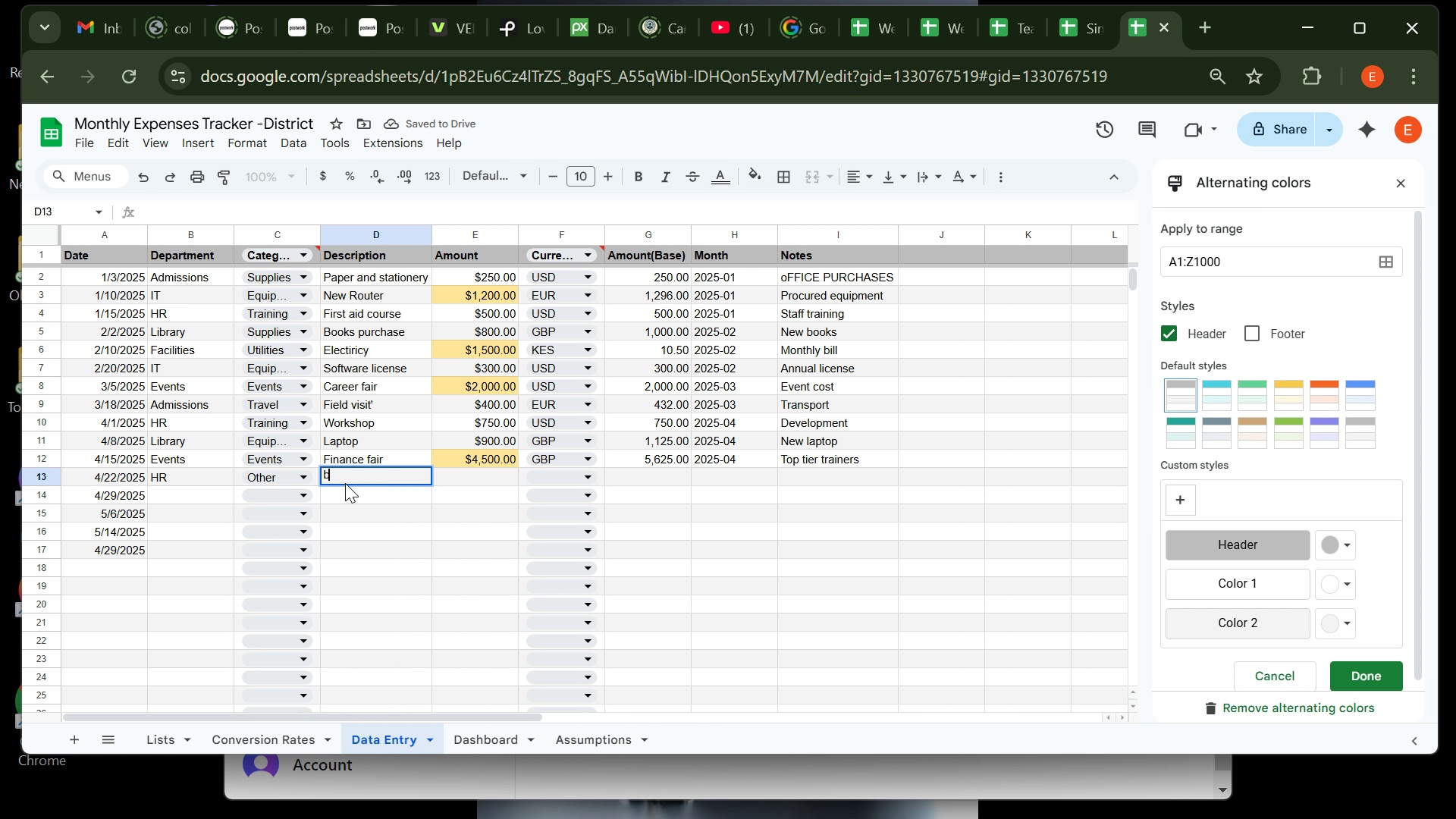 
type(bENEFITS )
key(Backspace)
key(Backspace)
key(Backspace)
key(Backspace)
key(Backspace)
key(Backspace)
key(Backspace)
key(Backspace)
key(Backspace)
type(B)
key(Backspace)
key(Backspace)
type(e)
key(Backspace)
type(E)
key(Backspace)
key(Backspace)
type(e)
key(Backspace)
key(Backspace)
type(Employee benefis)
key(Backspace)
type(ts)
 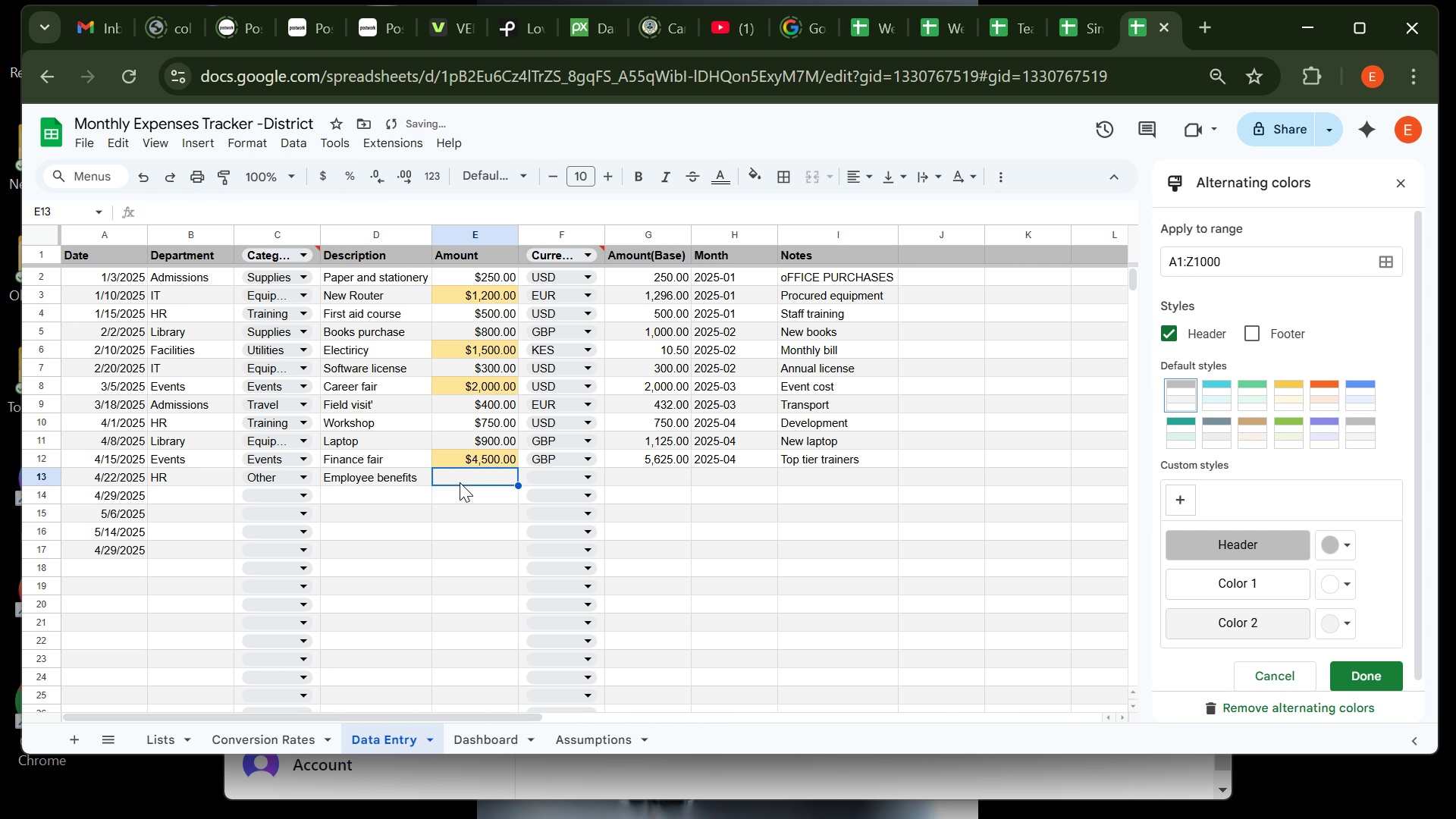 
left_click([460, 482])
 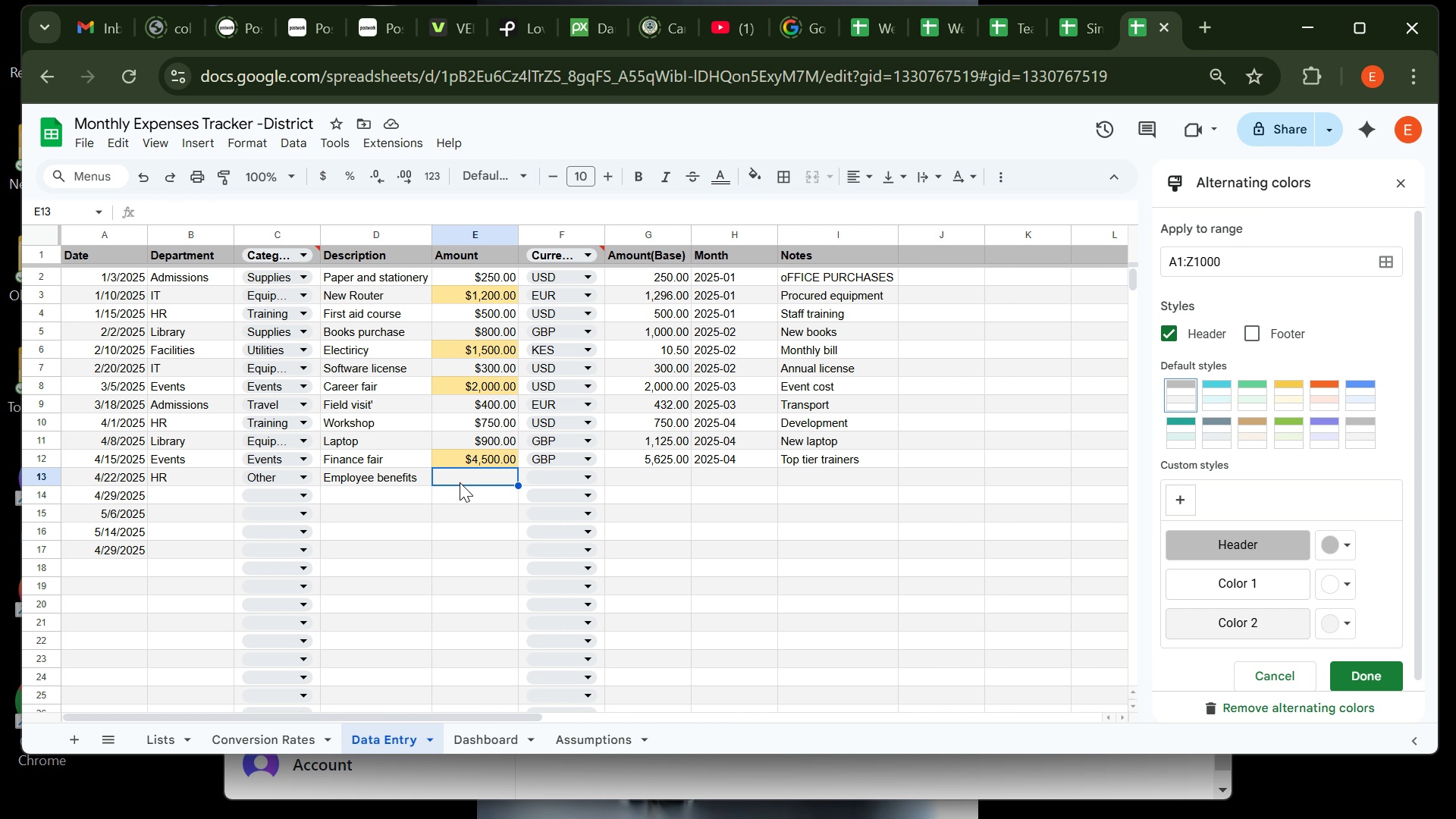 
wait(8.98)
 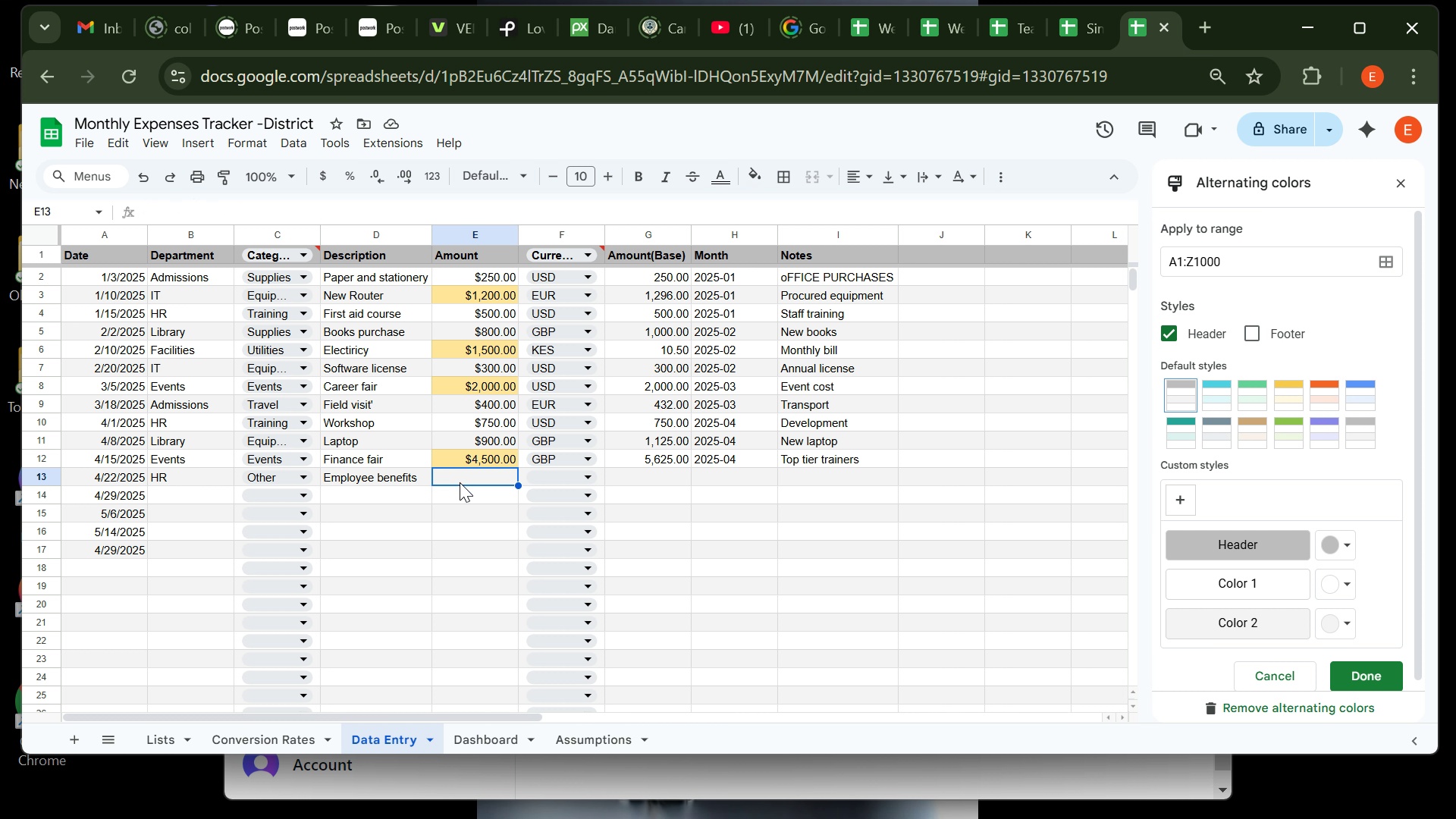 
type(990)
 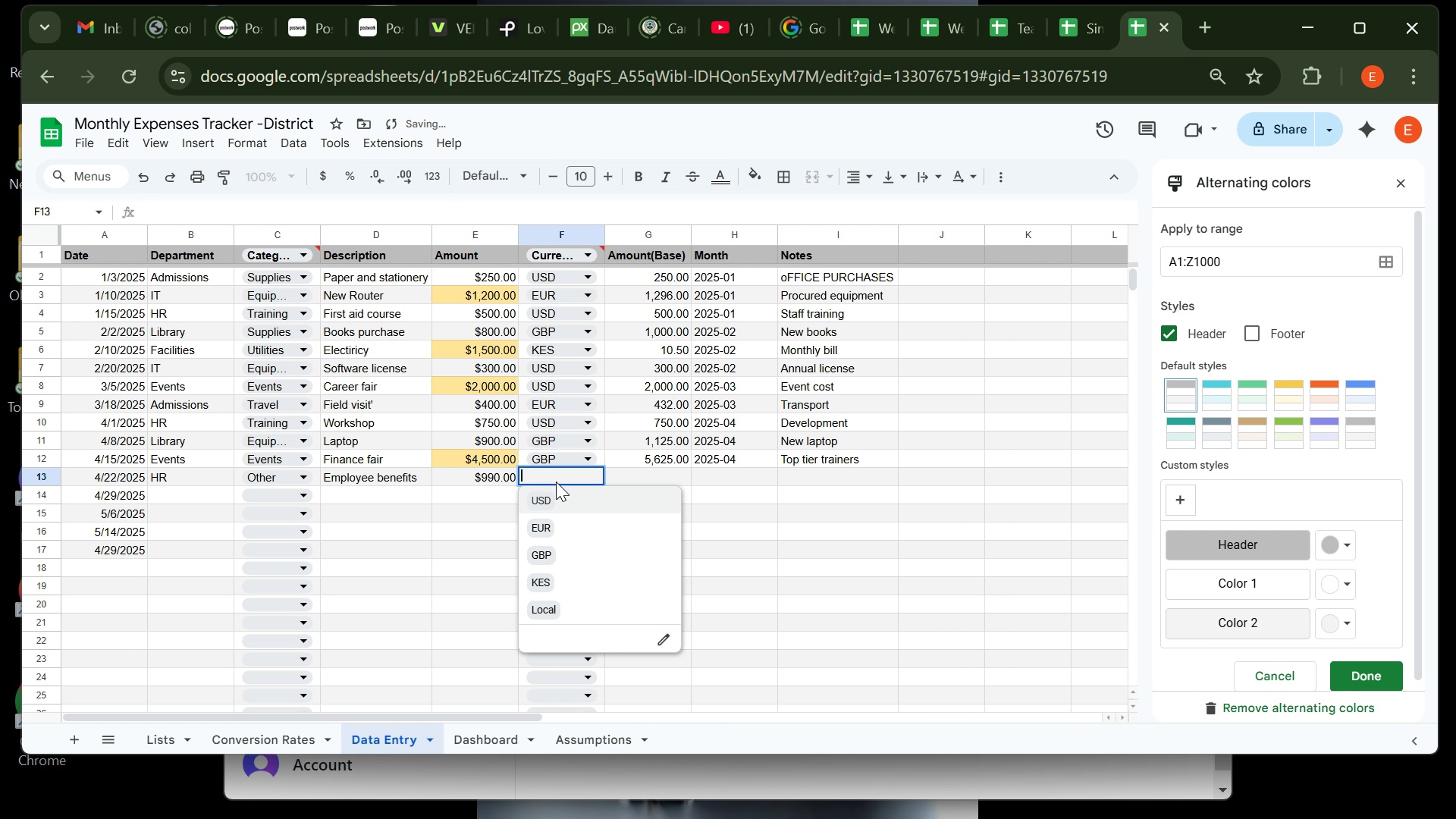 
left_click([556, 482])
 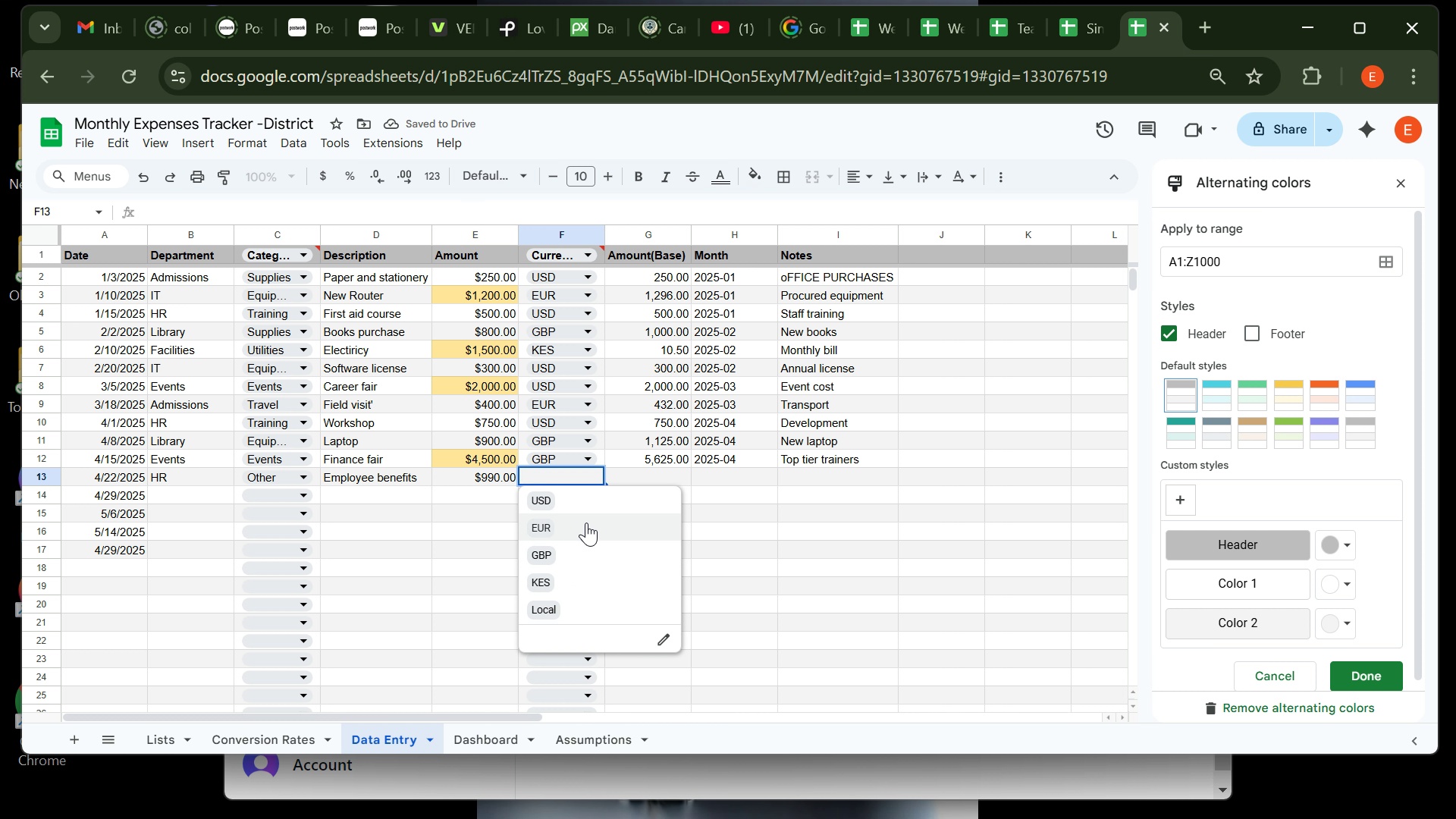 
left_click([582, 554])
 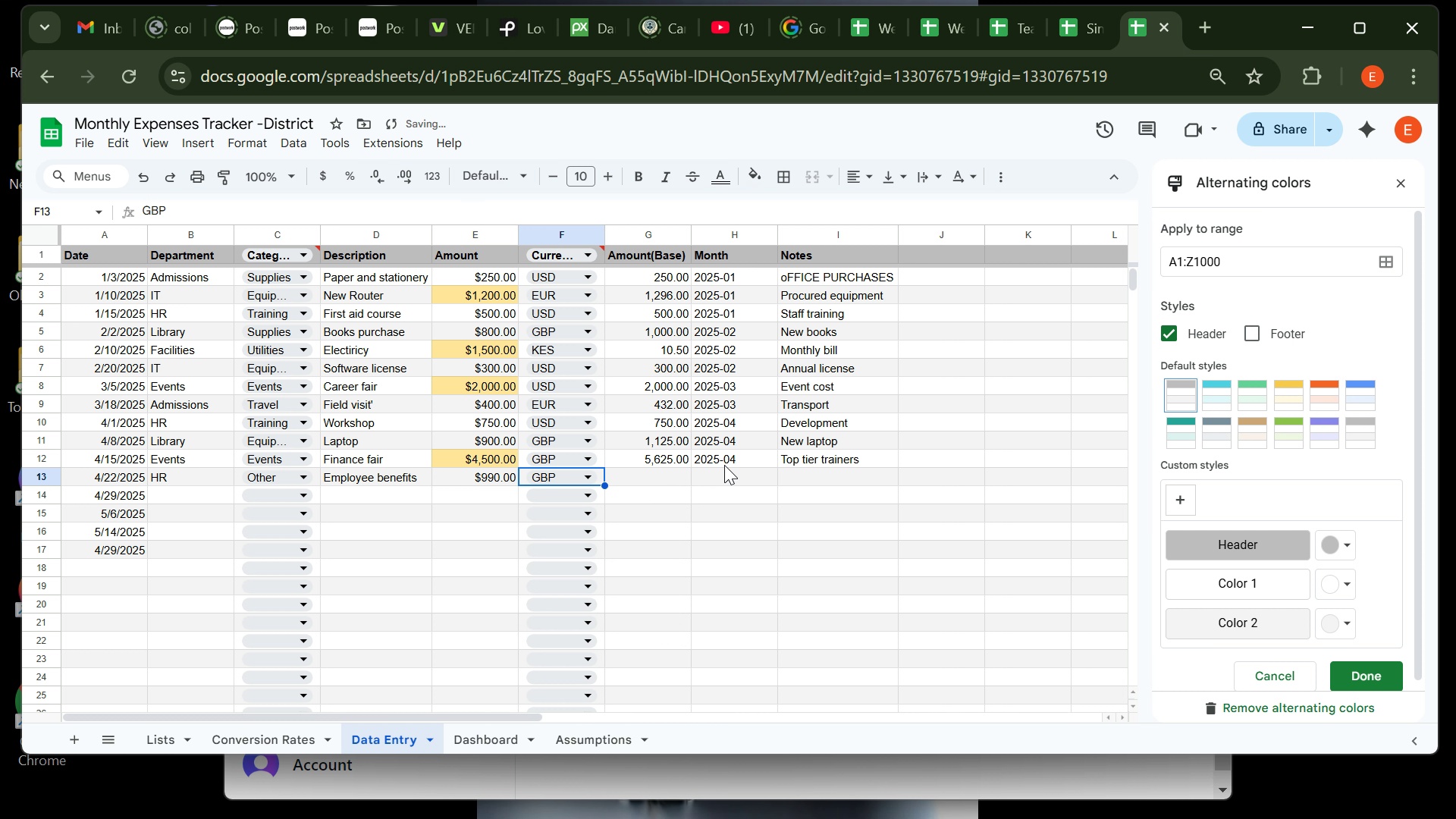 
left_click([729, 463])
 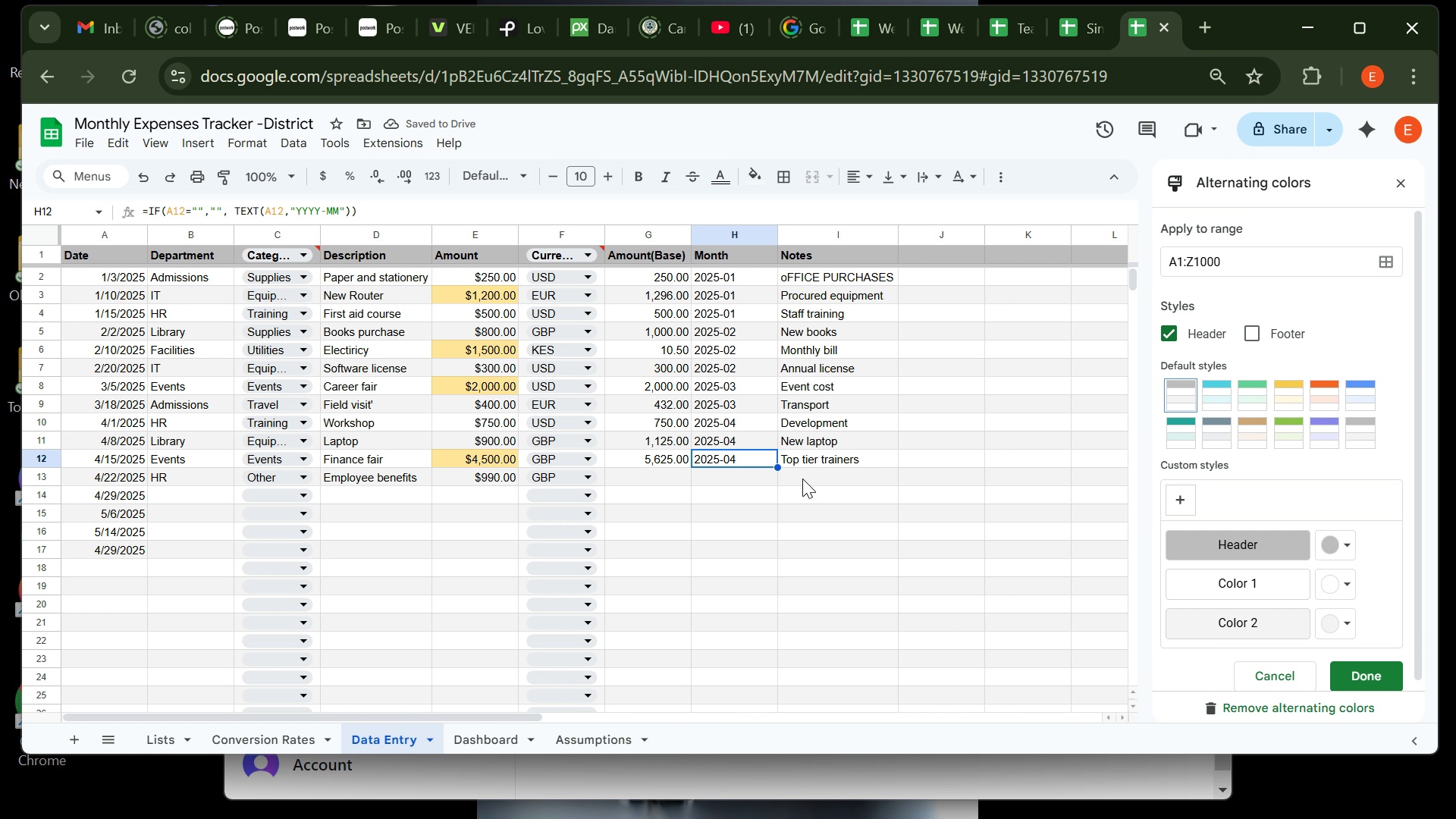 
left_click([802, 479])
 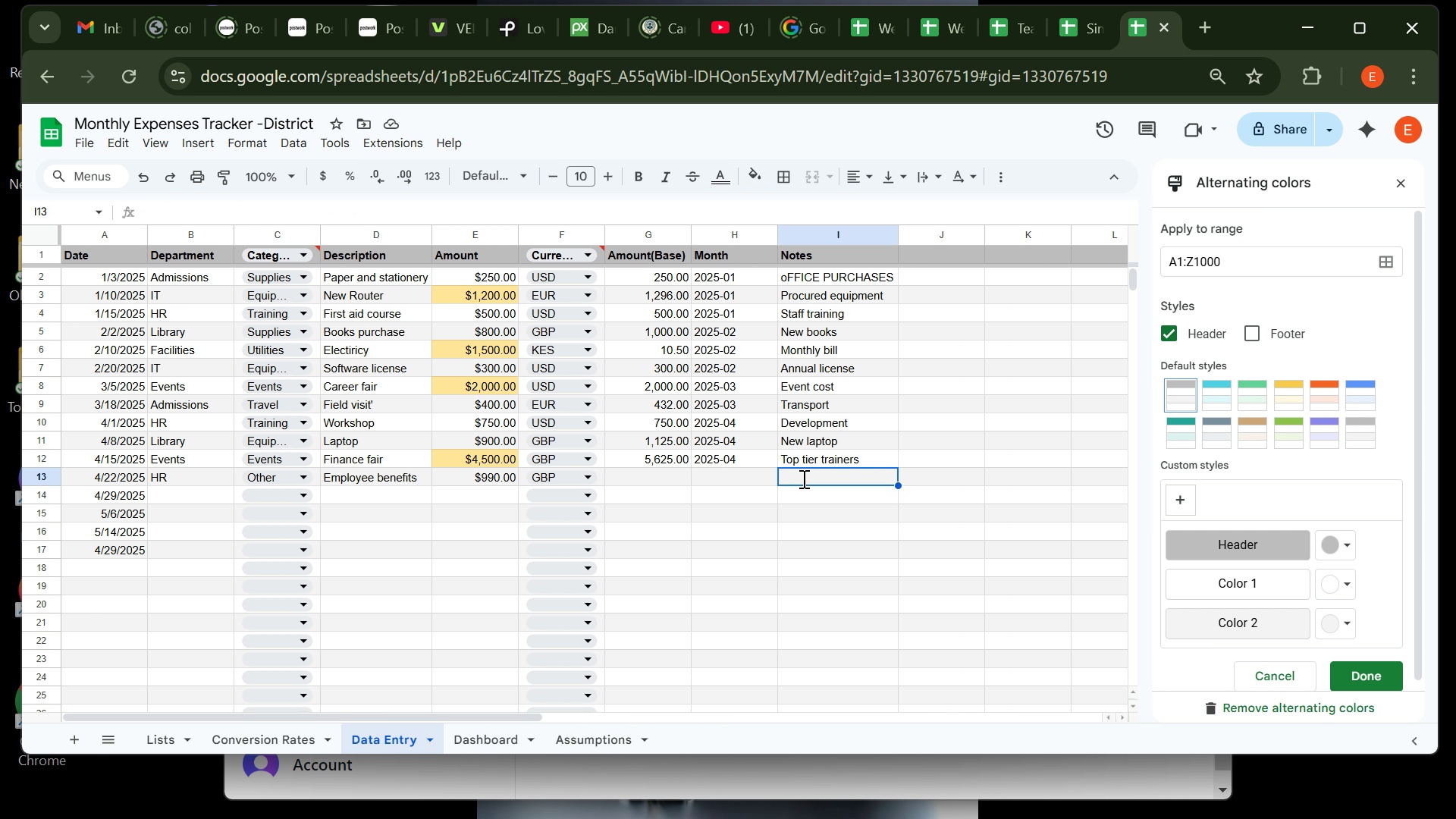 
type(Employees needed better insurance)
 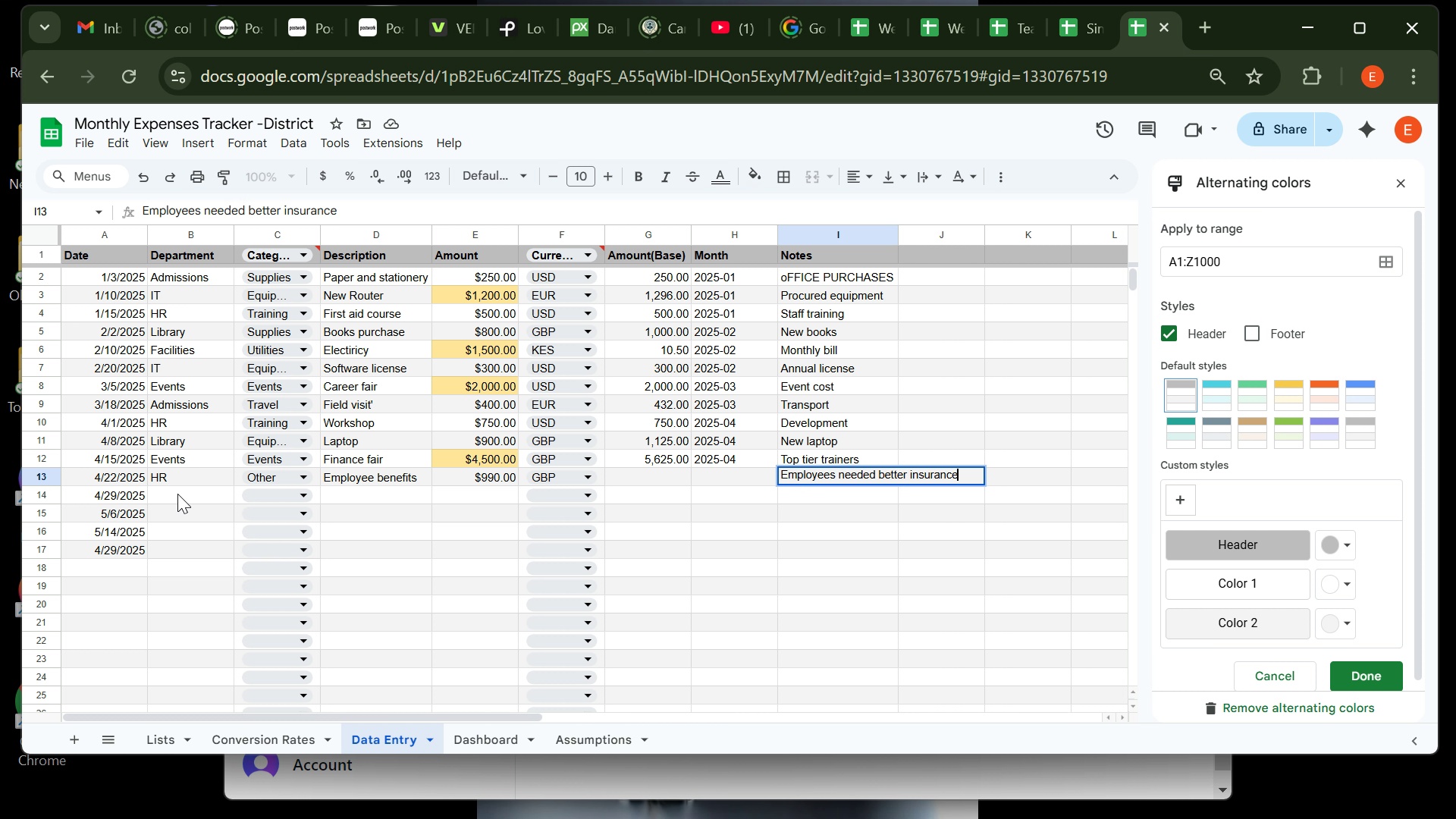 
left_click([177, 494])
 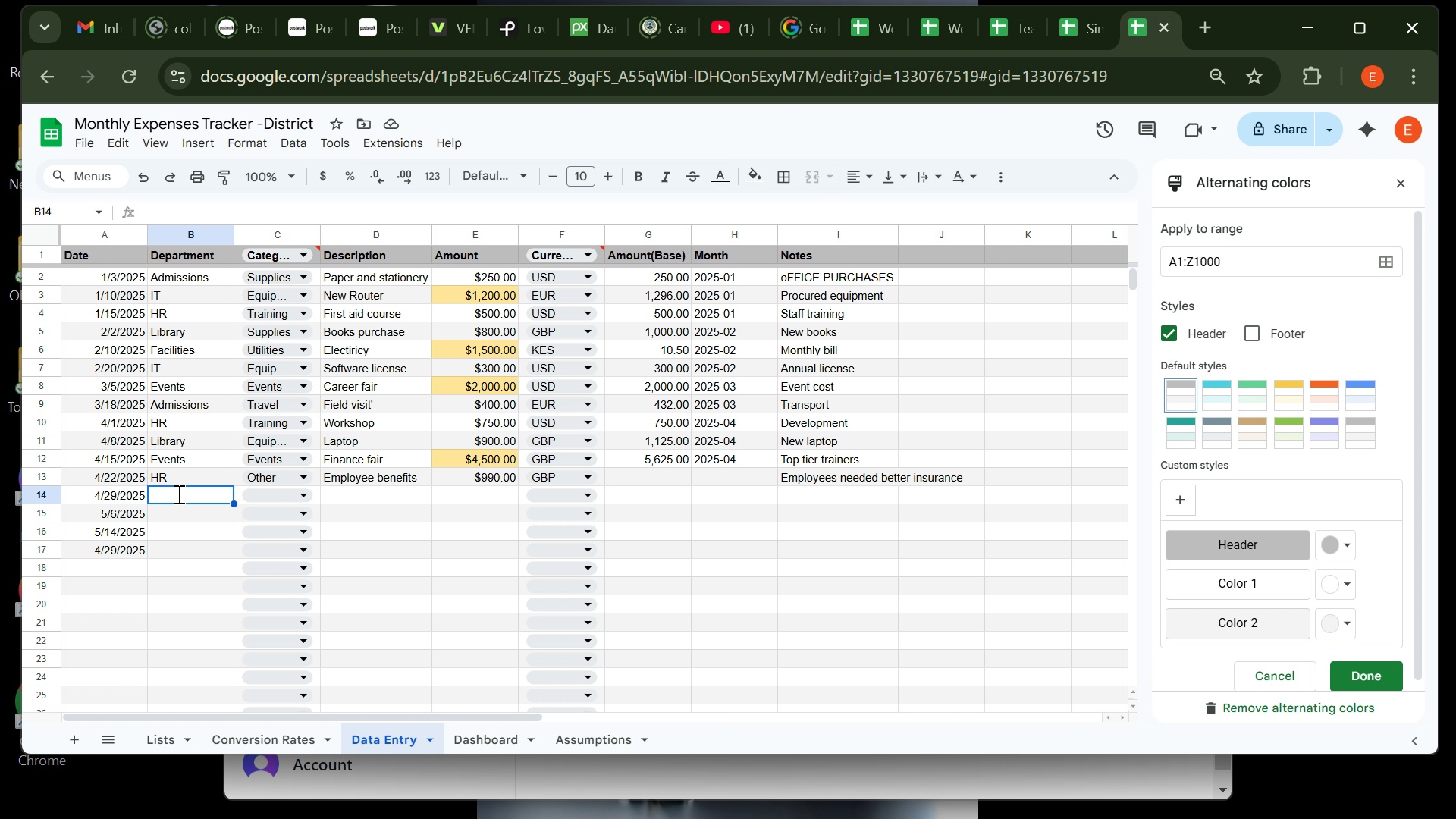 
wait(14.6)
 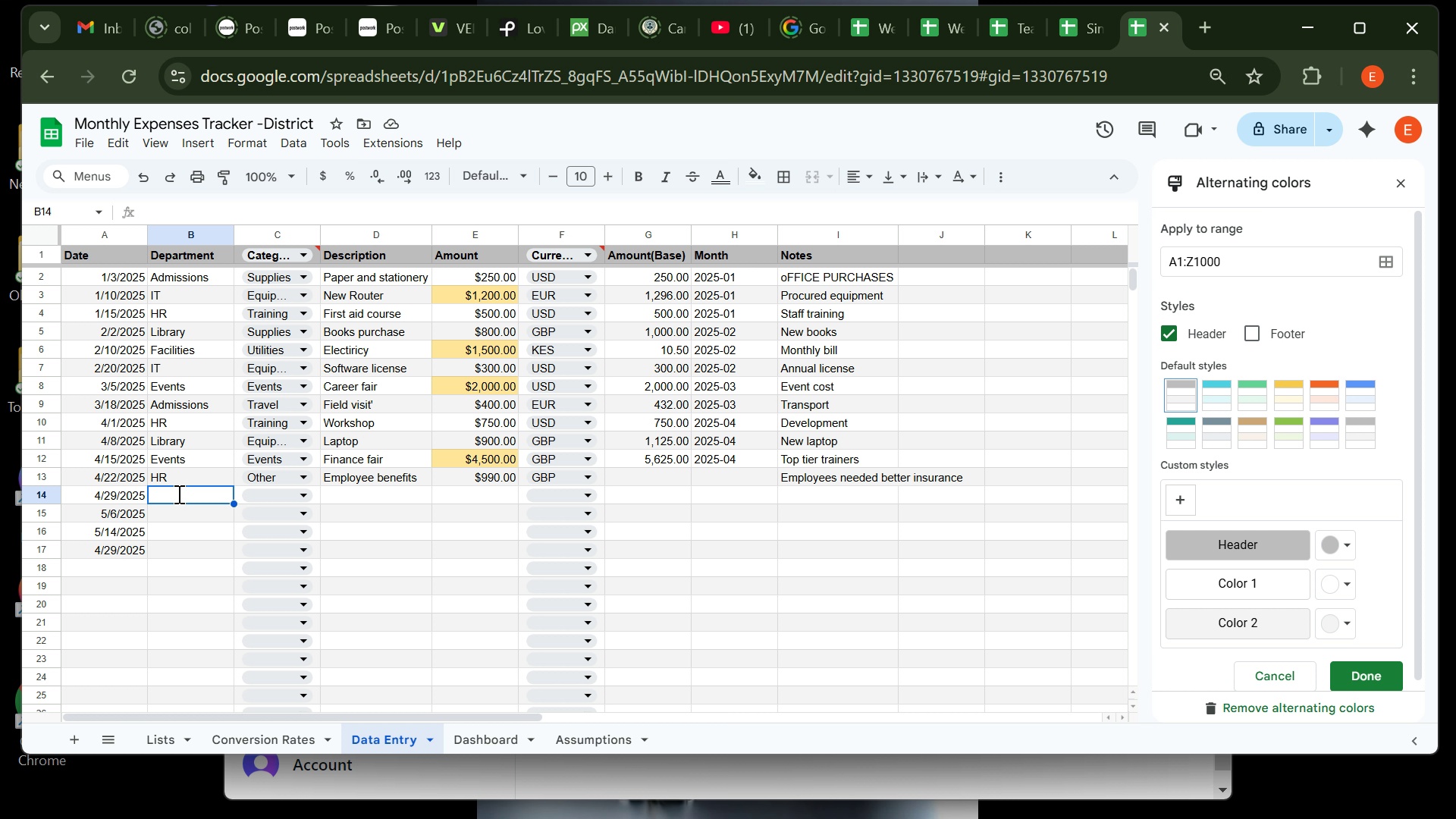 
type(Facilities)
 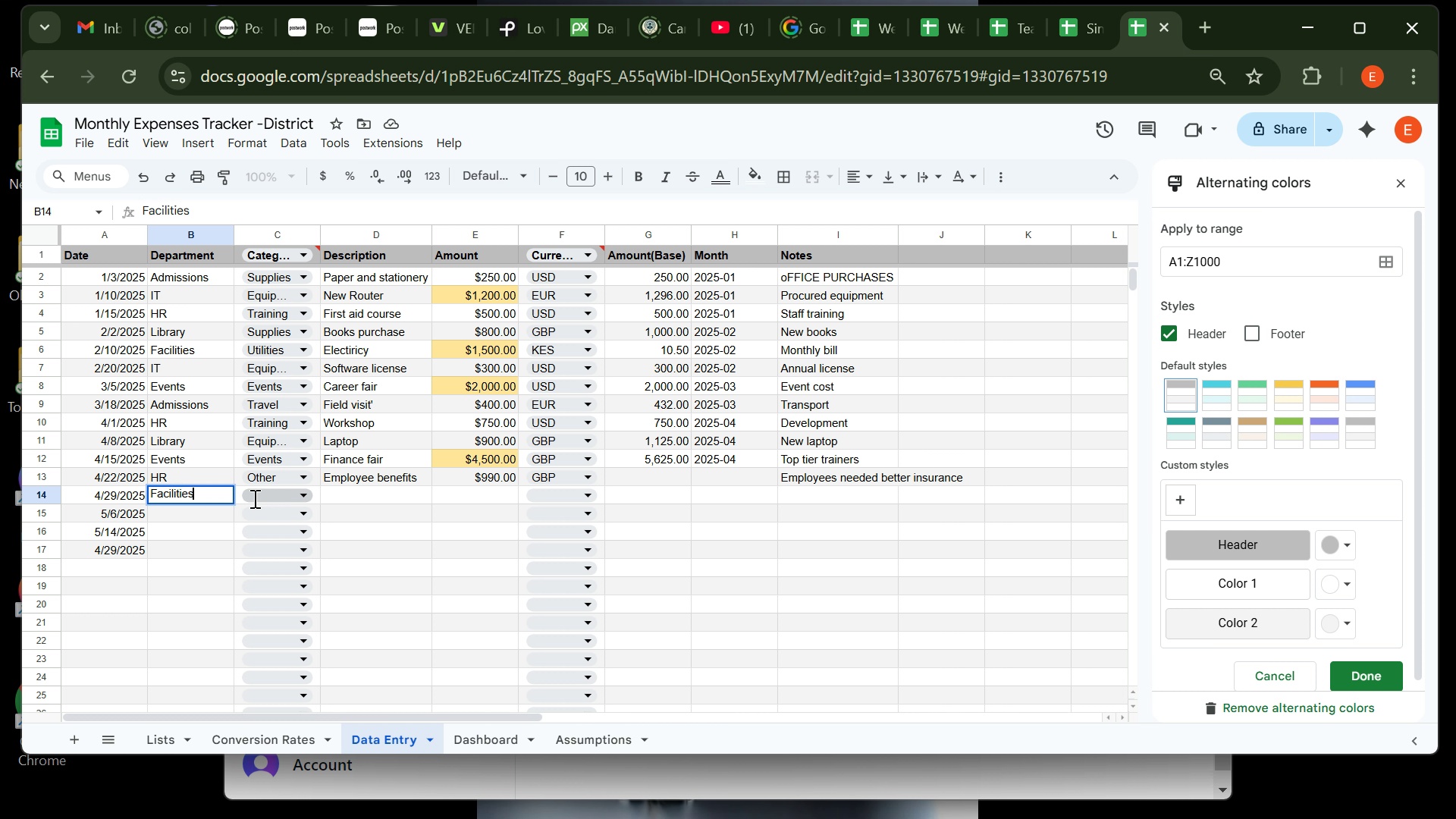 
left_click([253, 498])
 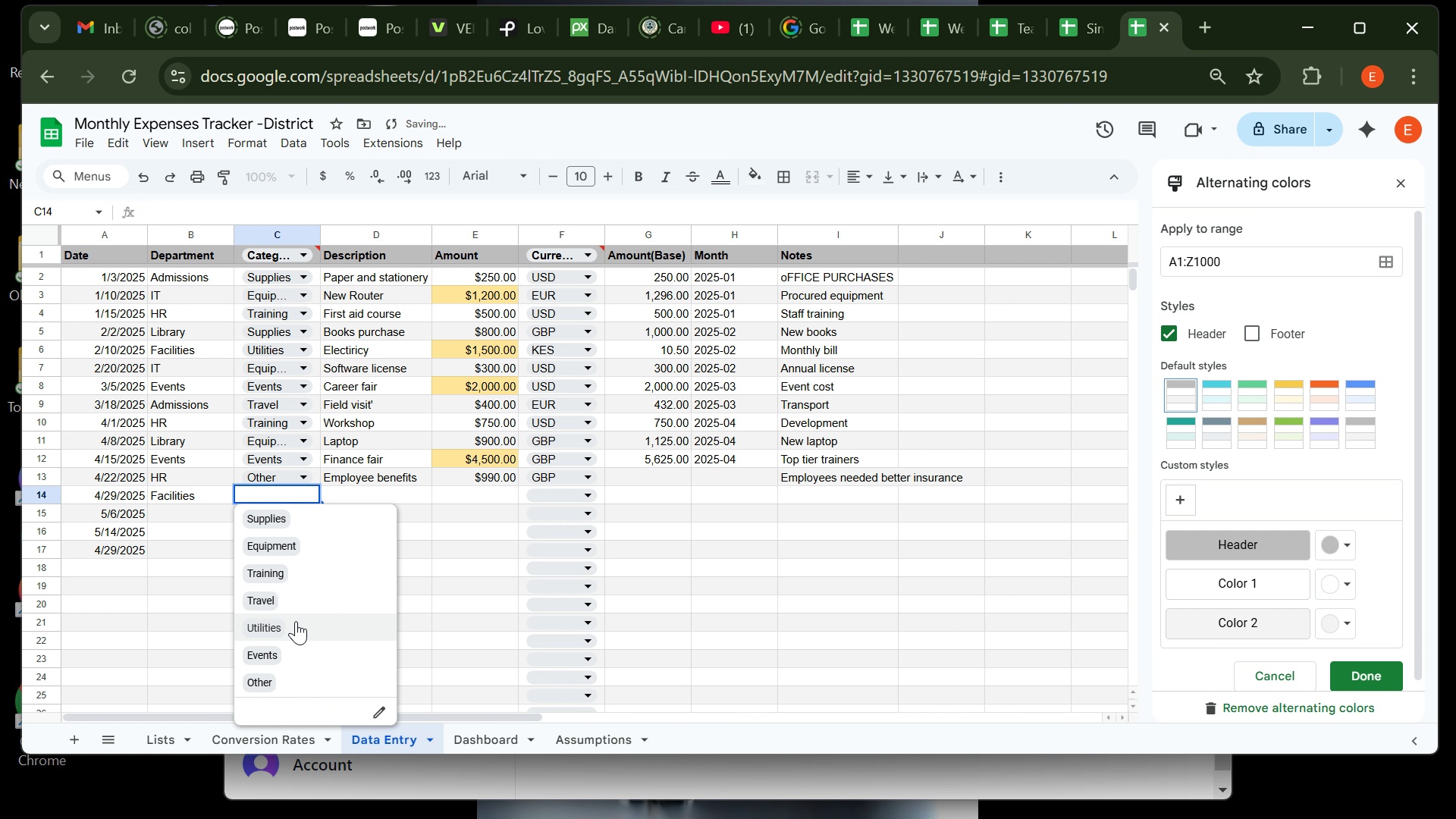 
mouse_move([318, 595])
 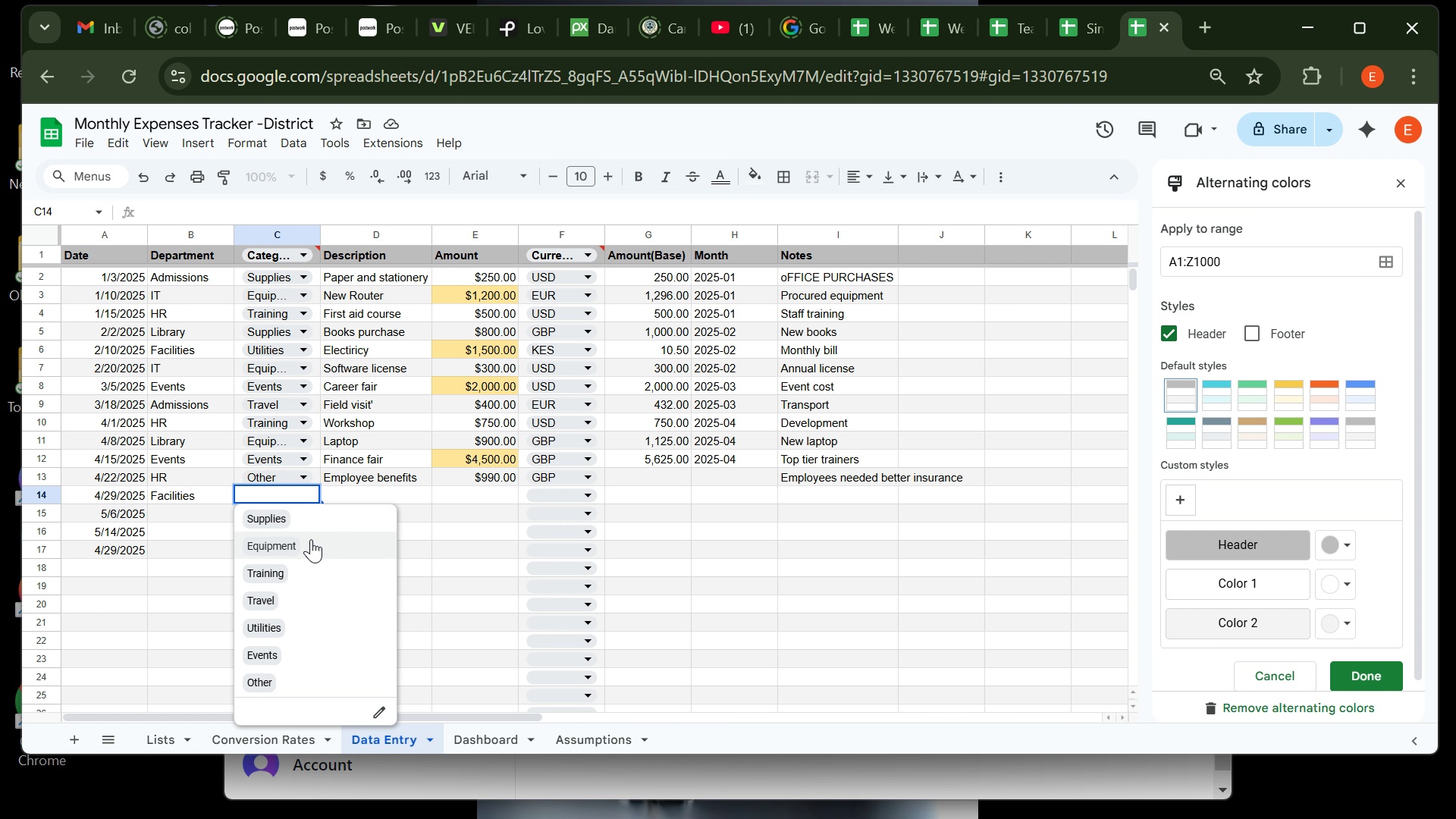 
left_click([311, 539])
 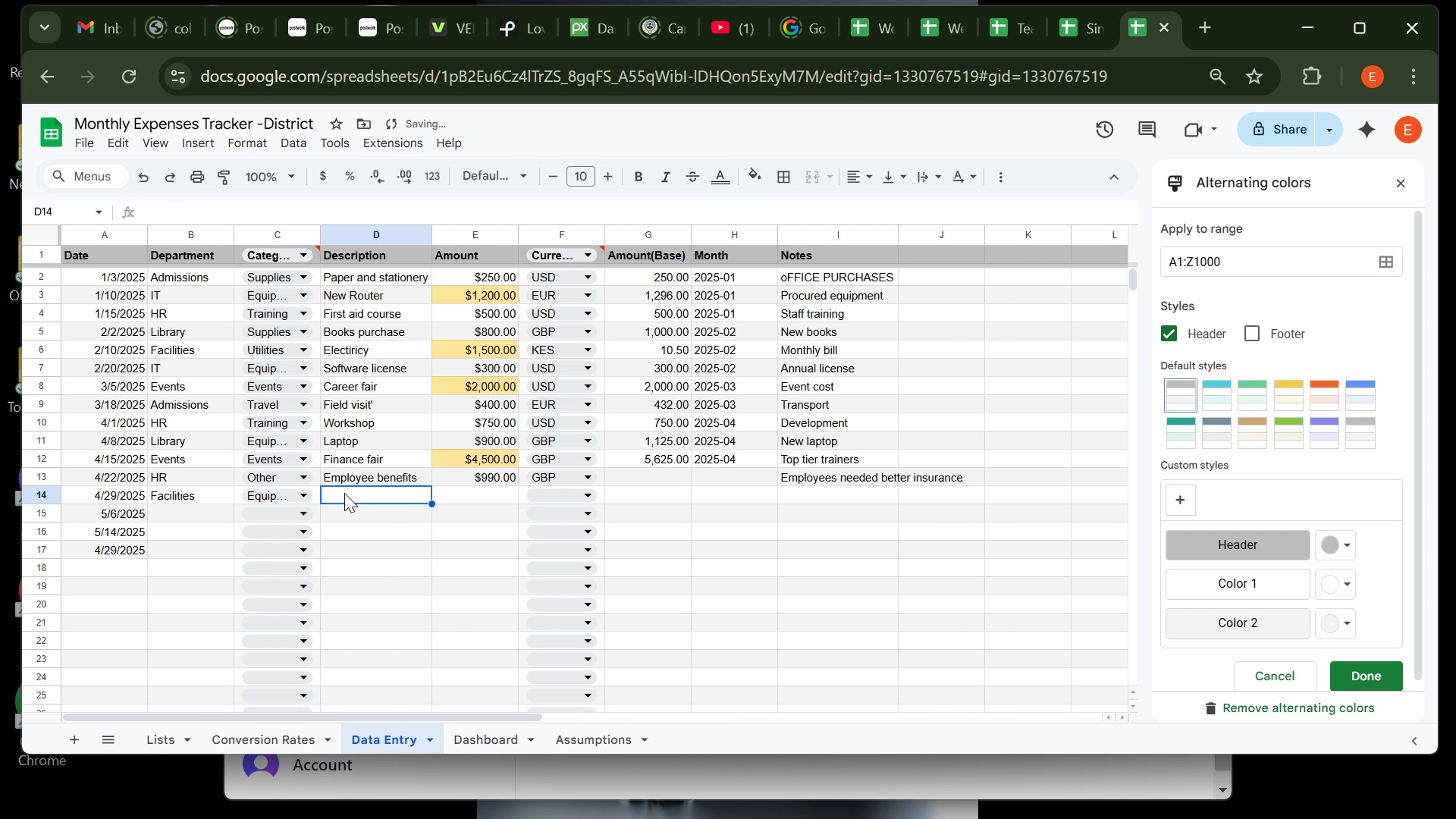 
left_click([344, 493])
 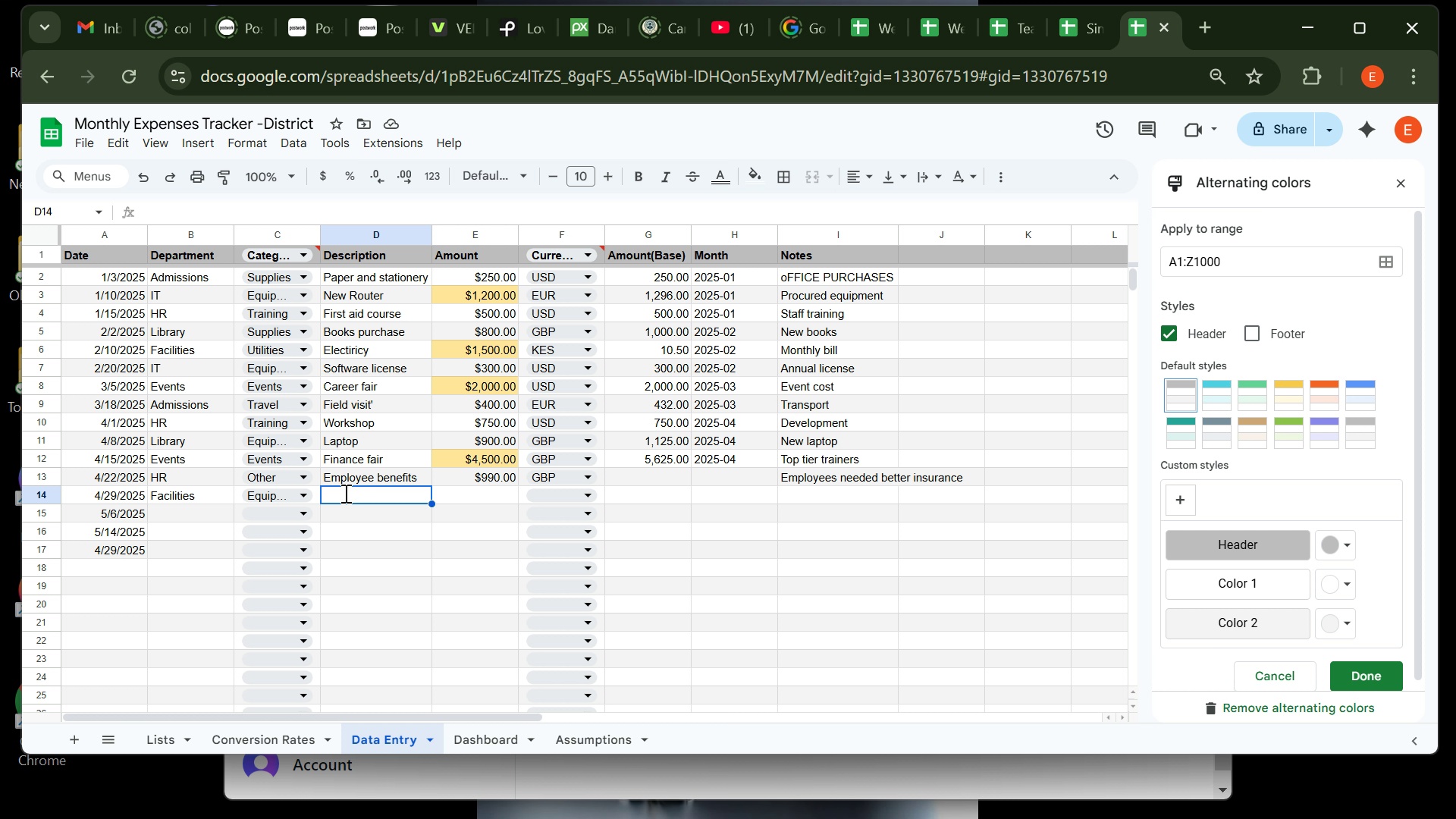 
wait(5.97)
 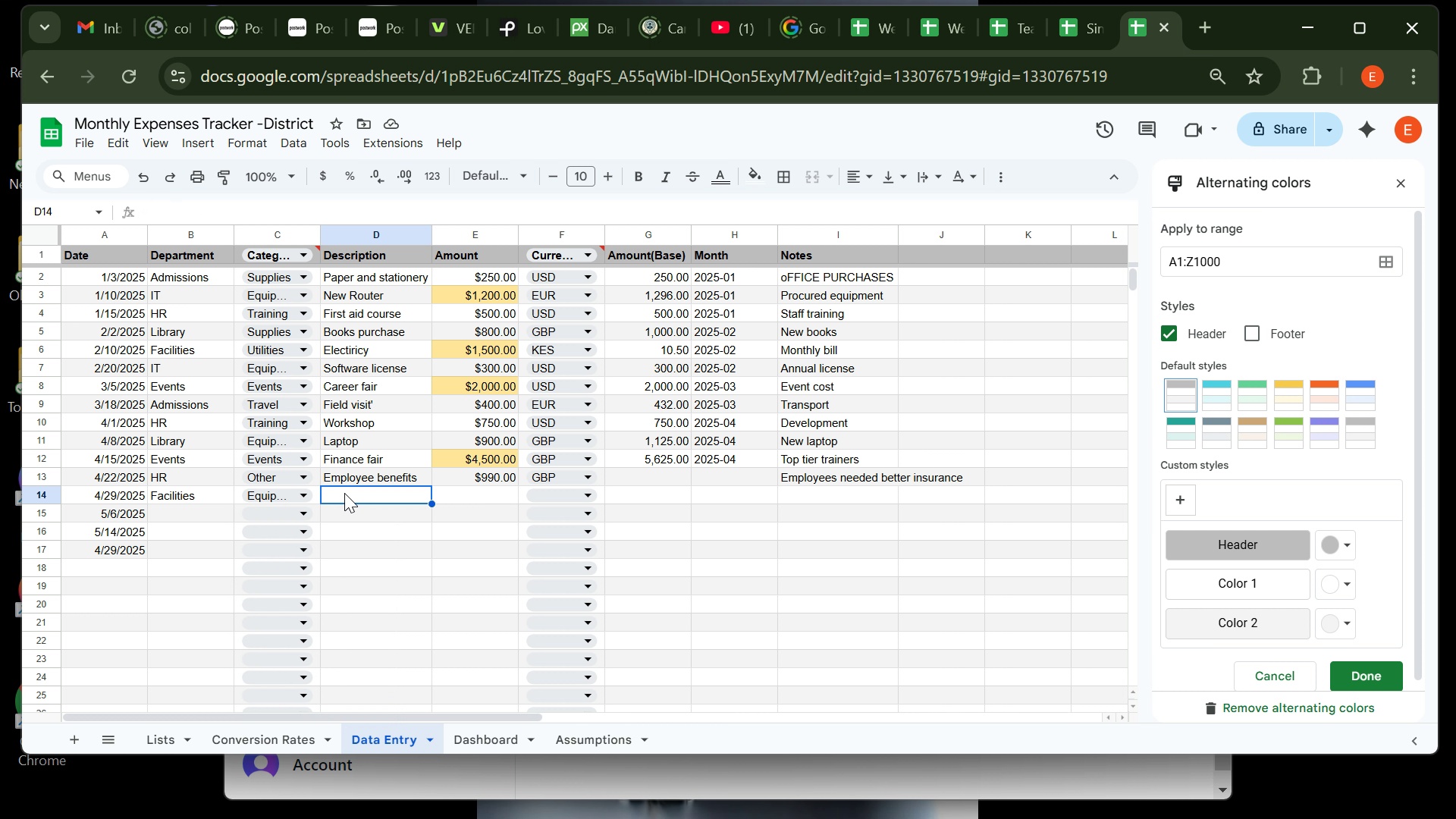 
type(New Prini)
key(Backspace)
type(ter)
 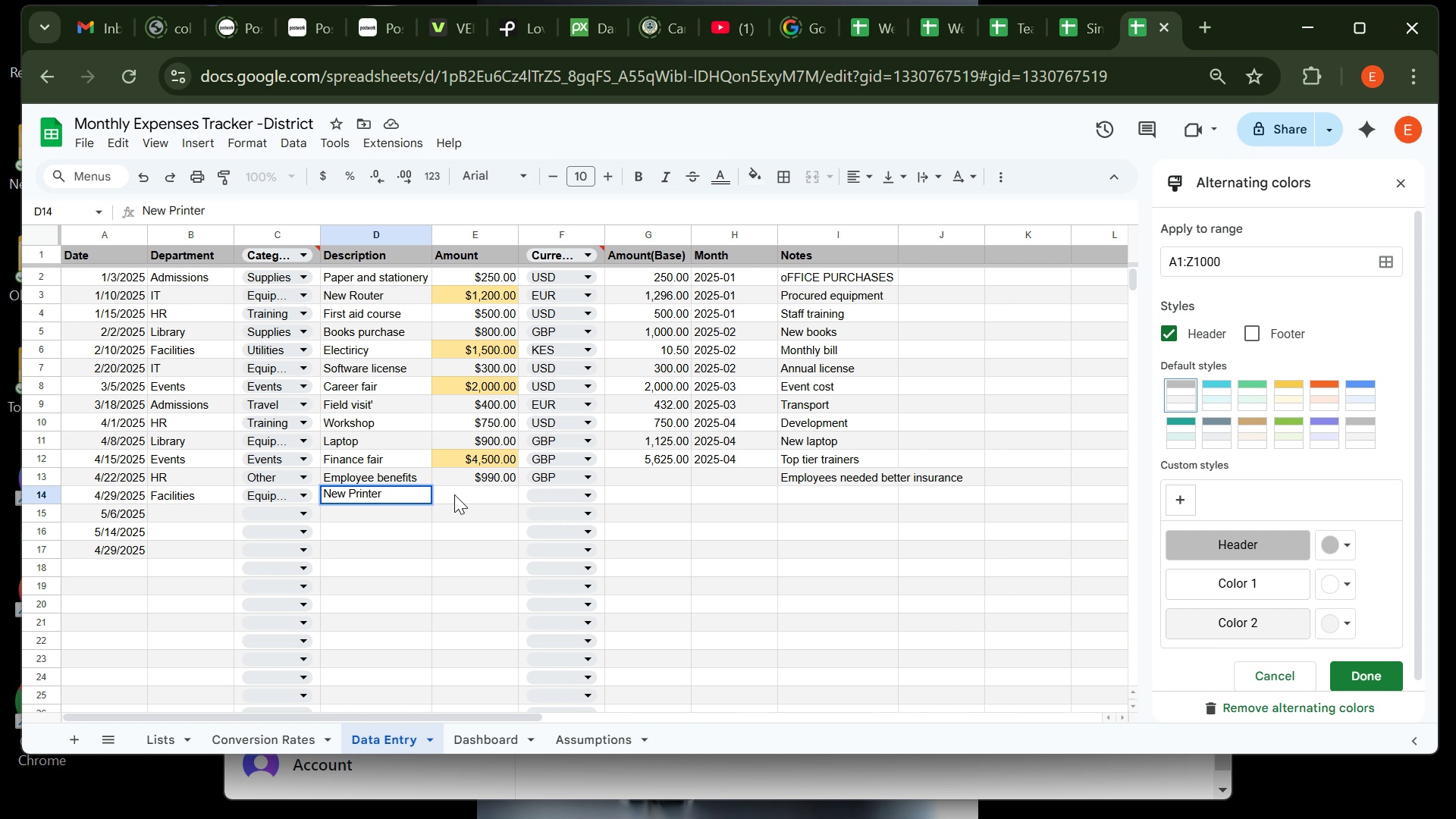 
left_click([454, 494])
 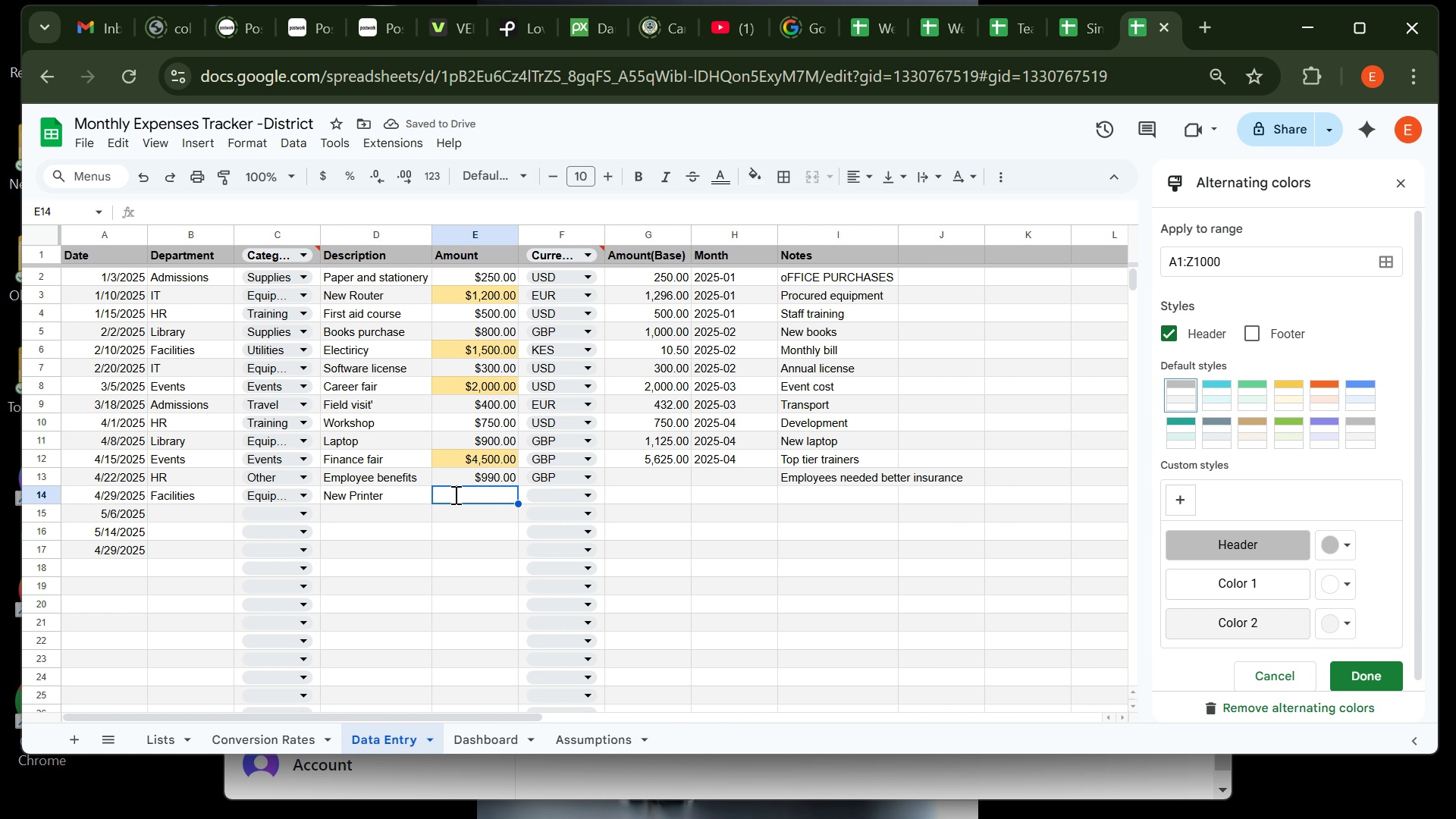 
type(2900)
 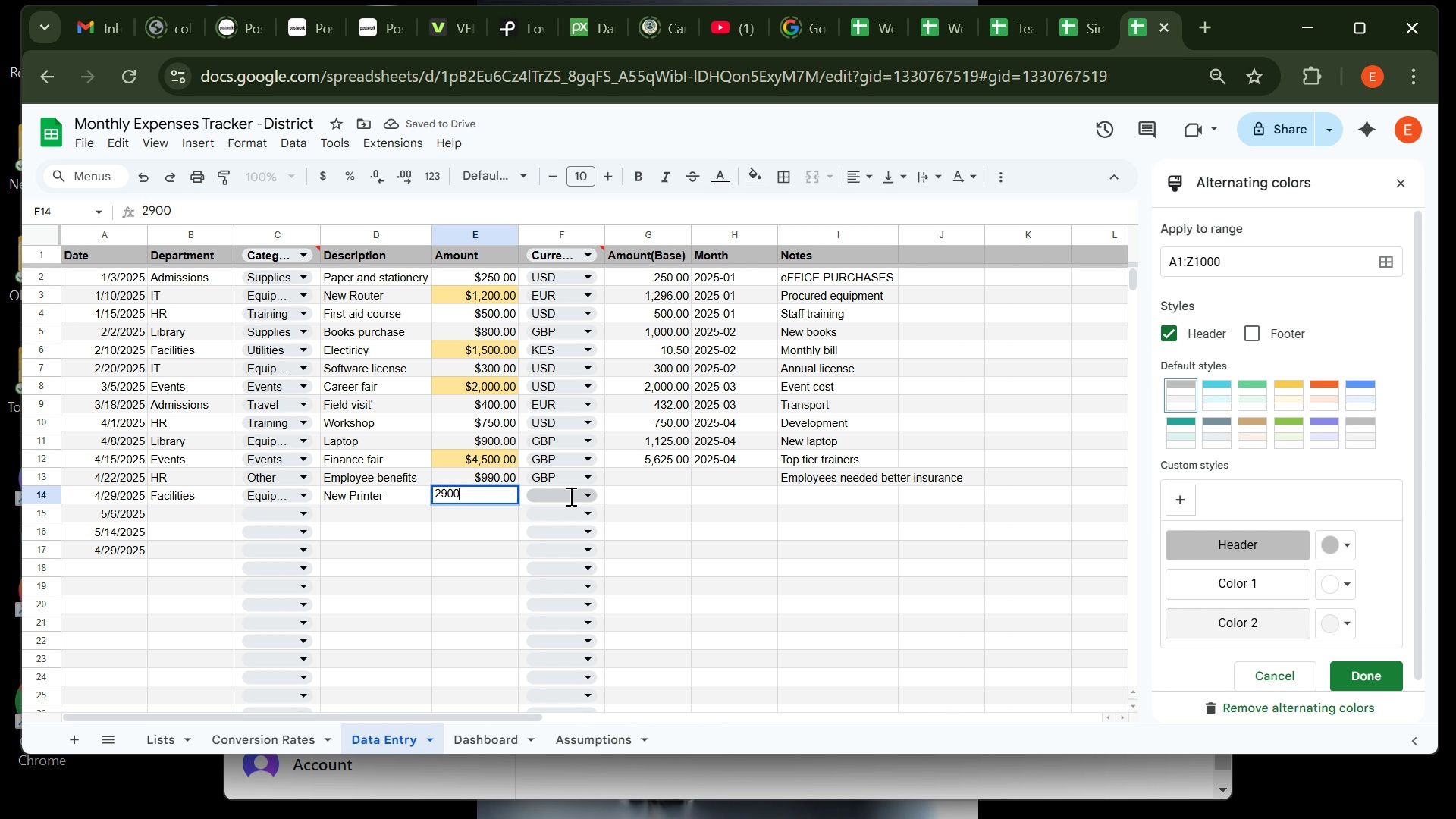 
left_click([570, 496])
 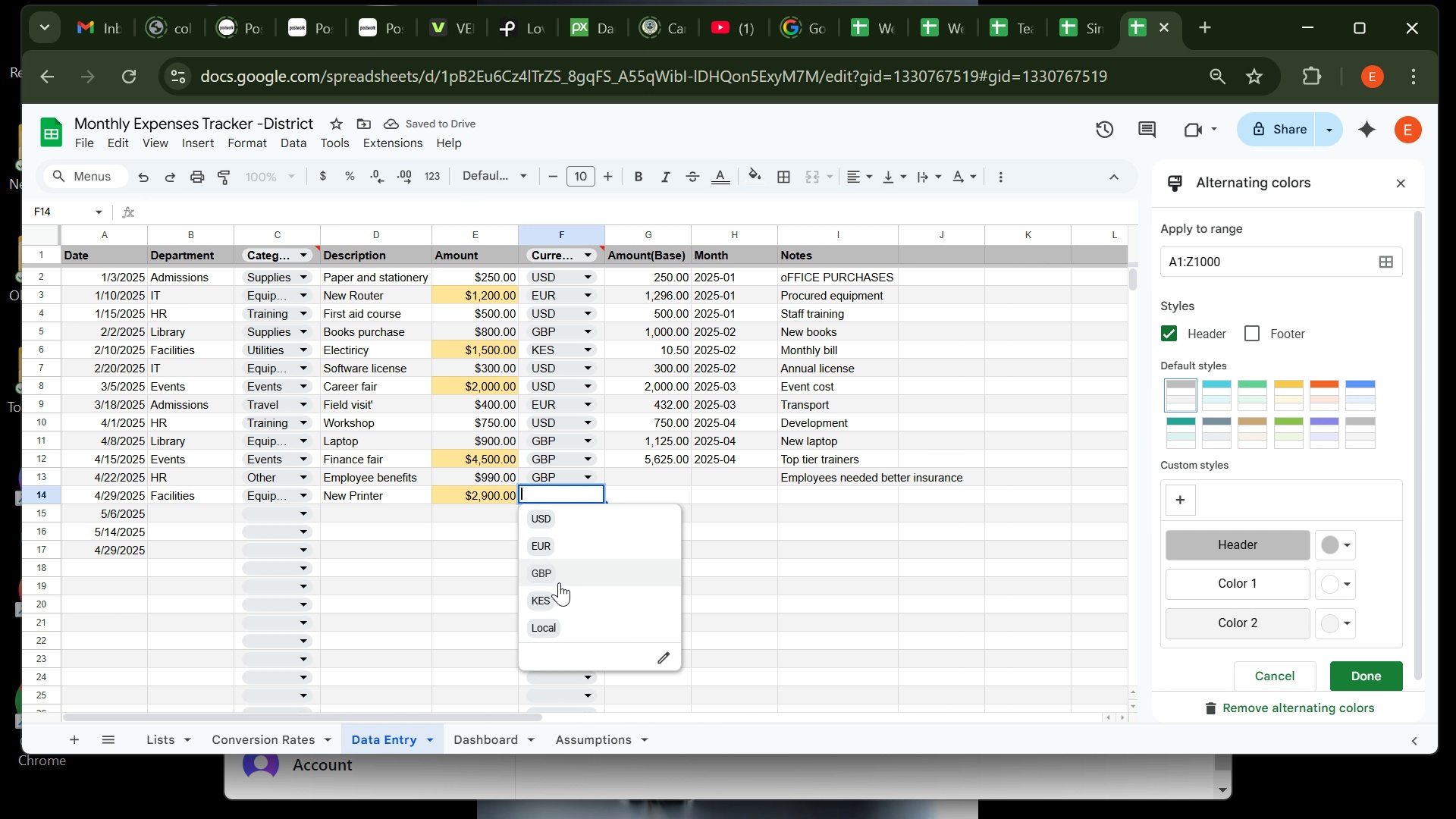 
wait(9.62)
 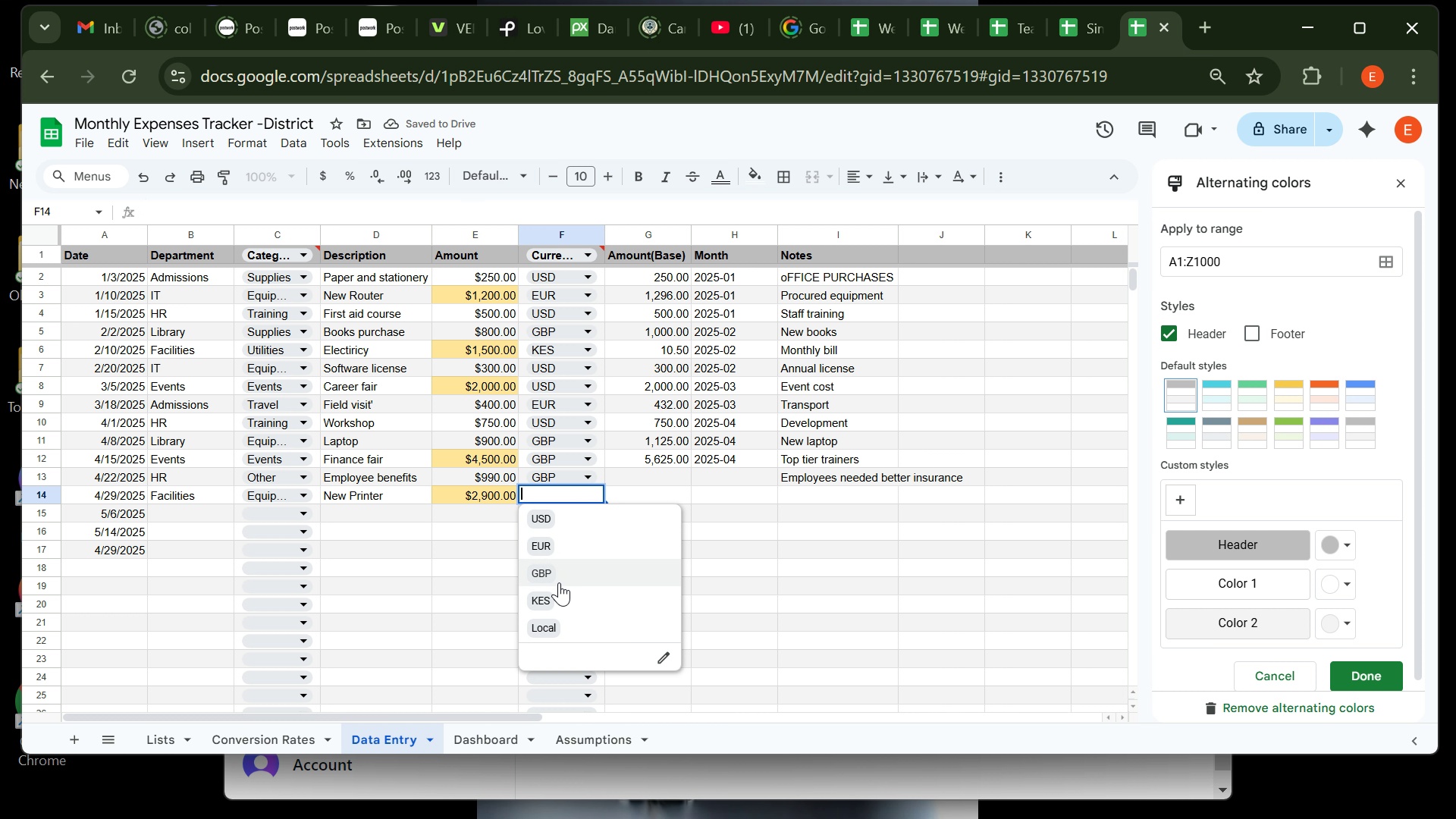 
left_click([573, 629])
 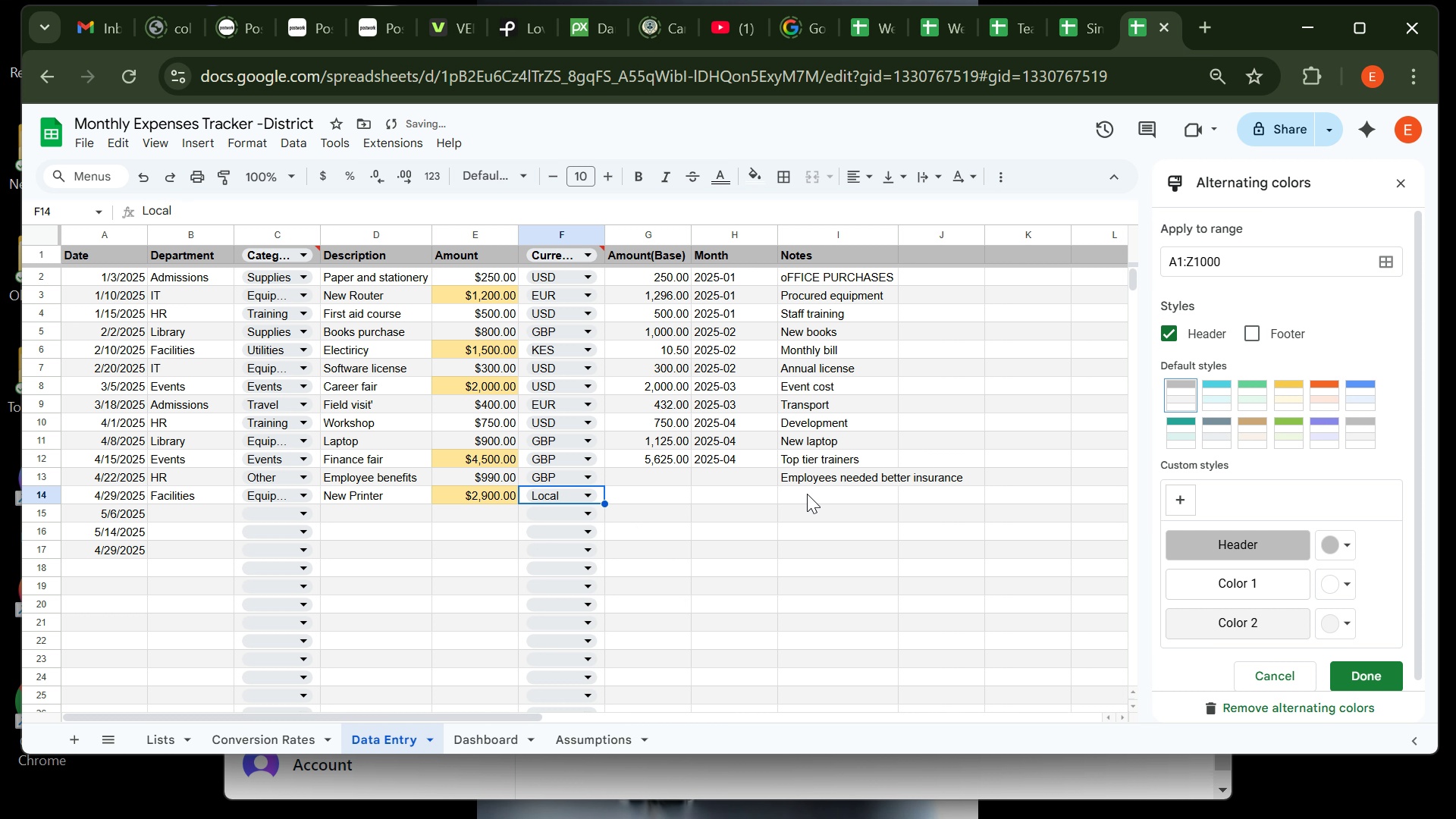 
left_click([808, 494])
 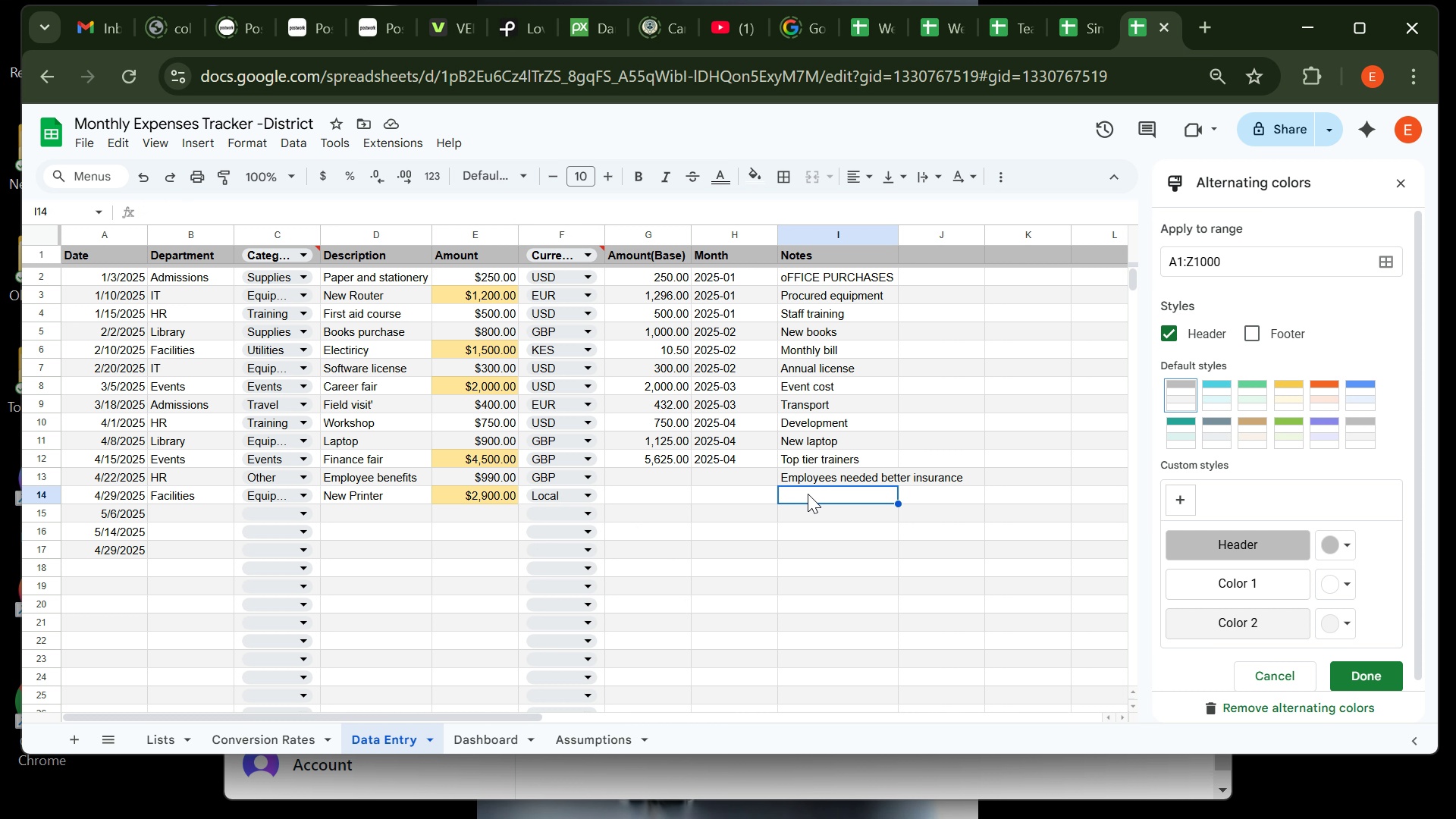 
type(New equipment for printig)
key(Backspace)
type(ng)
 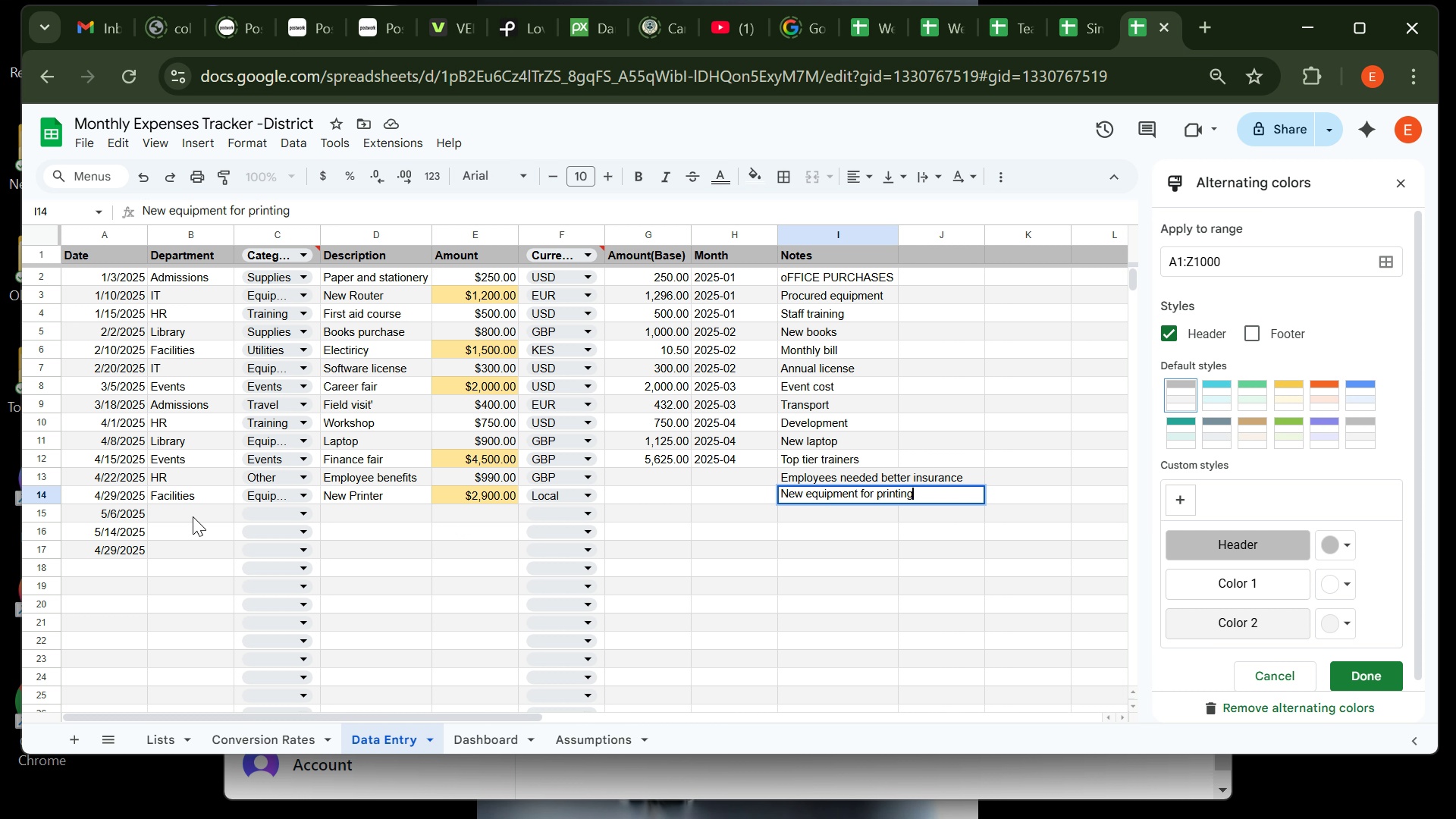 
left_click([193, 516])
 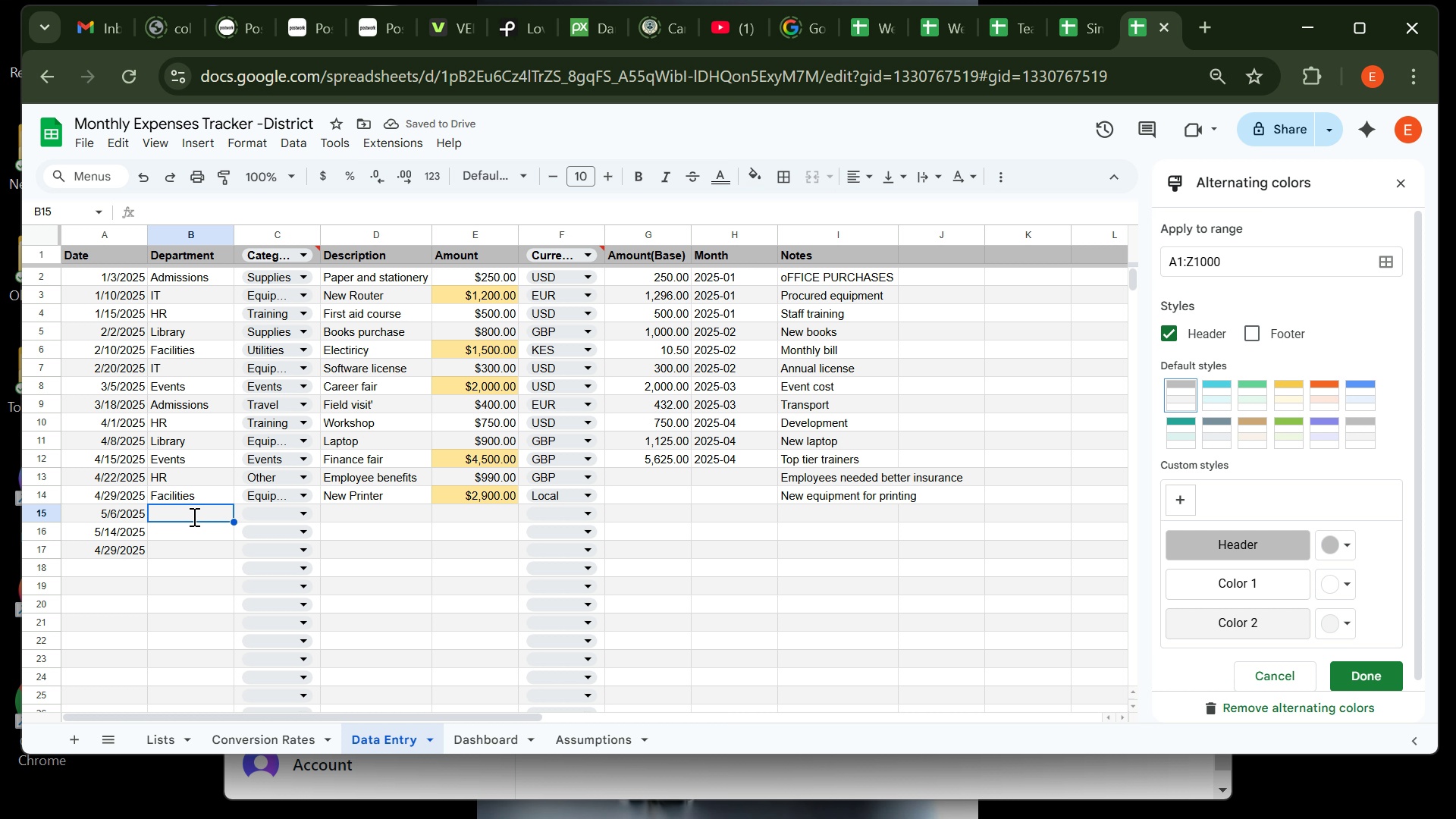 
type(Library)
 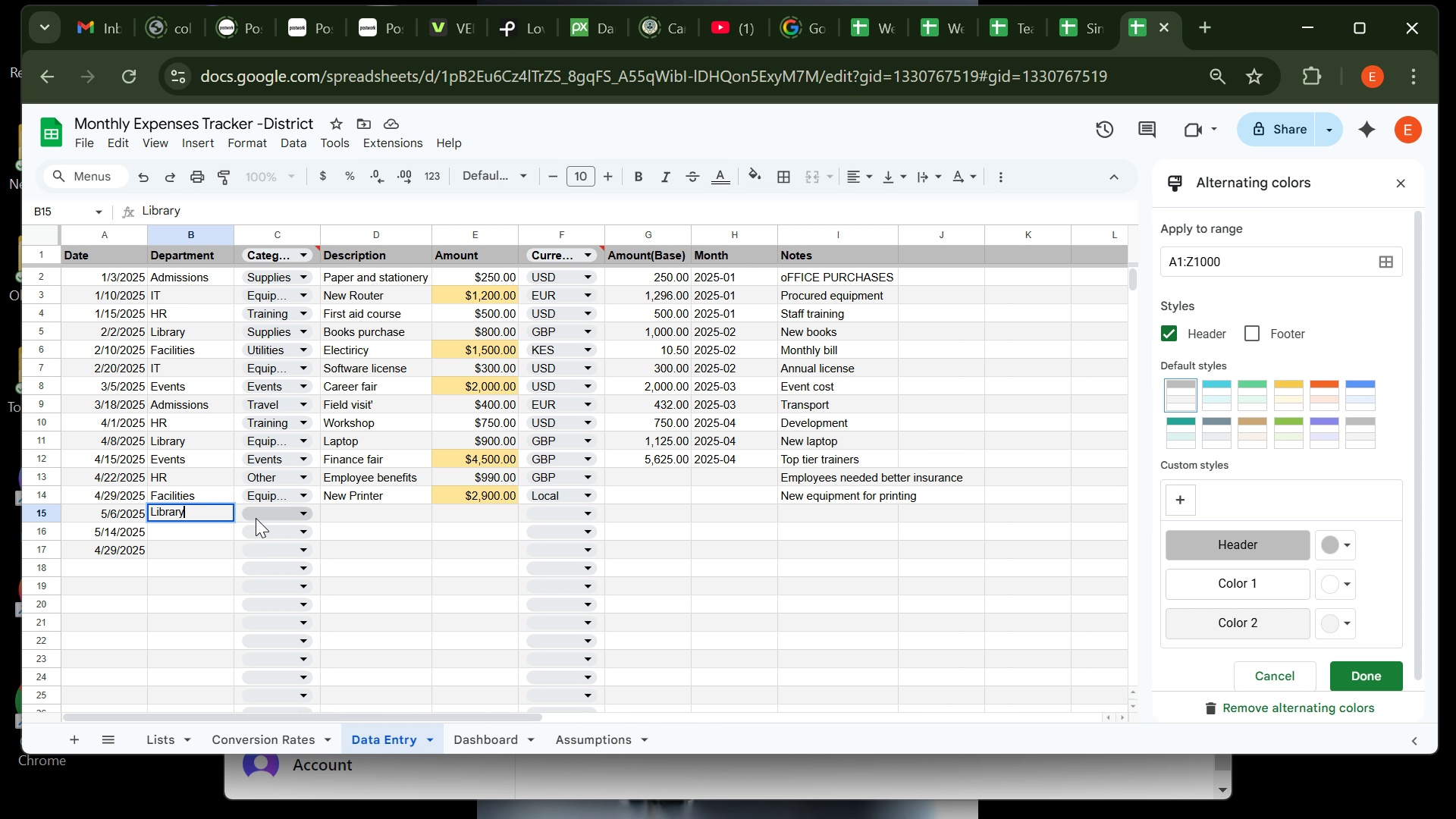 
left_click([252, 517])
 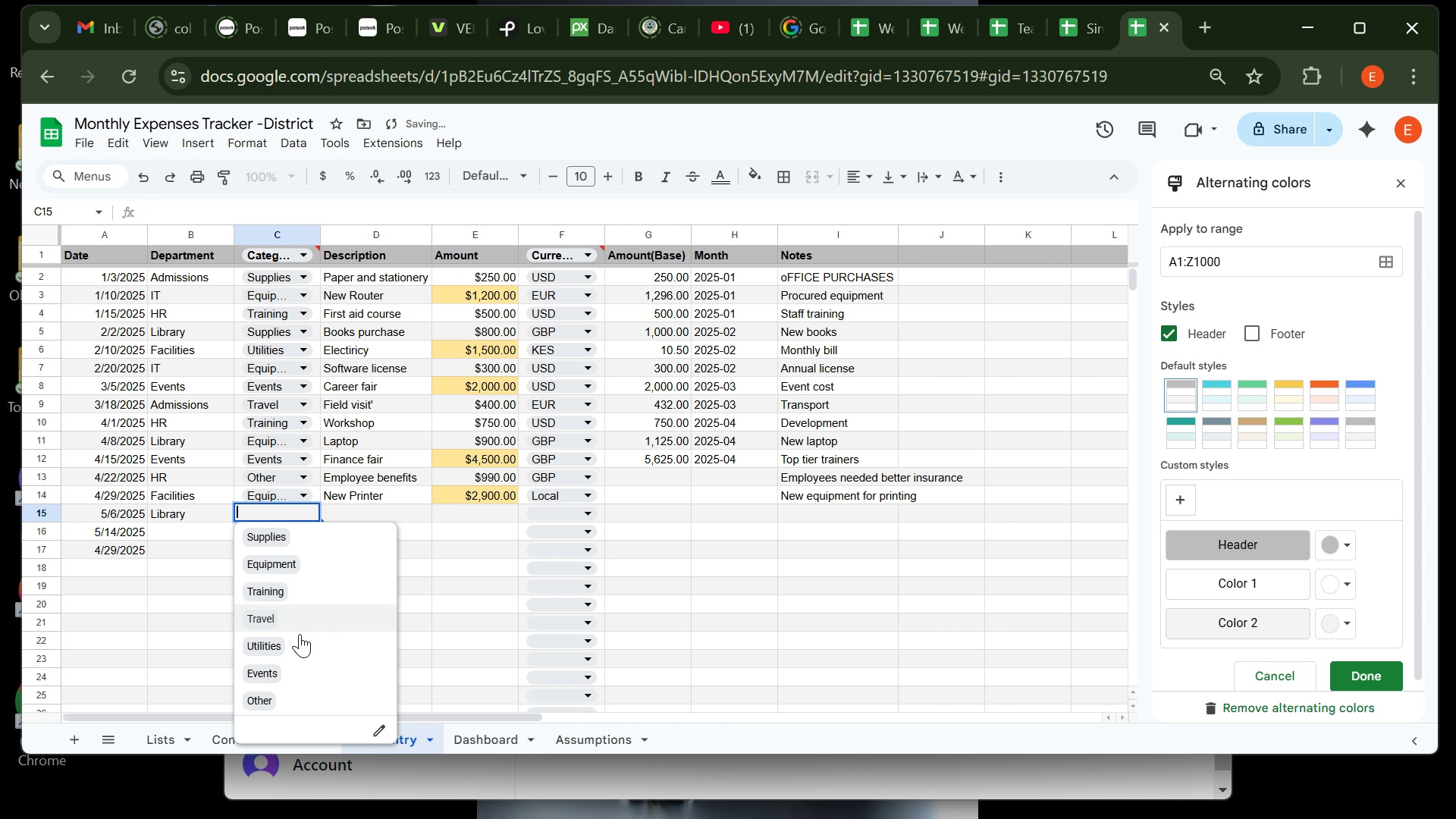 
mouse_move([318, 689])
 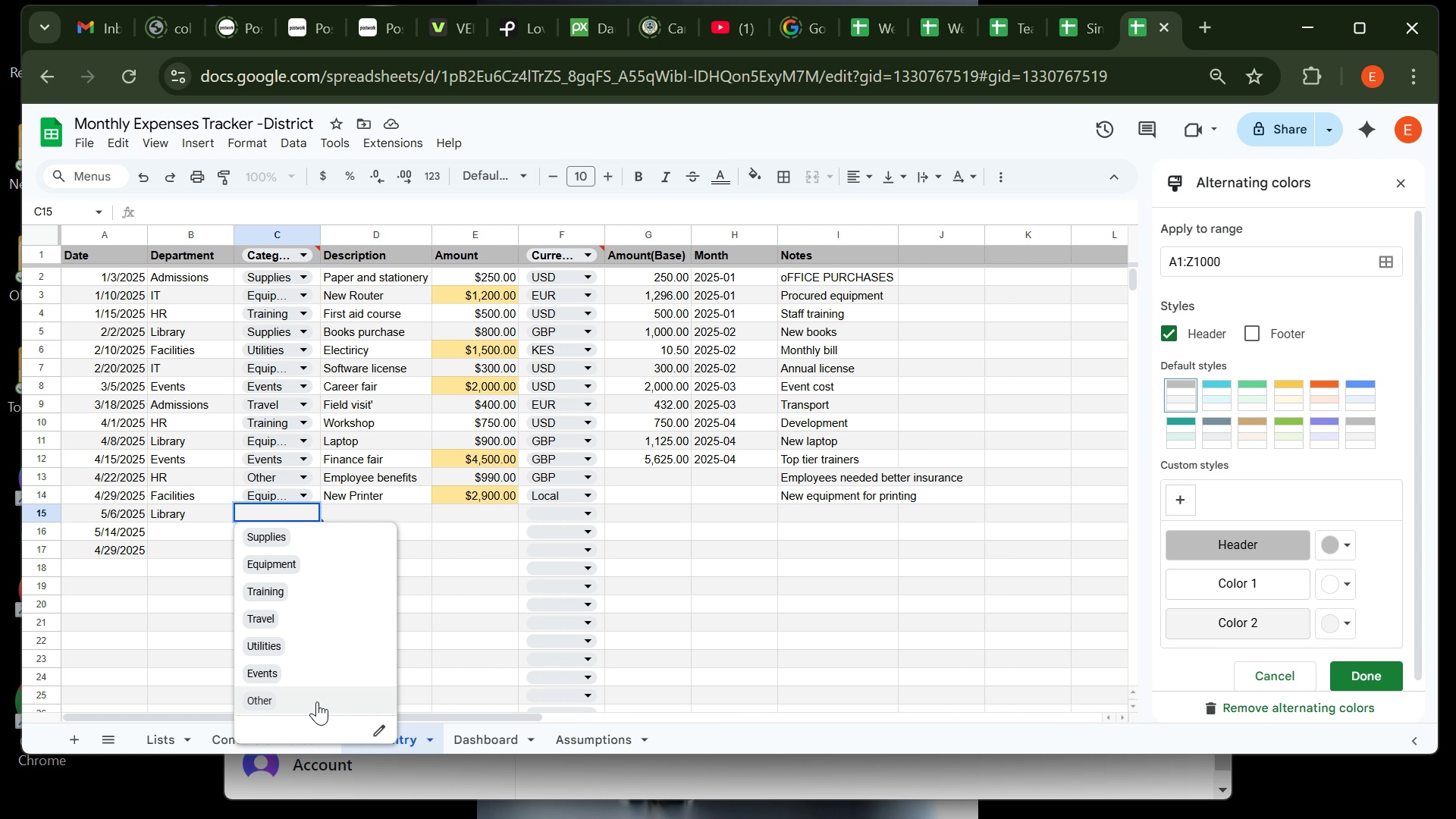 
left_click([317, 701])
 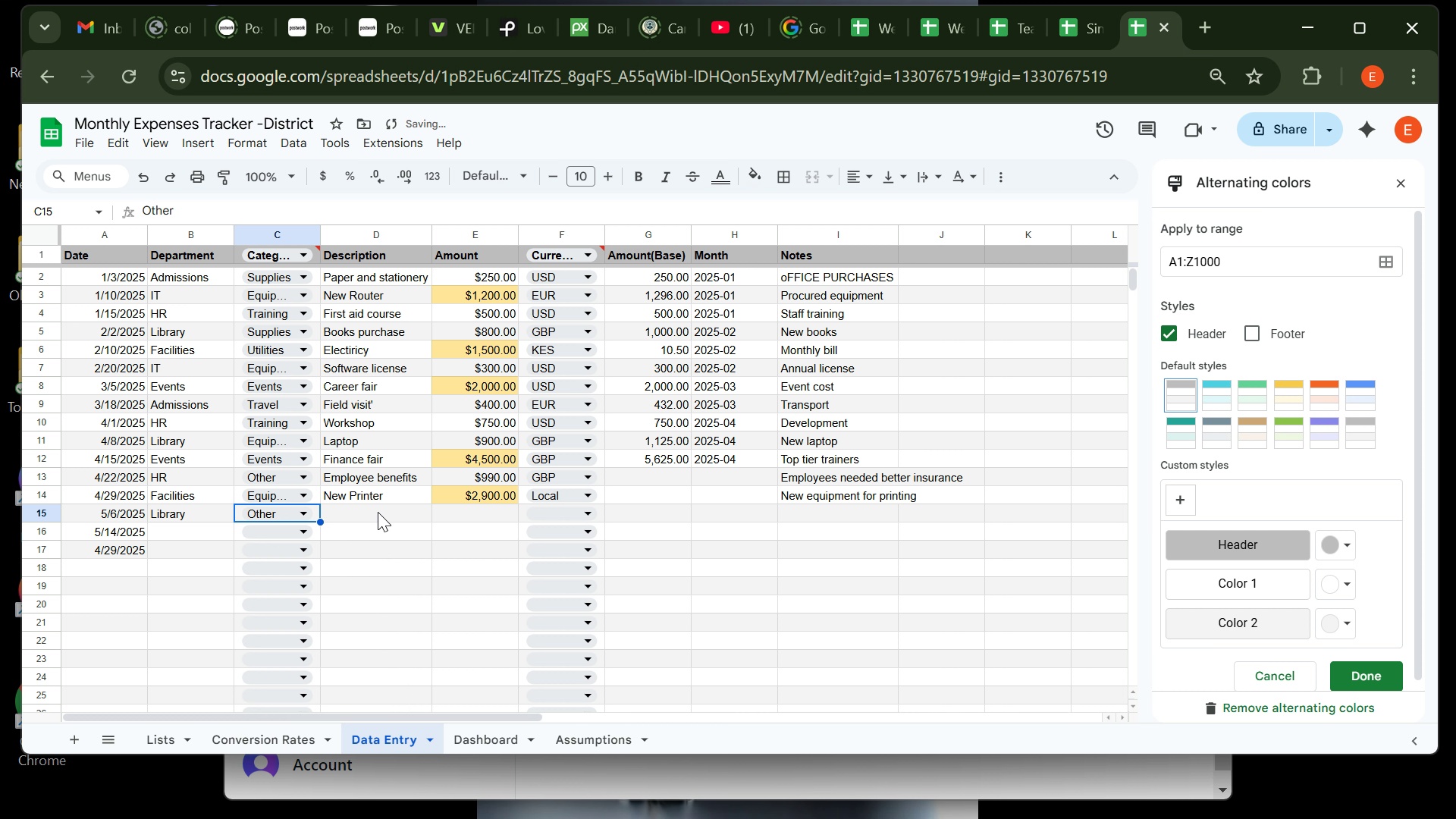 
left_click([378, 512])
 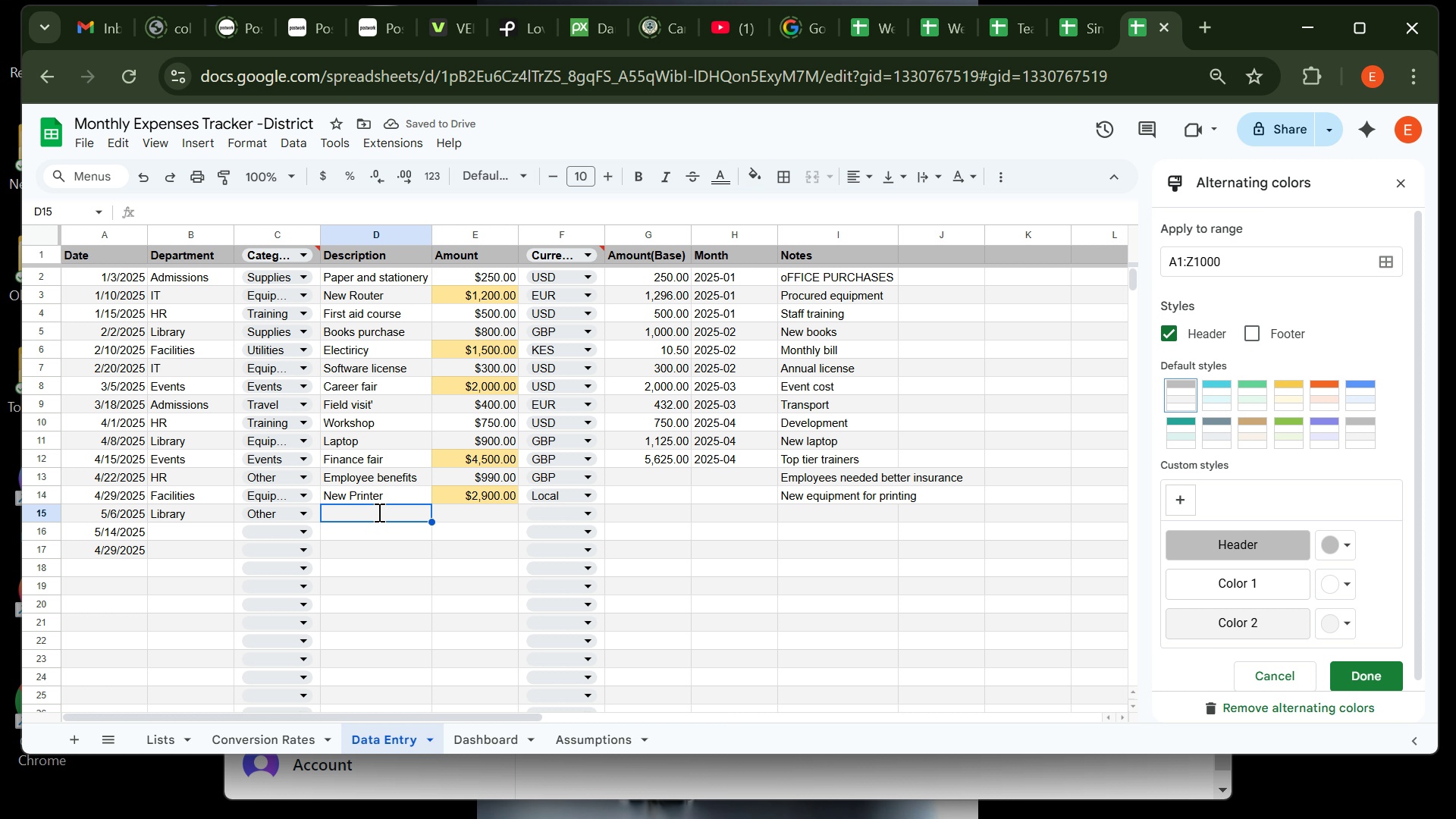 
key(CapsLock)
 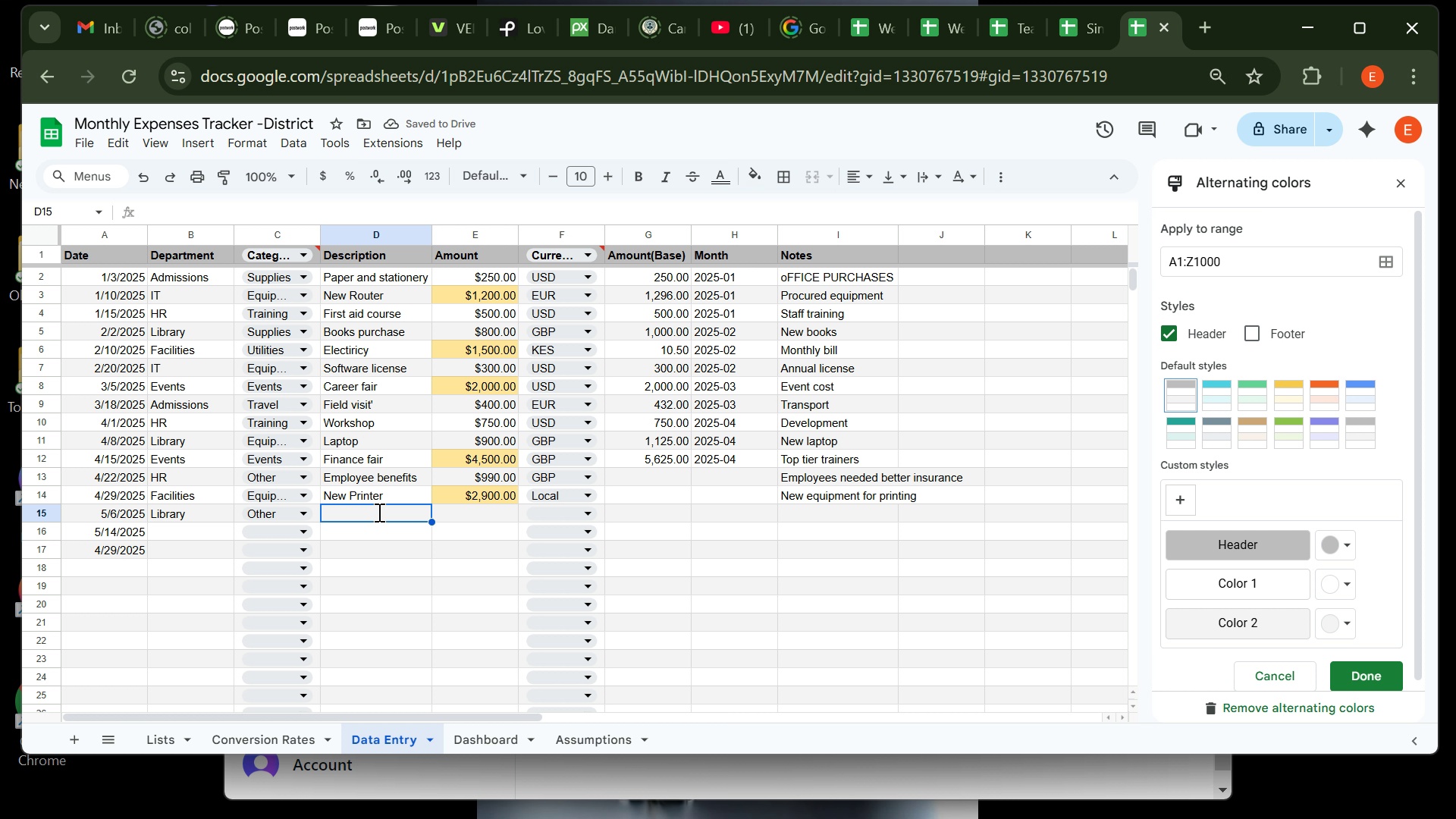 
key(S)
 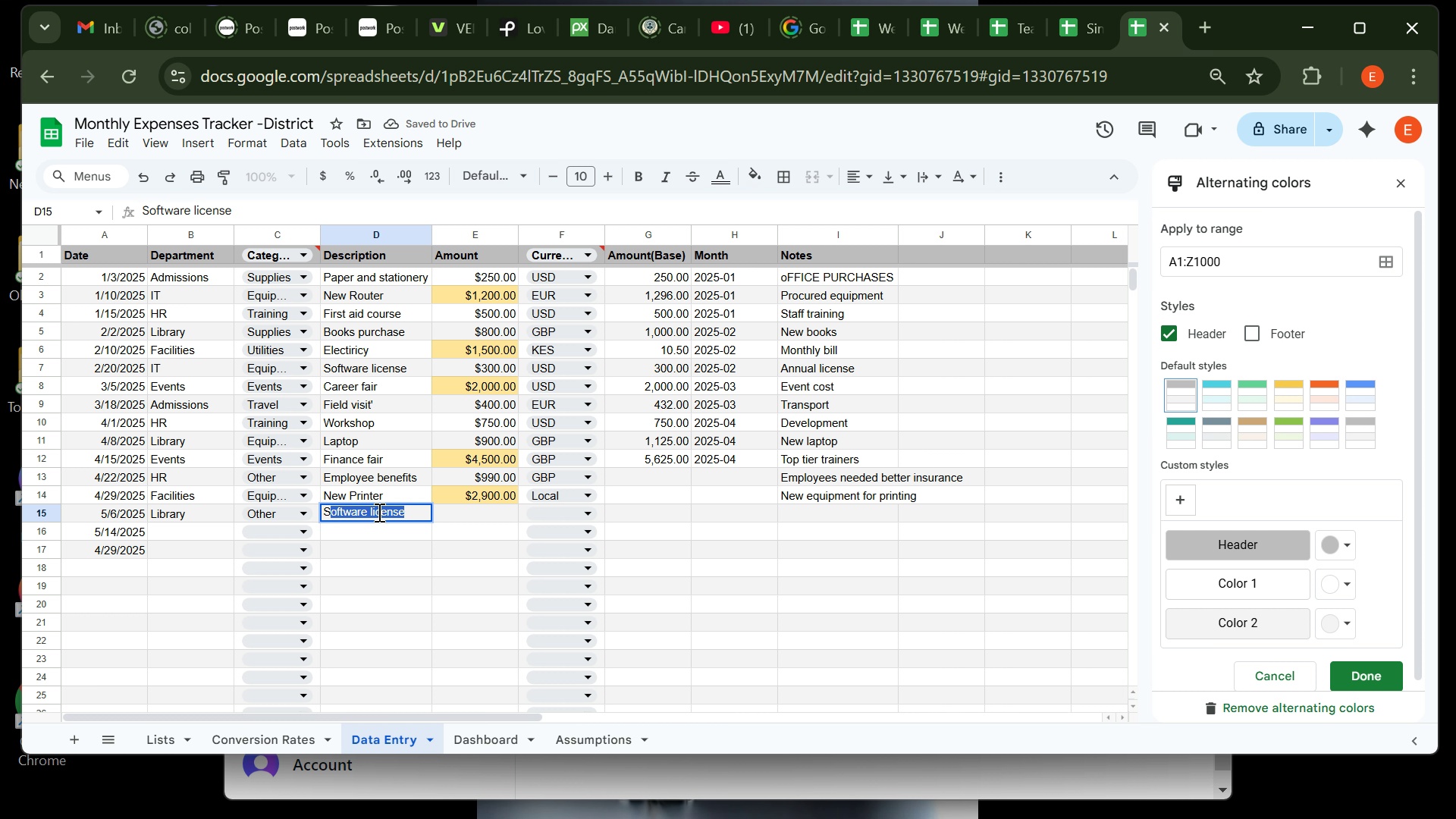 
key(CapsLock)
 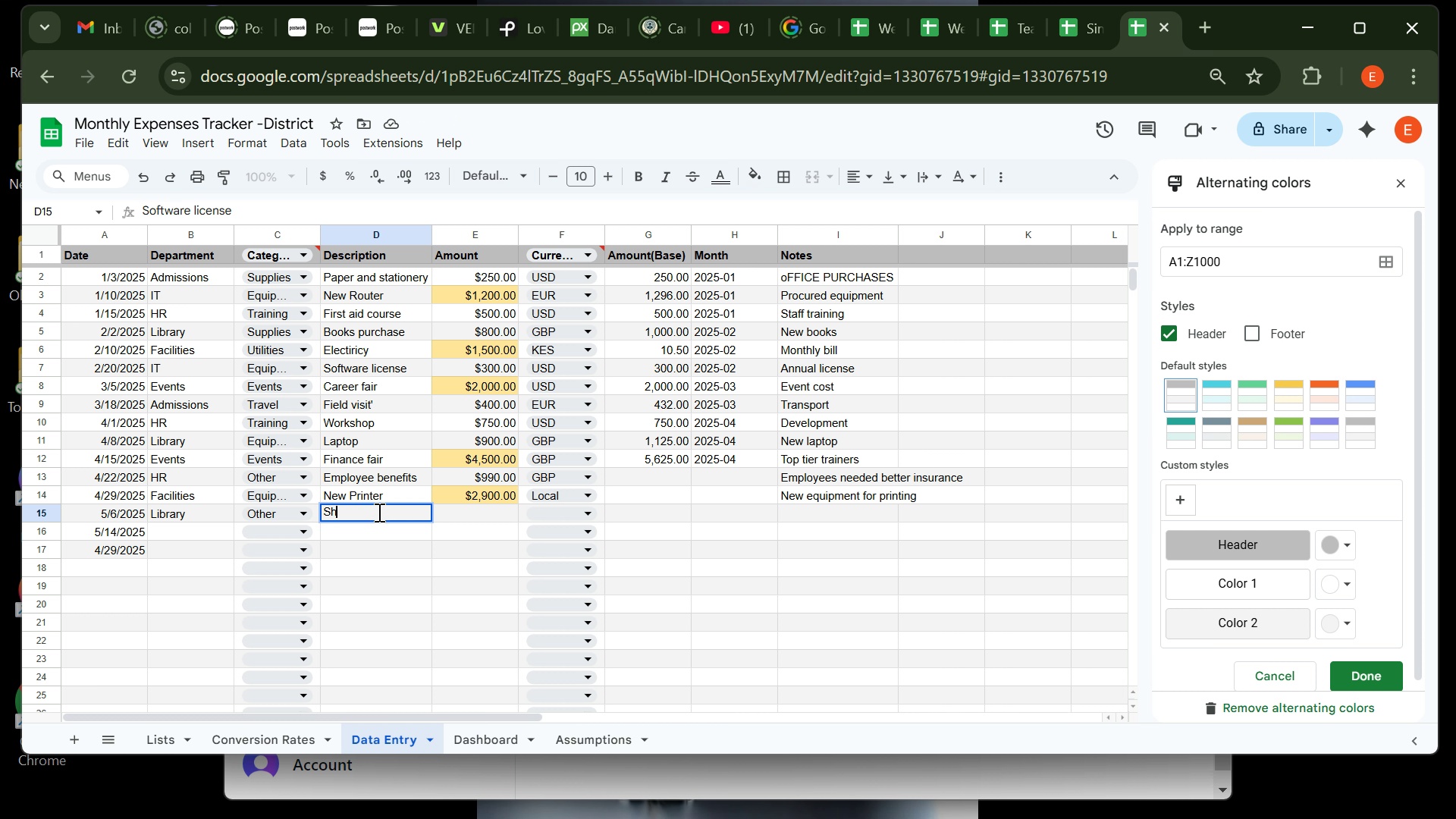 
key(H)
 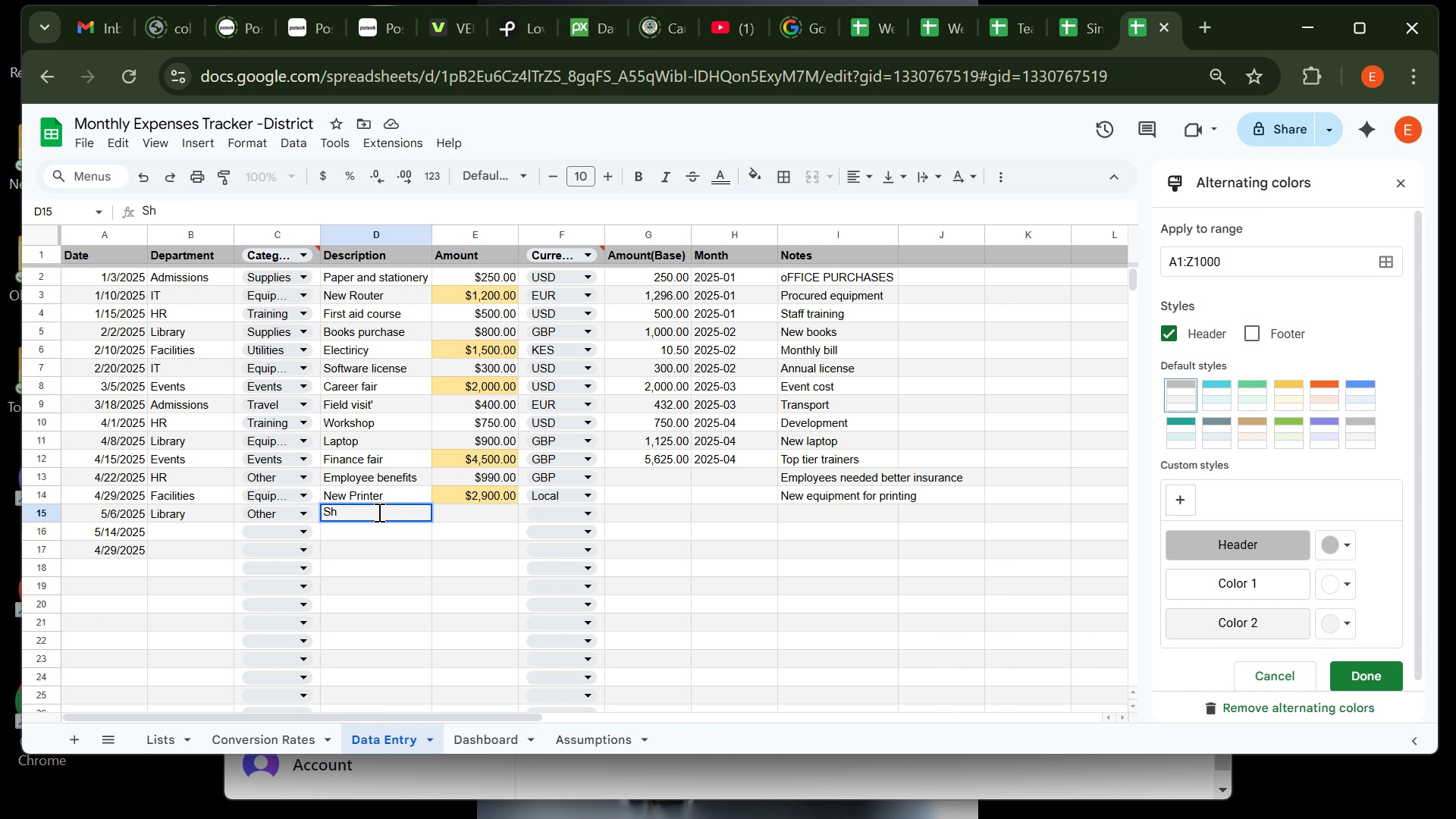 
key(Backspace)
 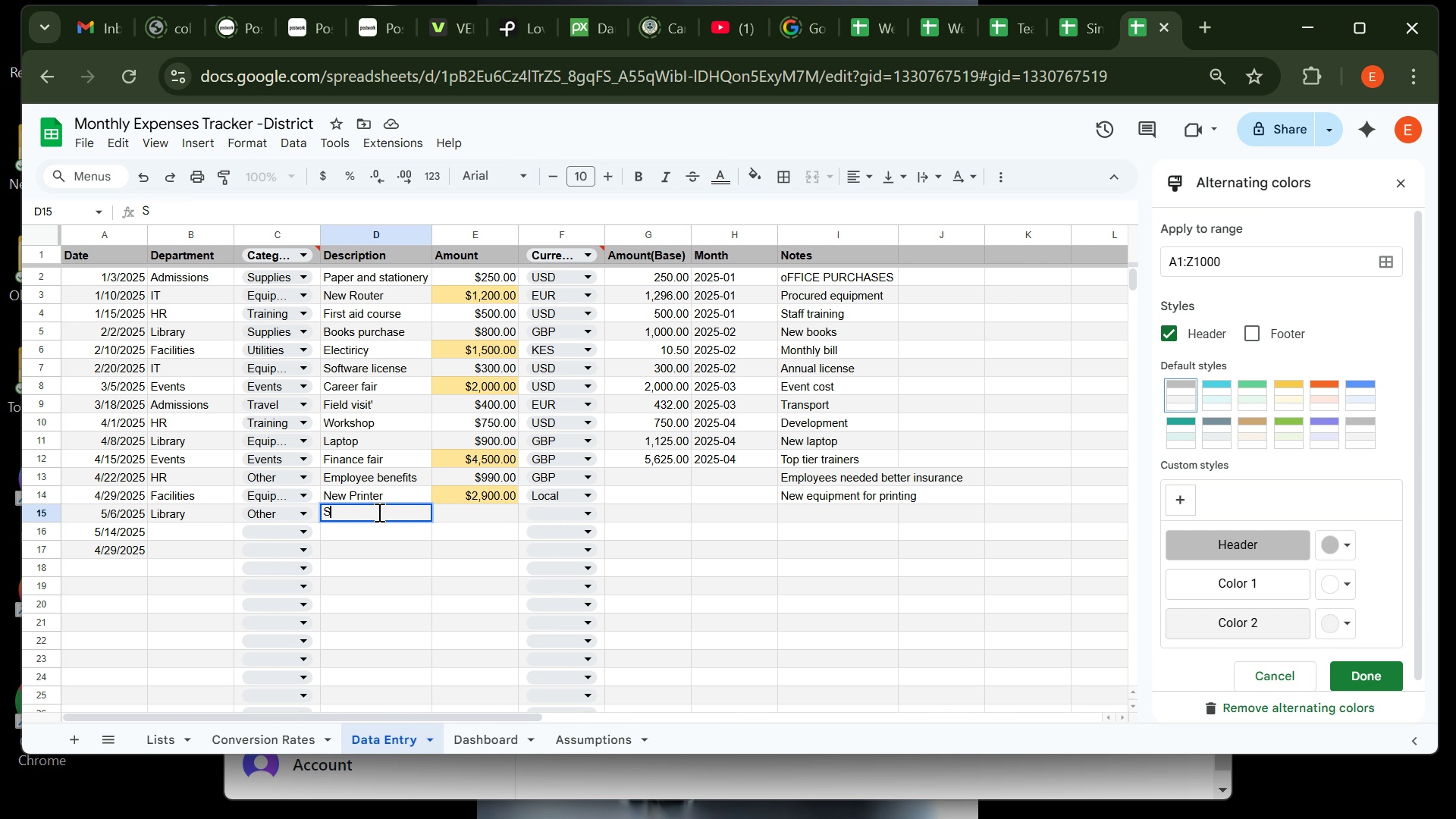 
key(Backspace)
type(Board games )
 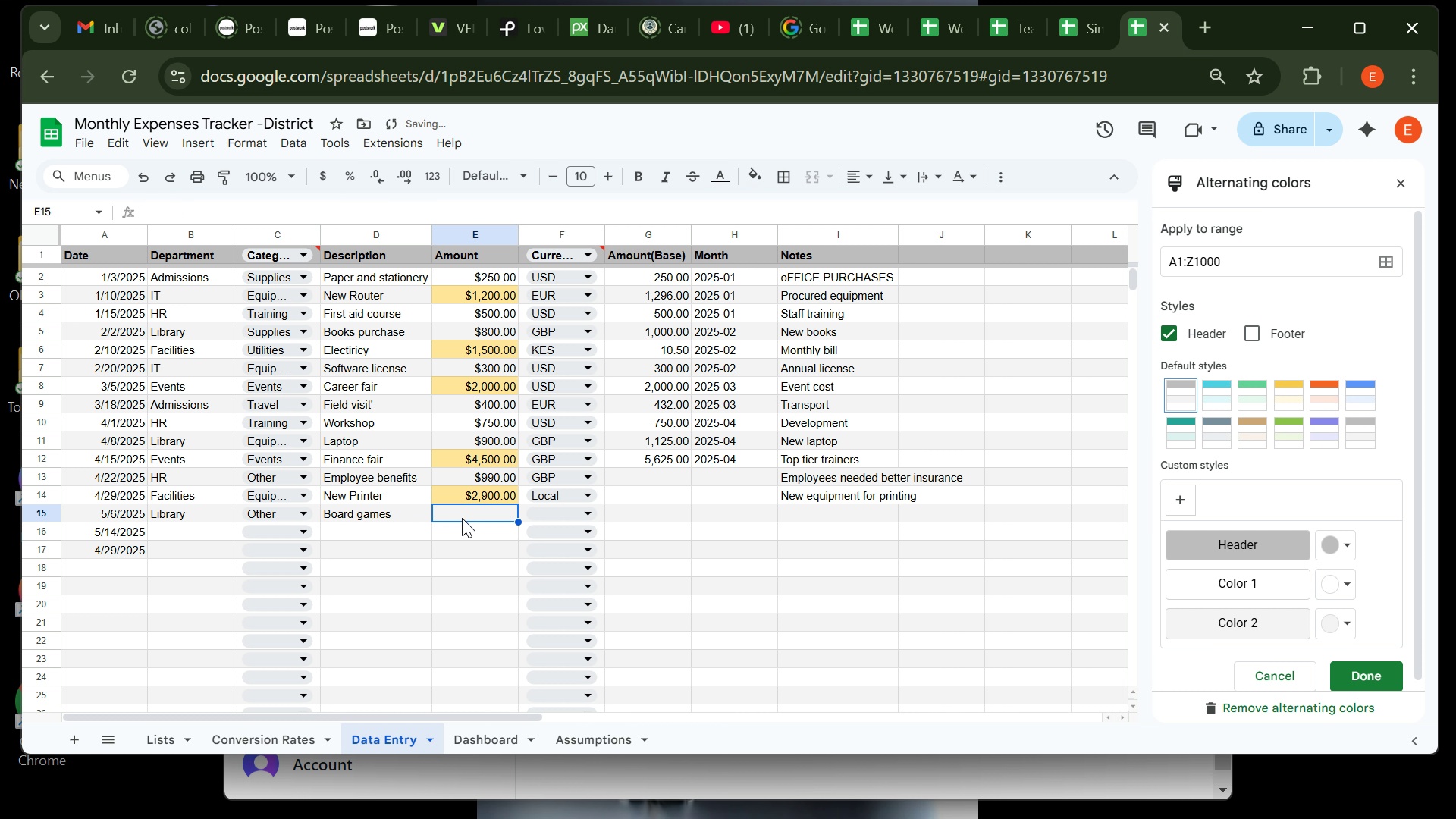 
left_click([462, 518])
 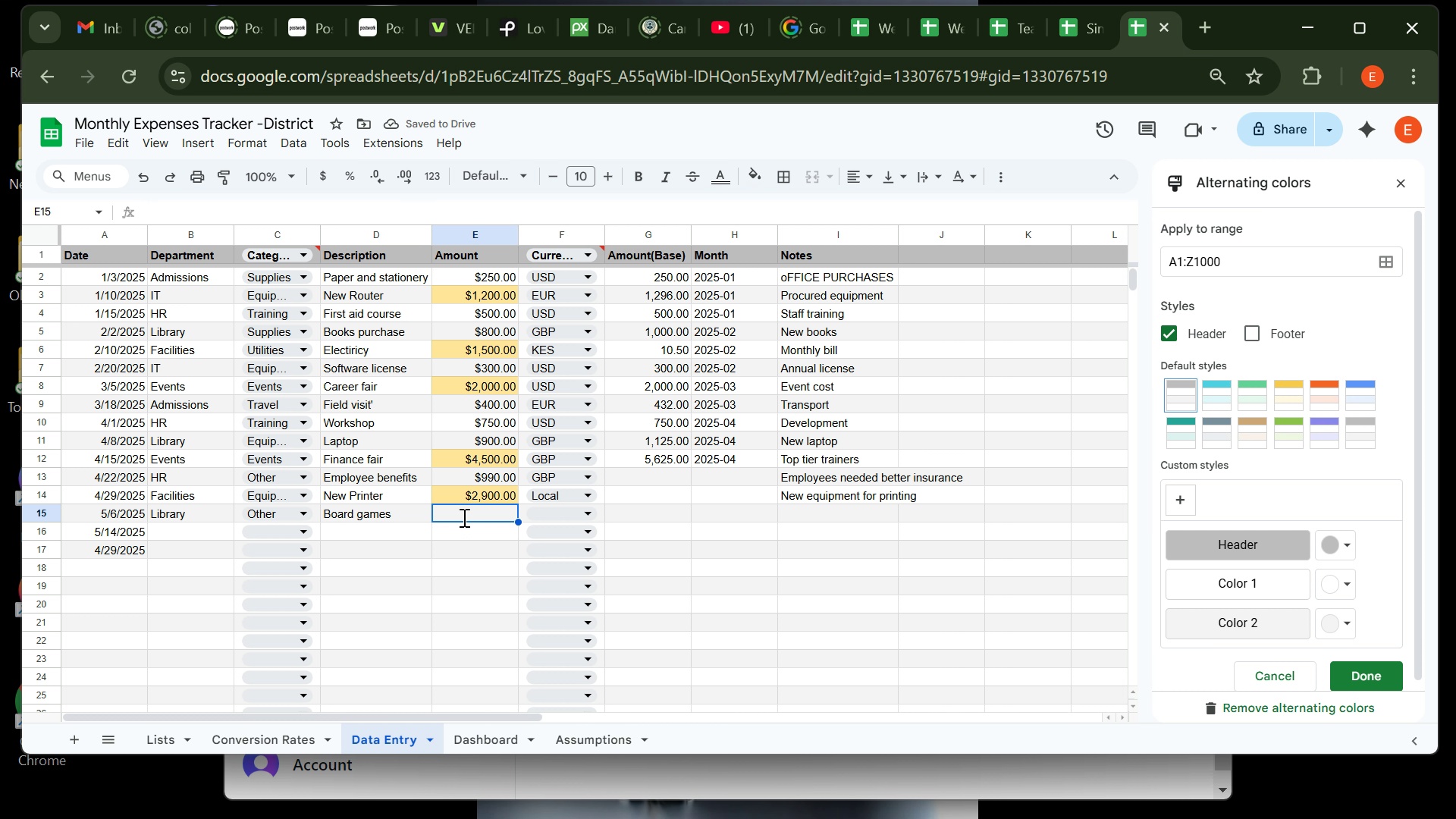 
type(700)
 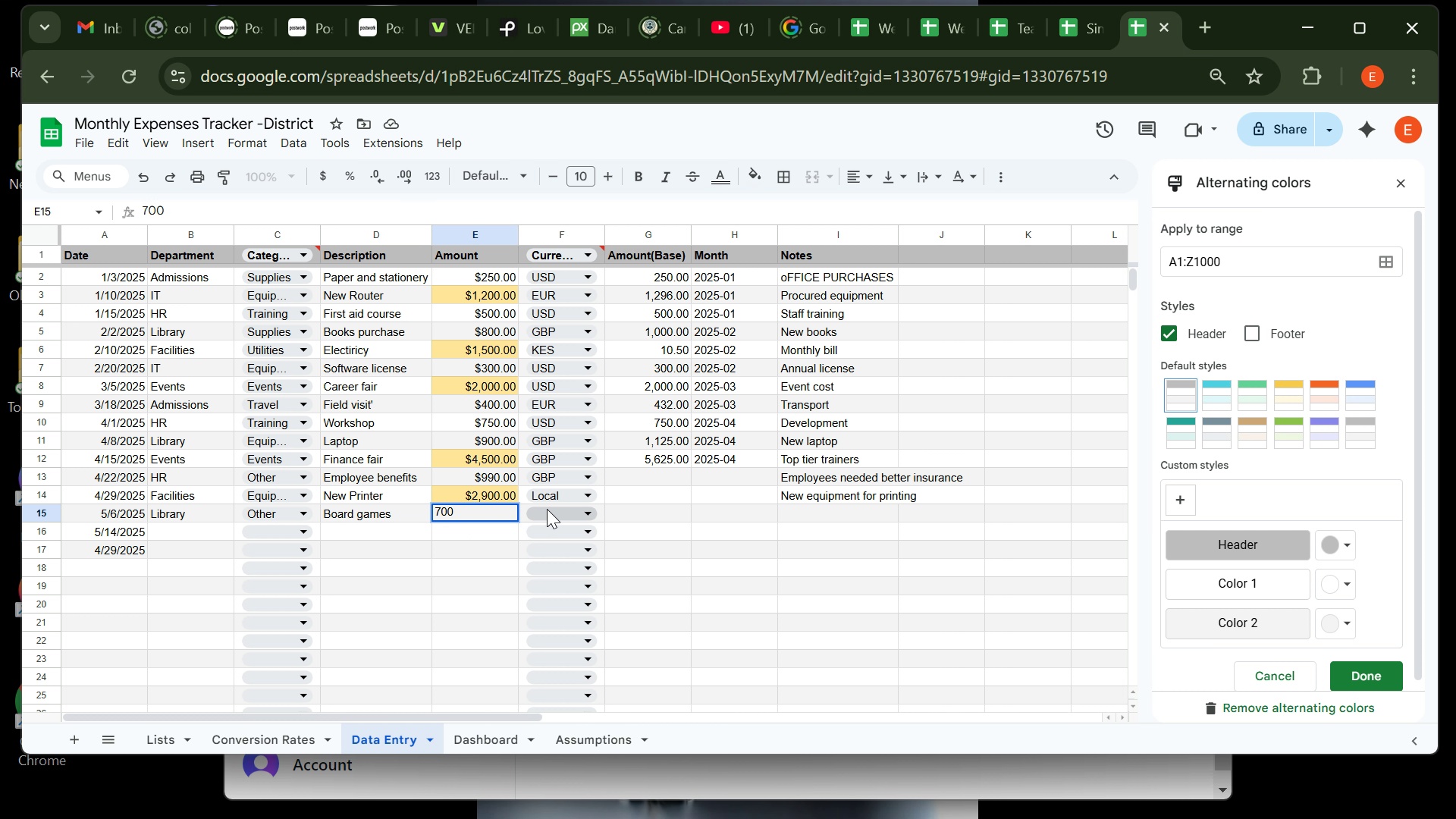 
left_click([547, 509])
 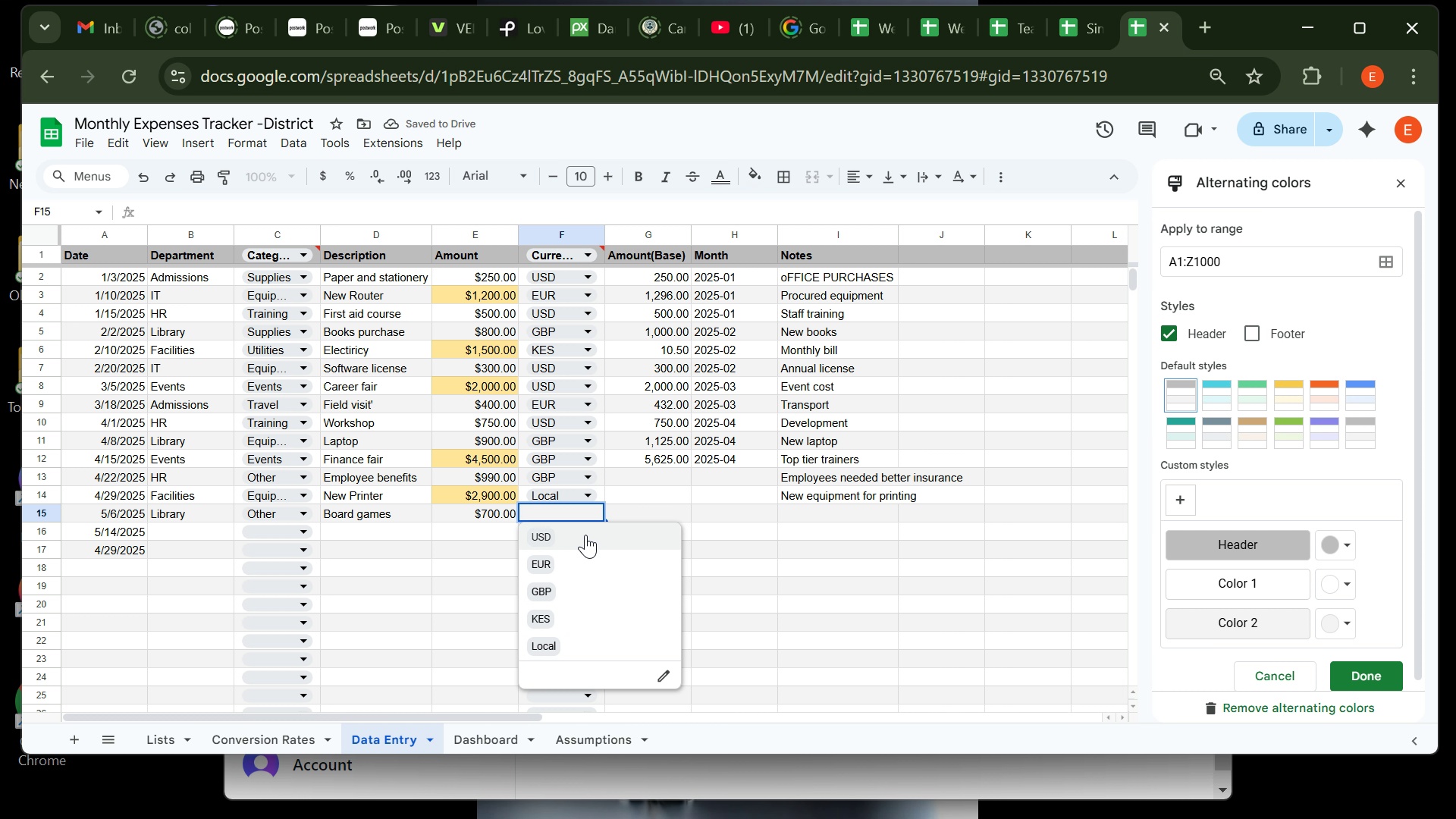 
left_click([585, 539])
 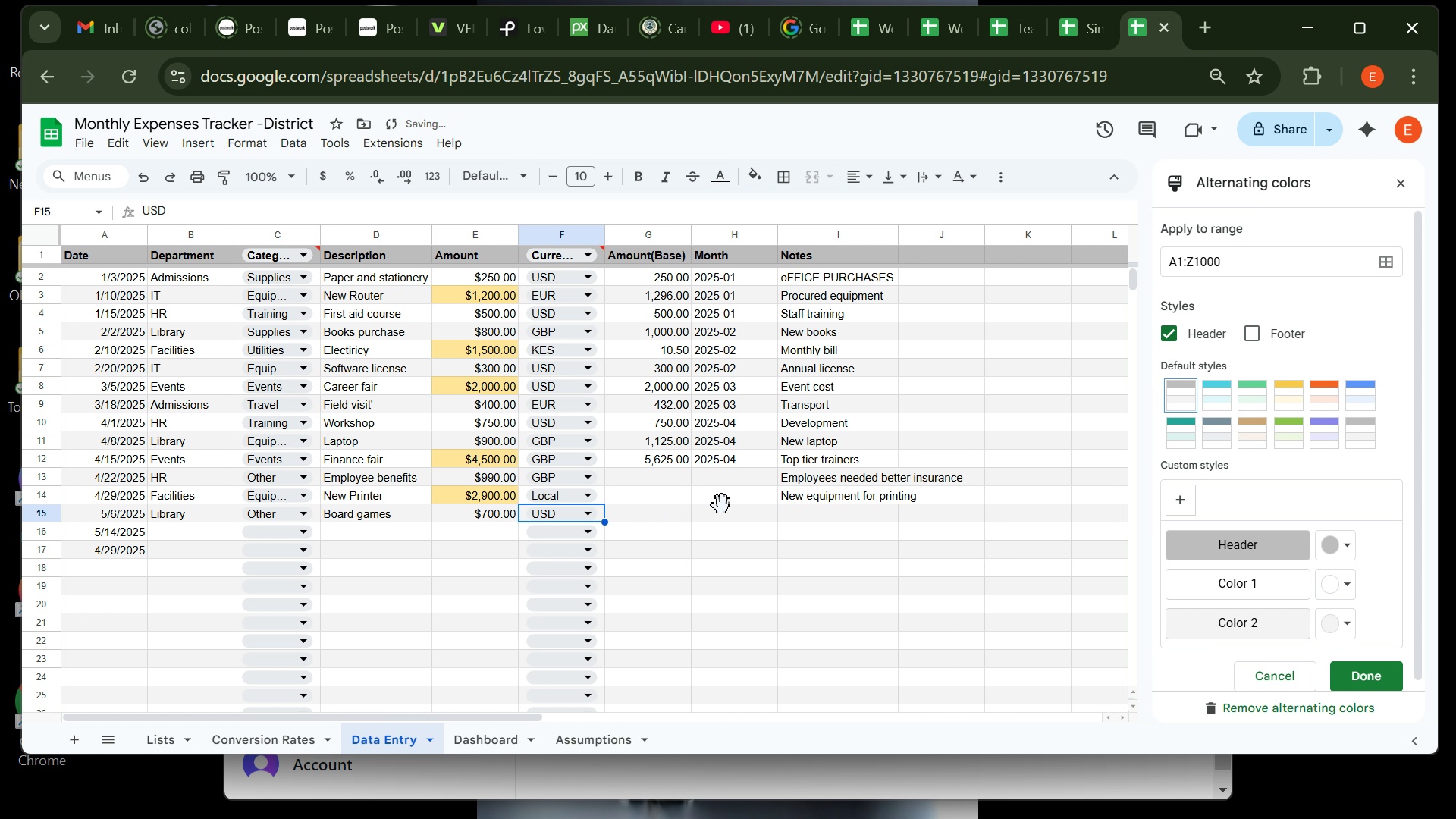 
left_click([722, 505])
 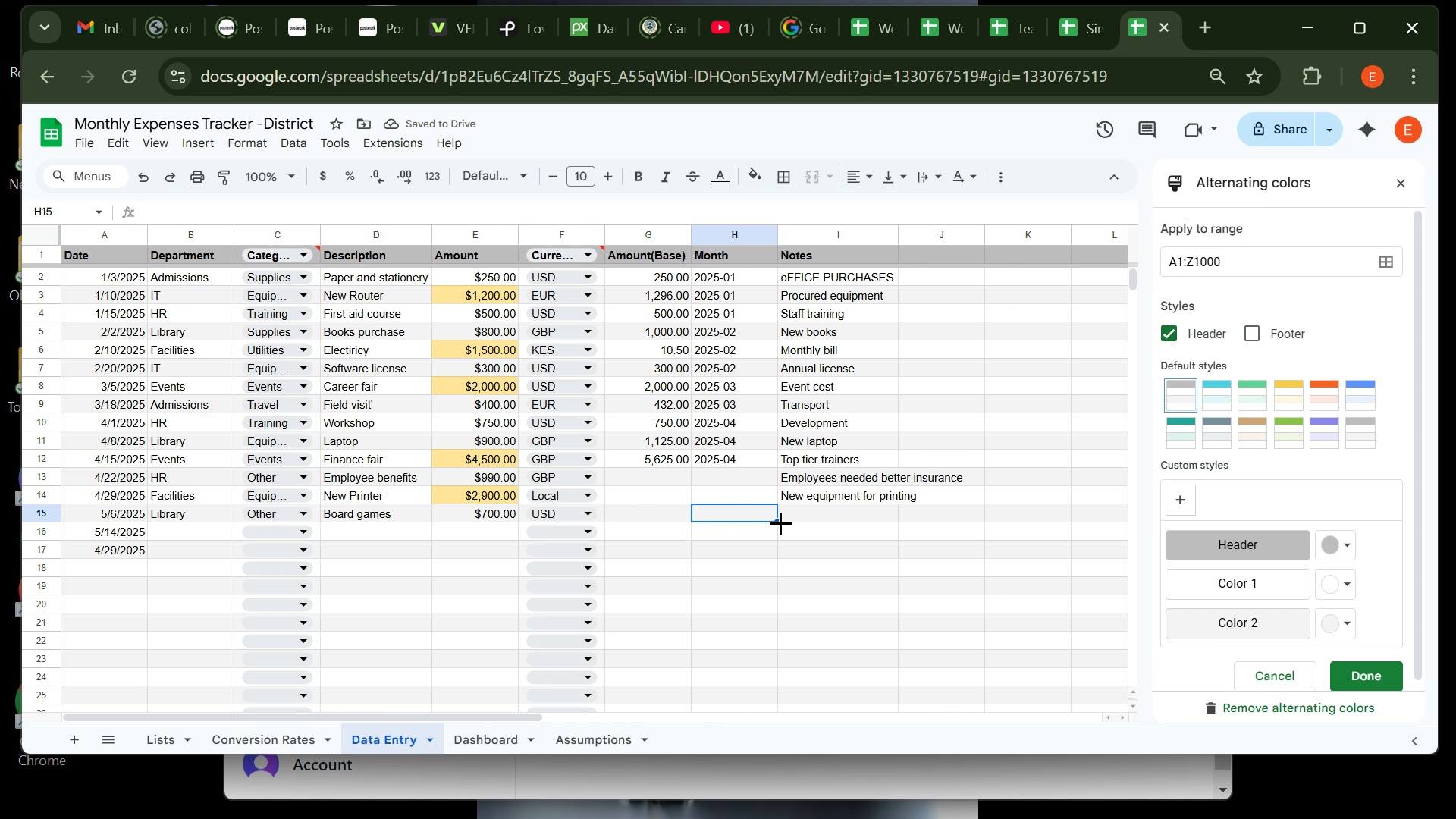 
left_click([780, 522])
 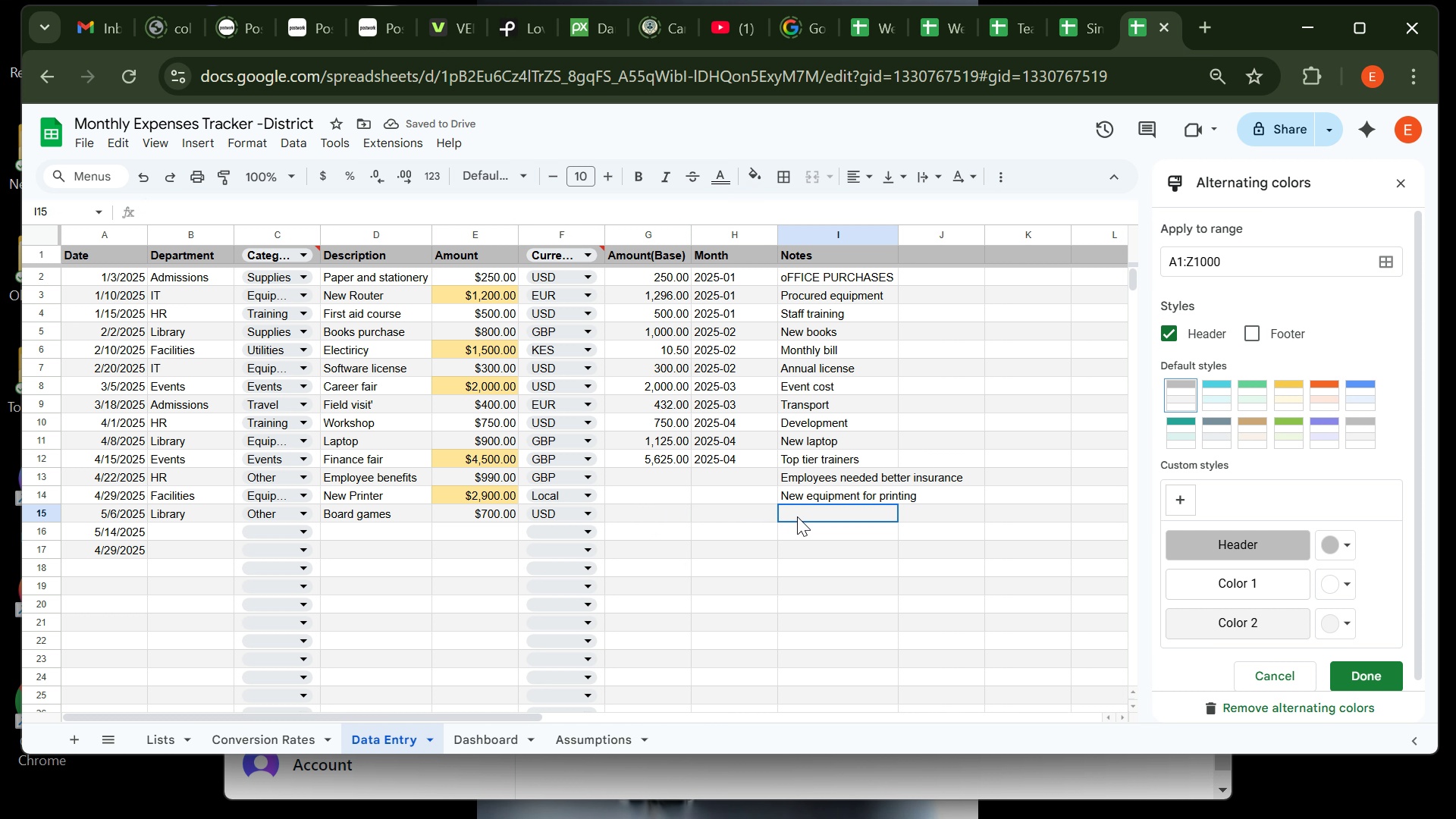 
left_click([797, 516])
 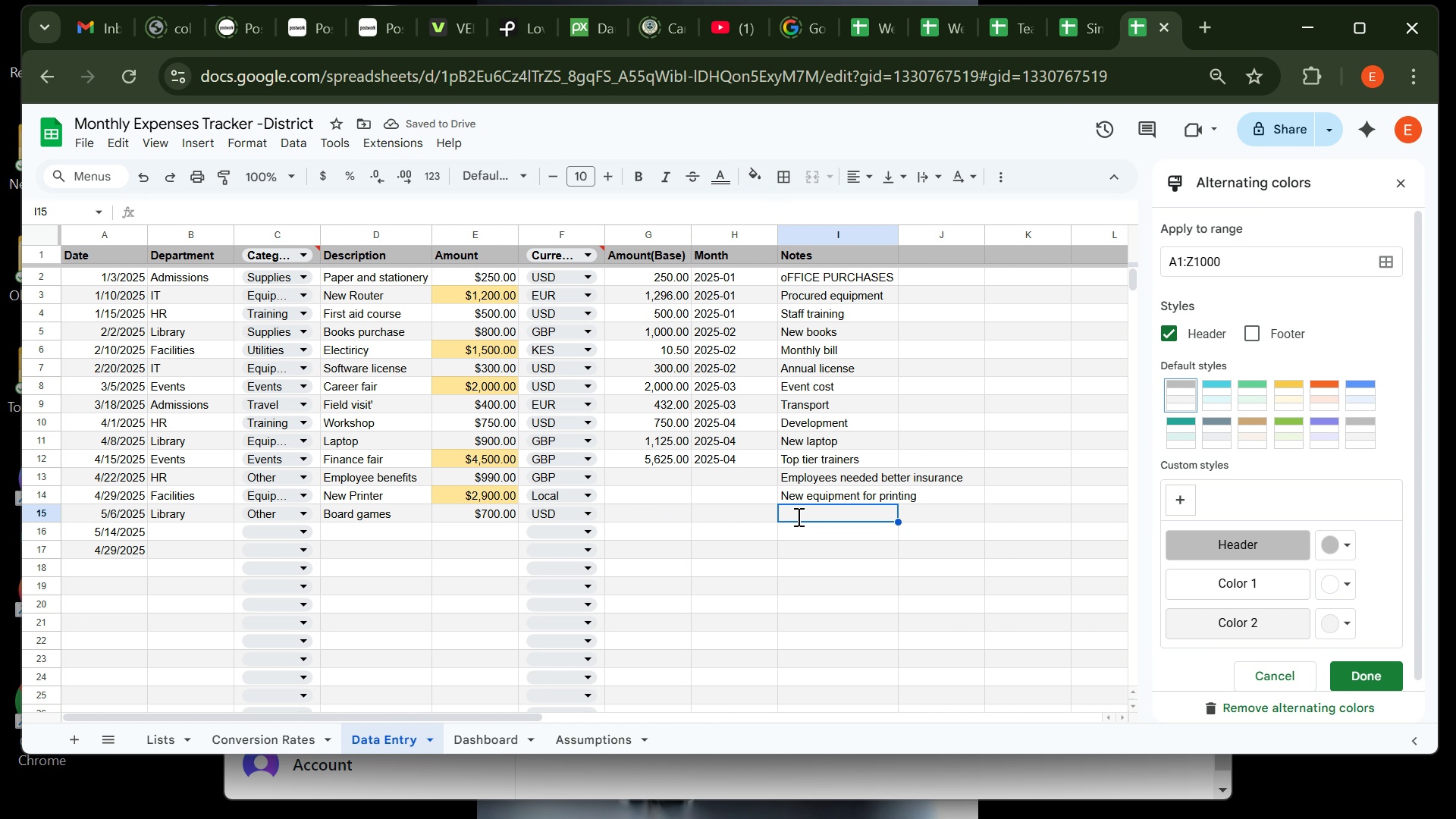 
type(Games to put in the library and cafeteria)
 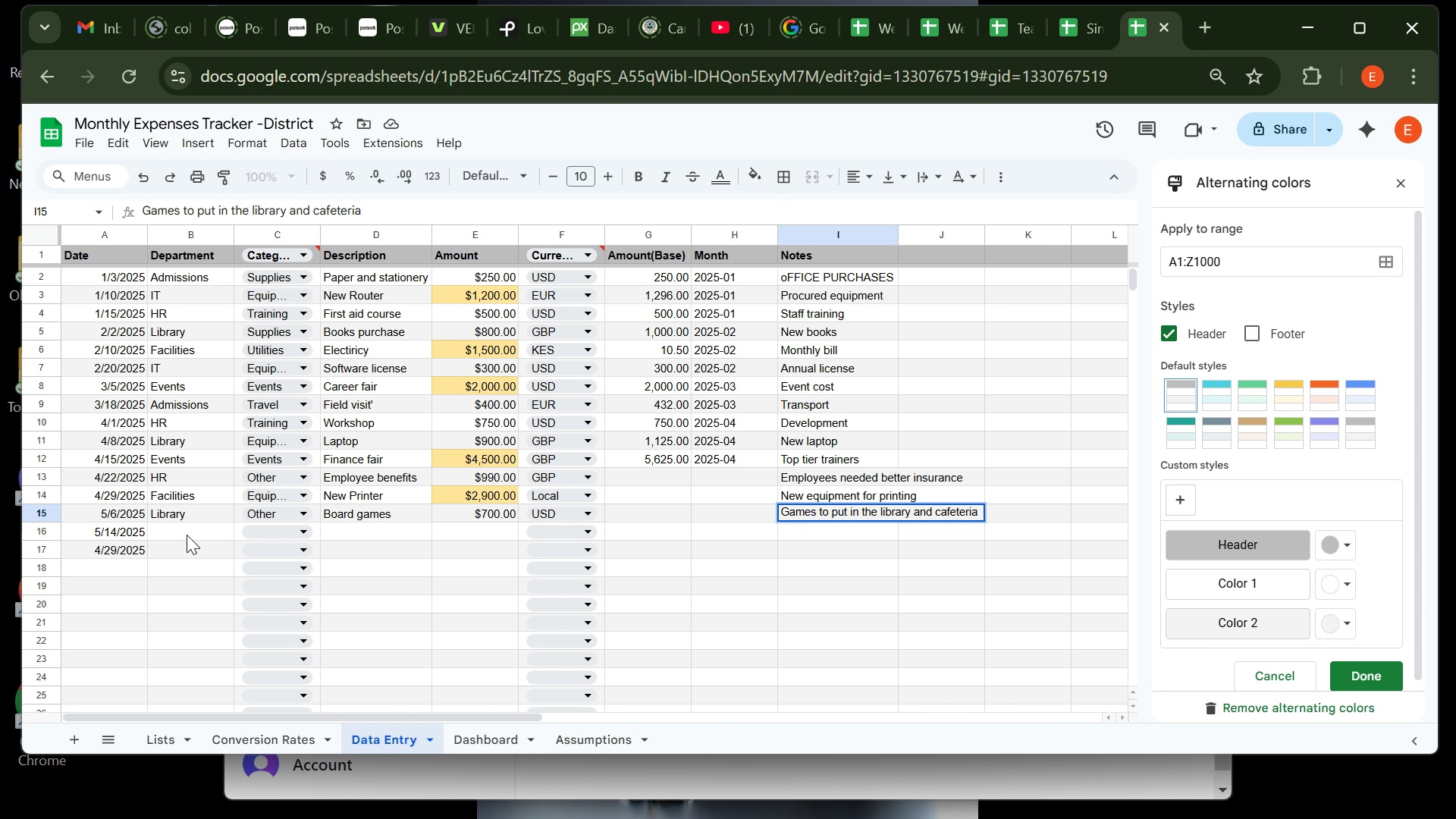 
left_click([187, 535])
 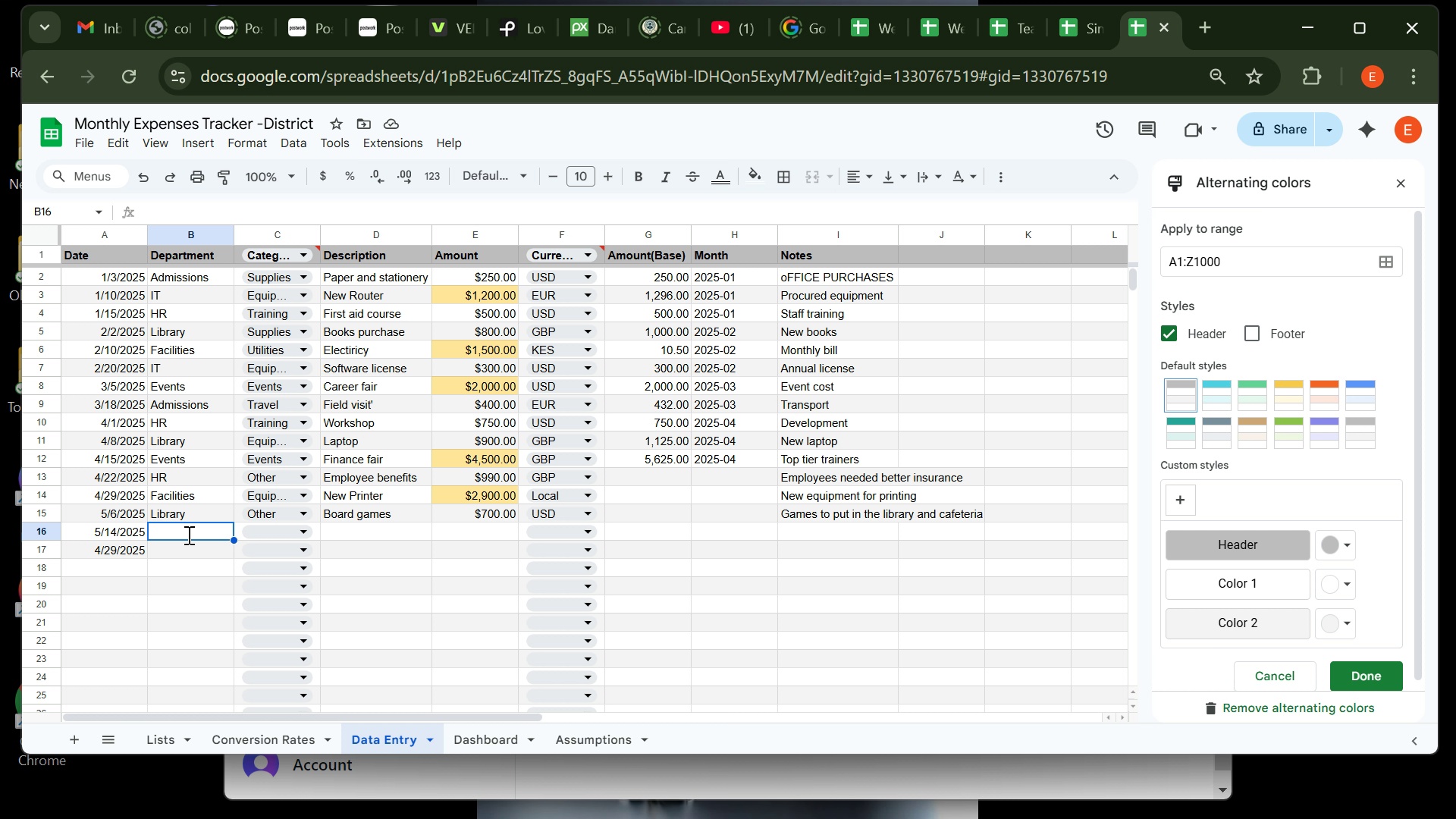 
wait(14.96)
 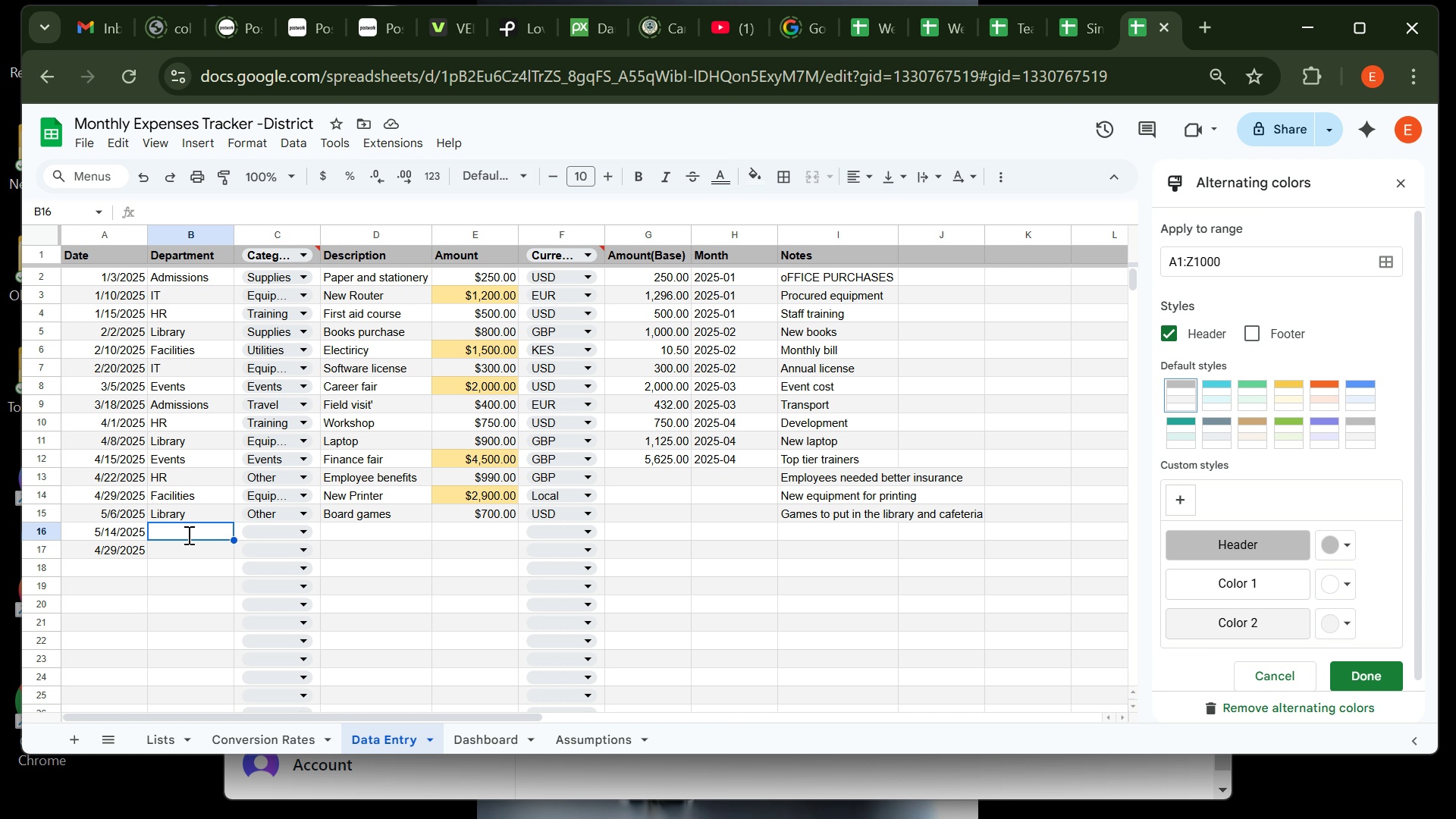 
type(it)
key(Backspace)
key(Backspace)
 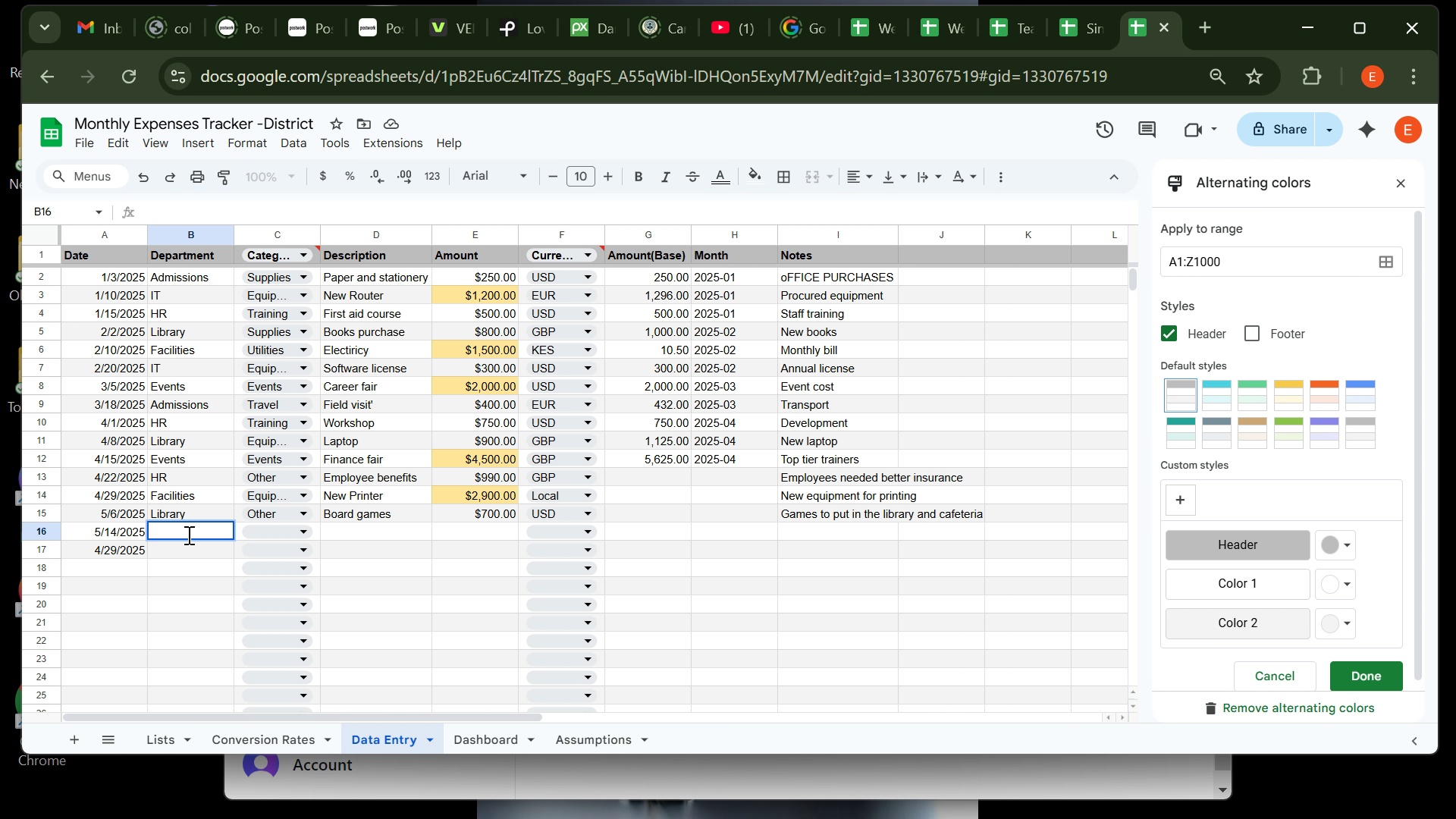 
wait(7.1)
 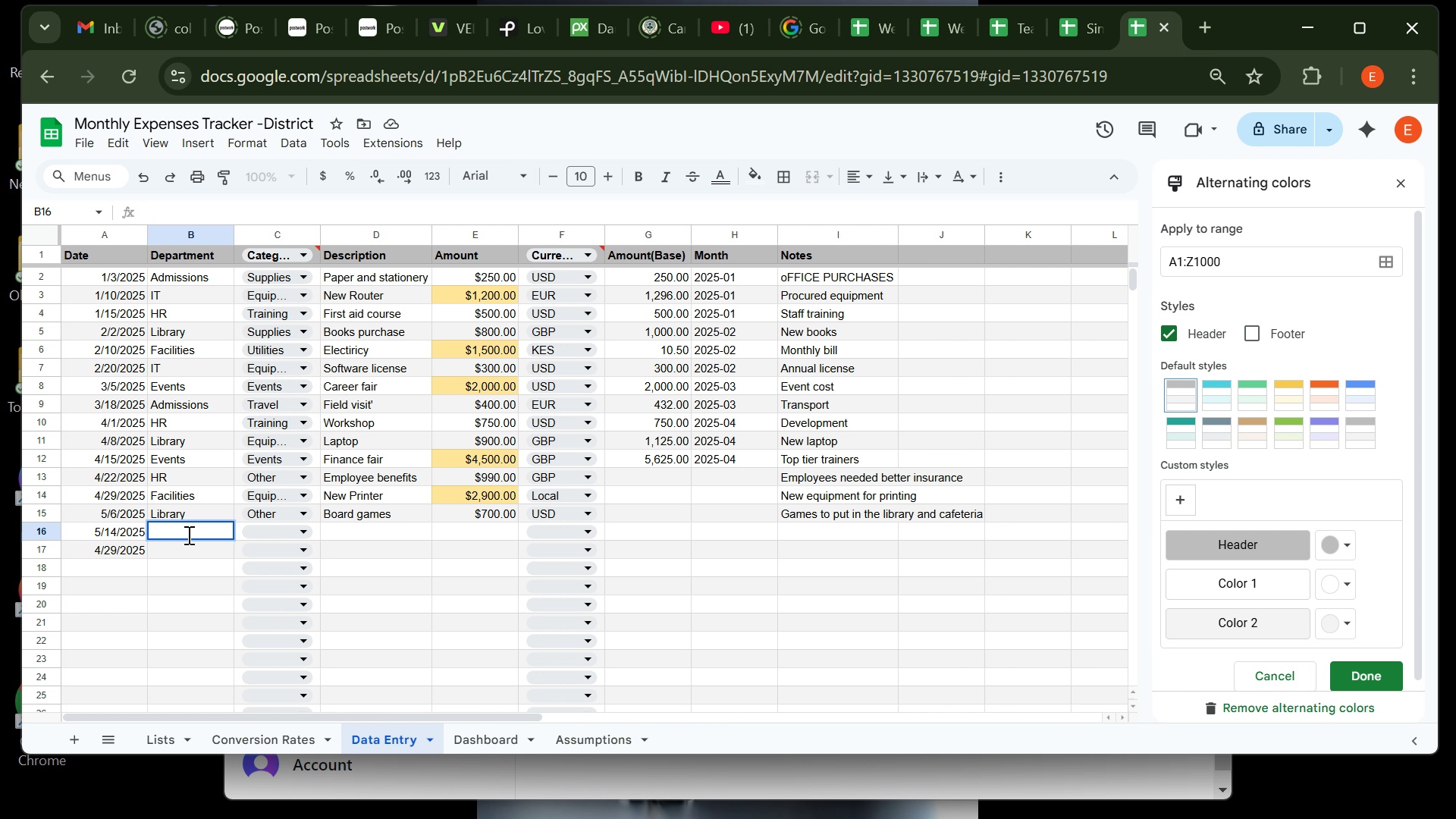 
type(Admis)
 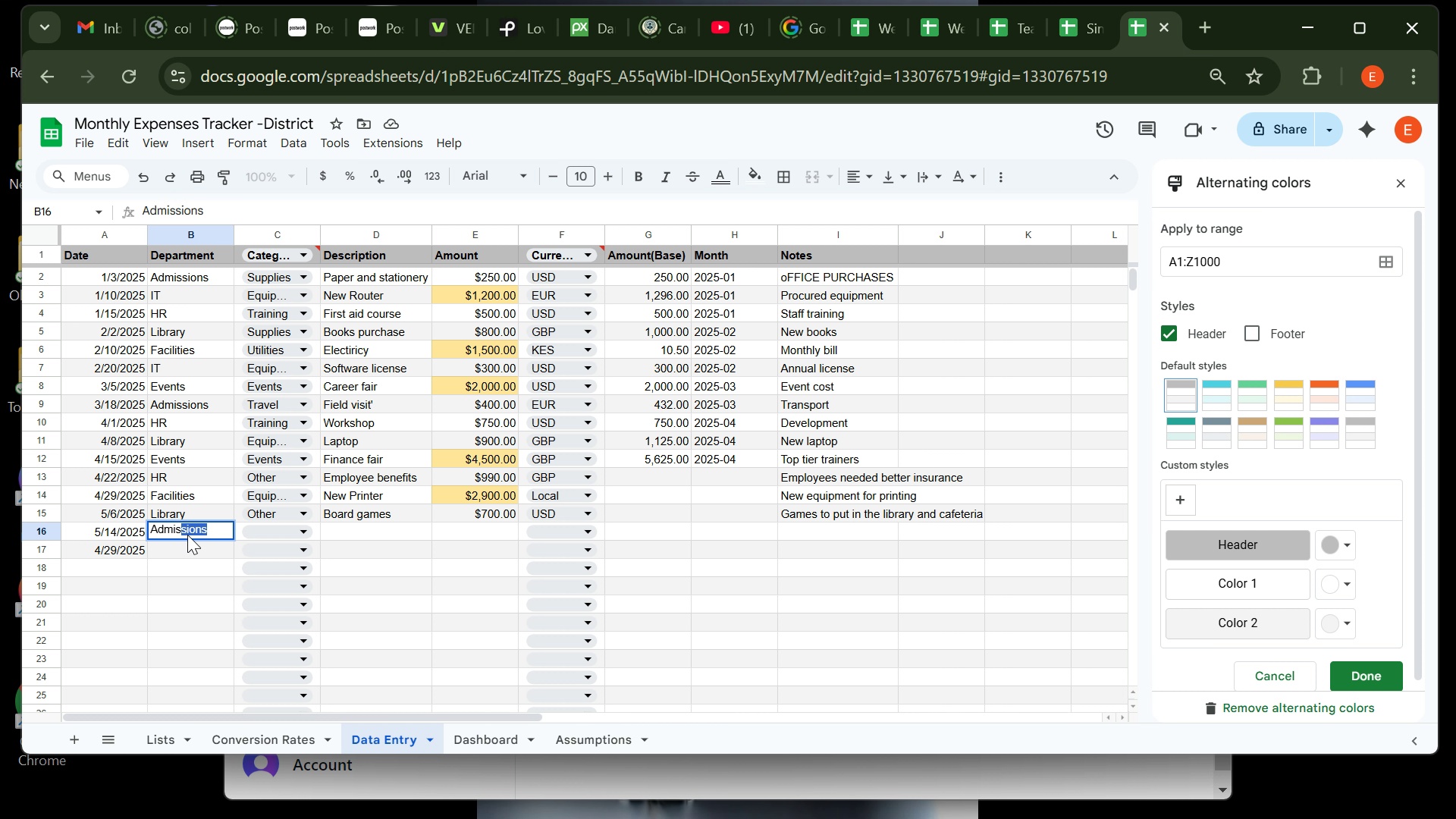 
key(ArrowRight)
 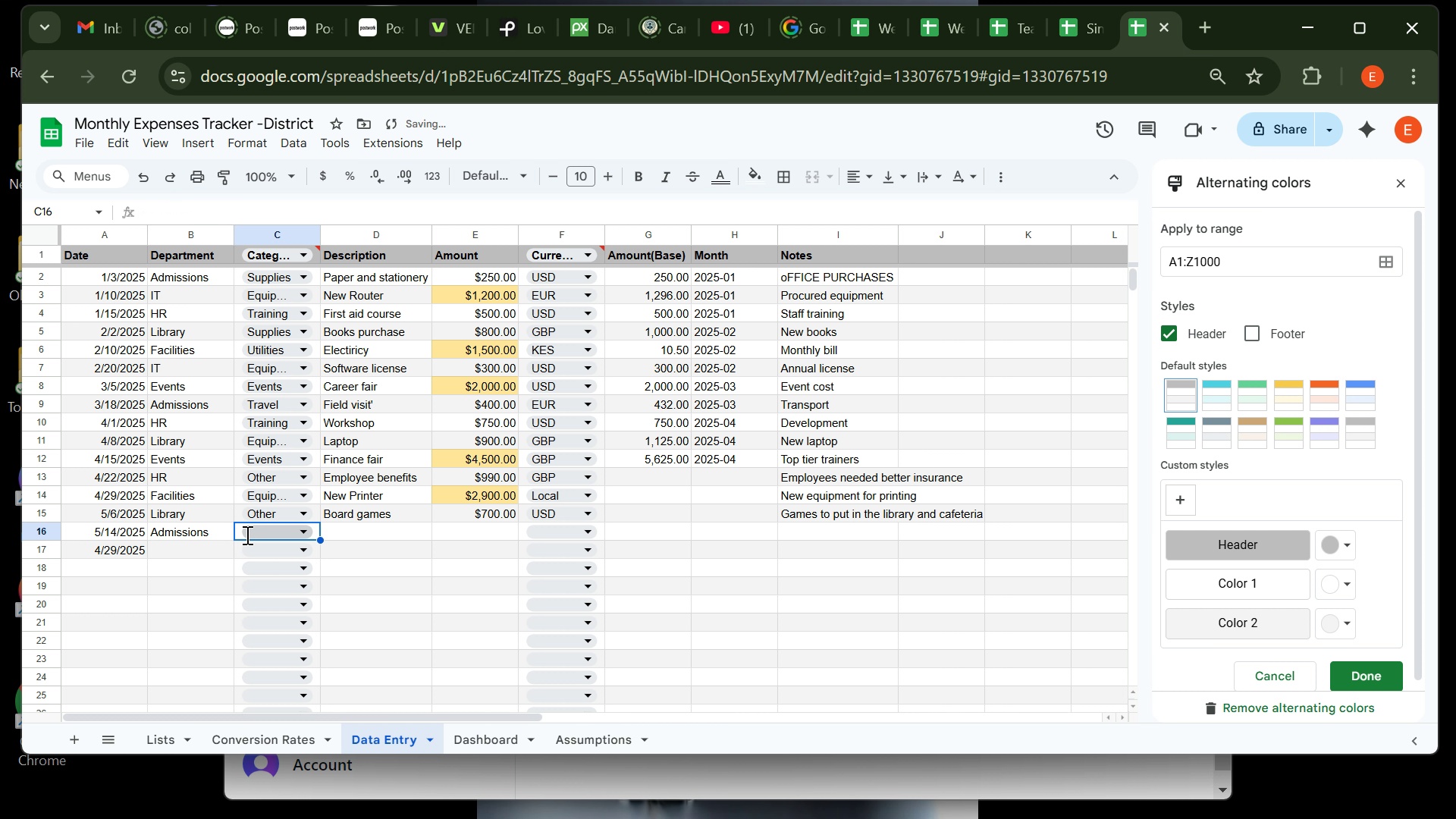 
left_click([246, 535])
 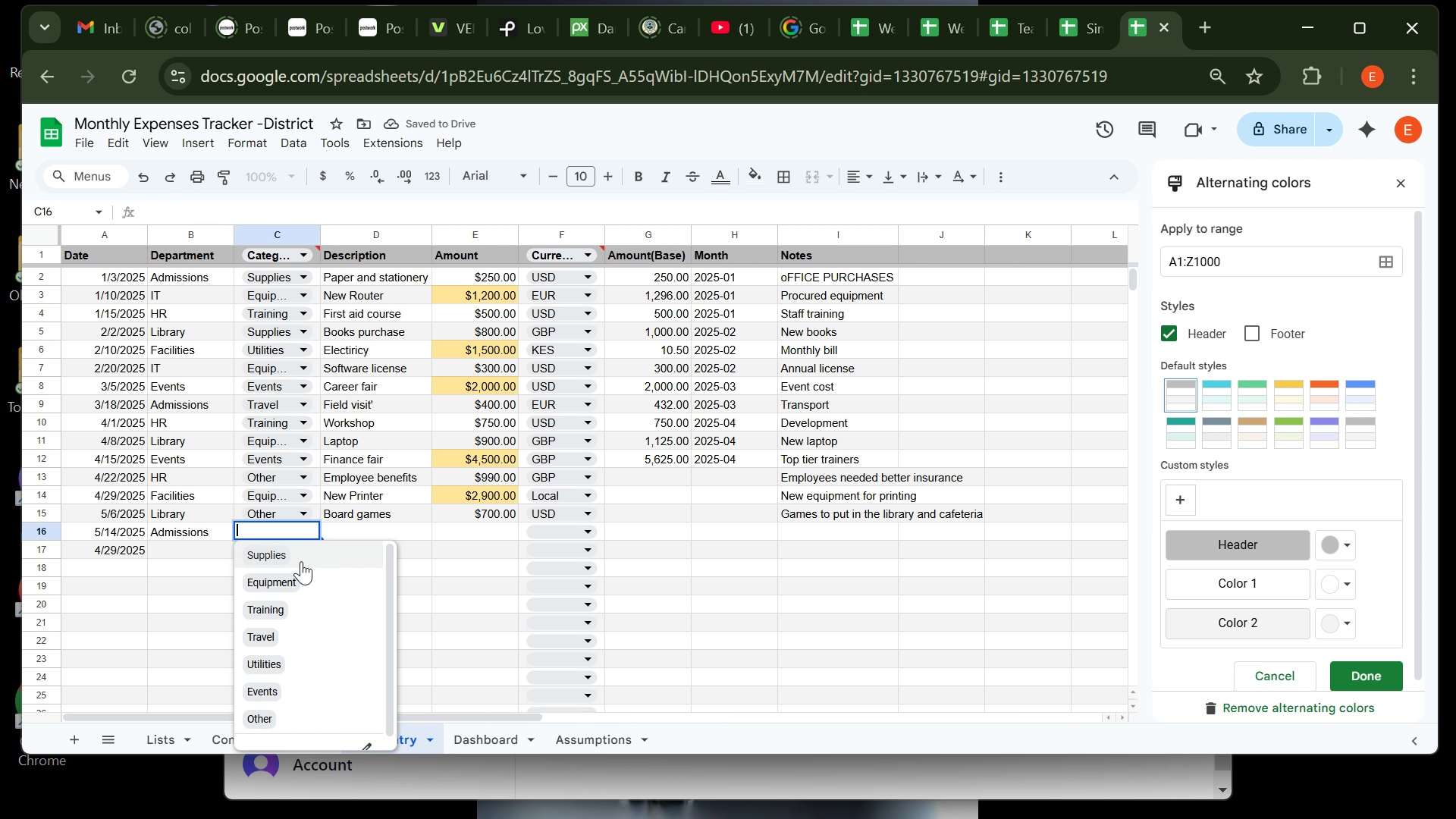 
left_click([301, 561])
 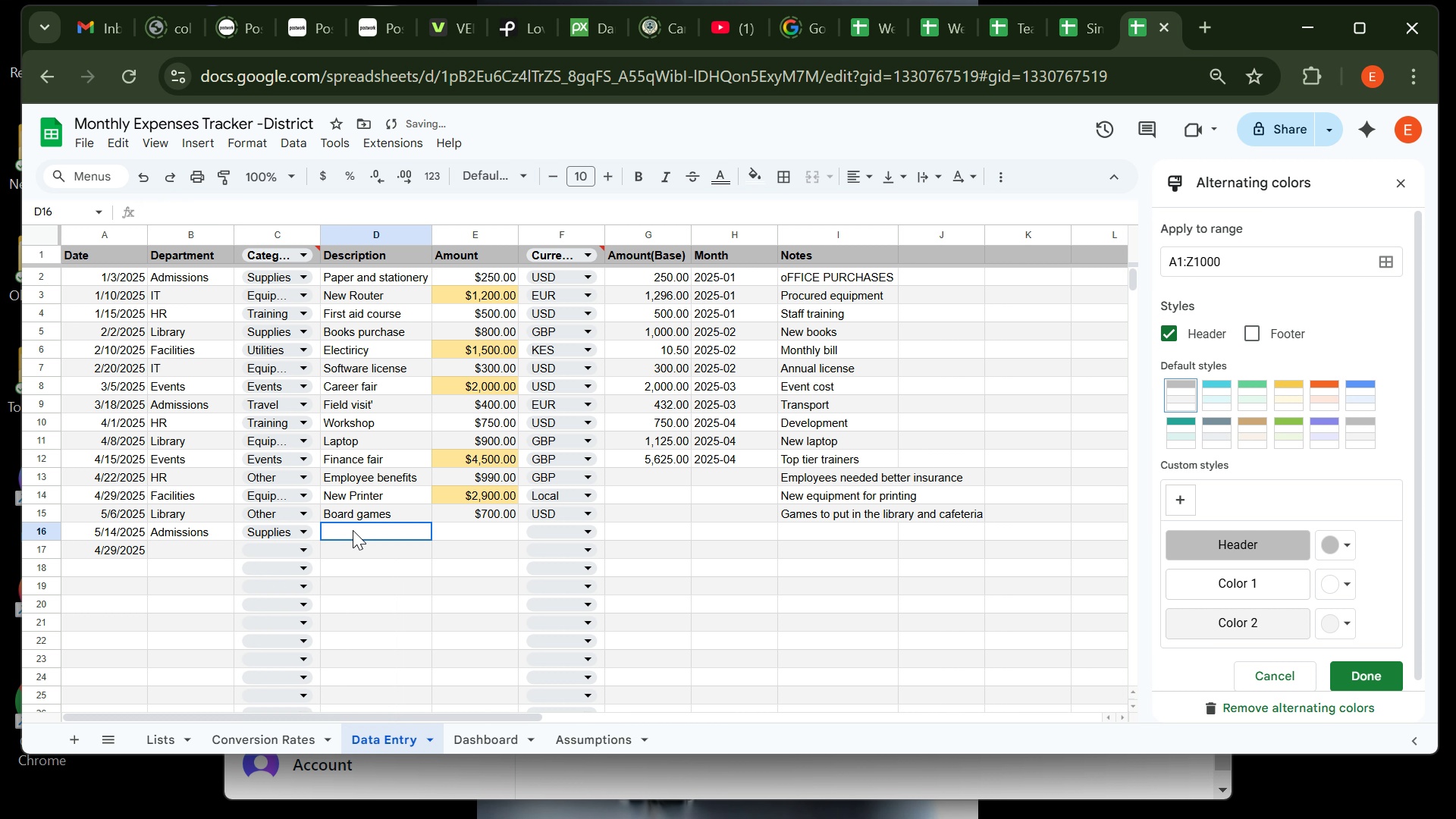 
left_click([353, 530])
 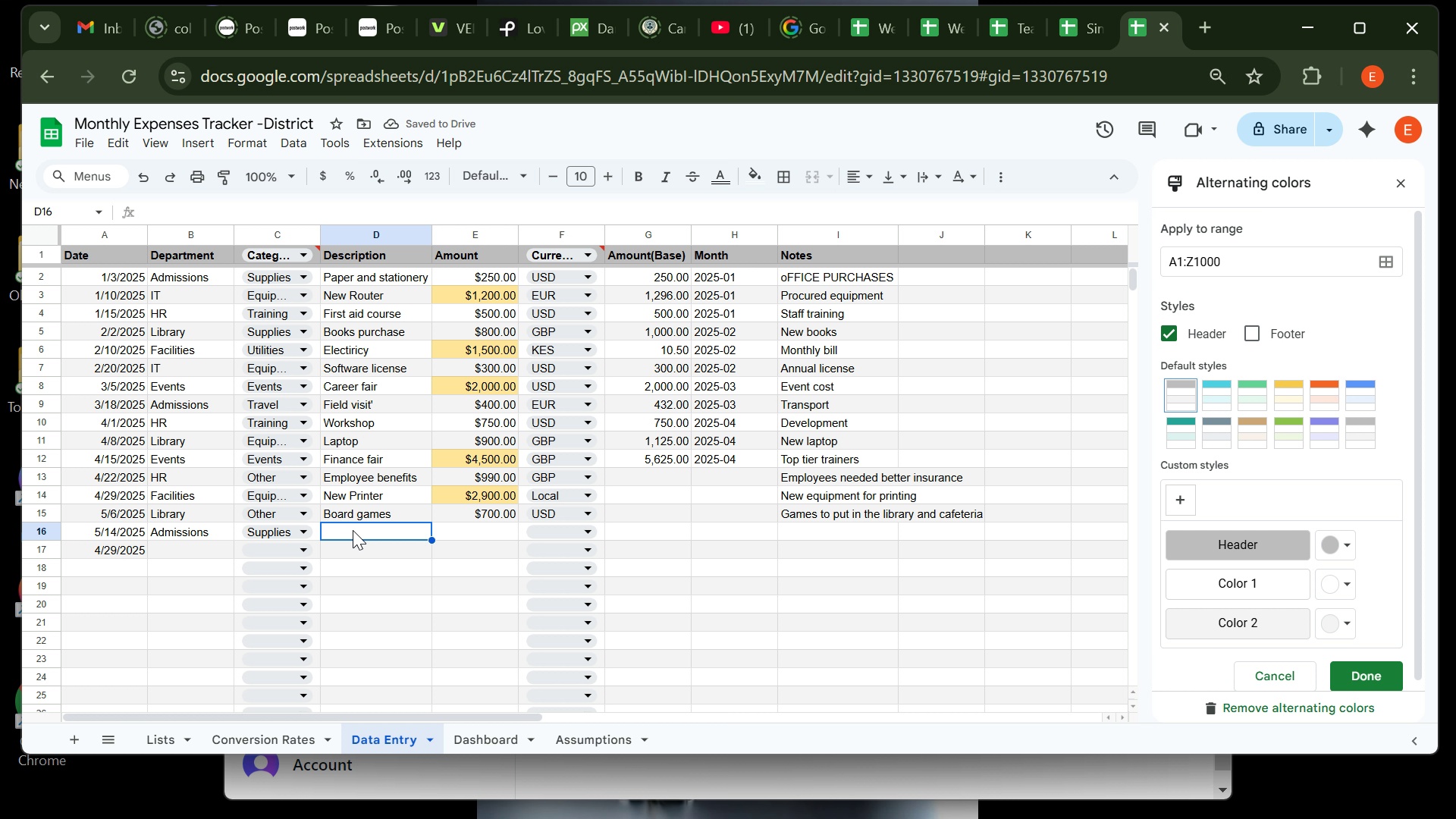 
type(Stationery)
 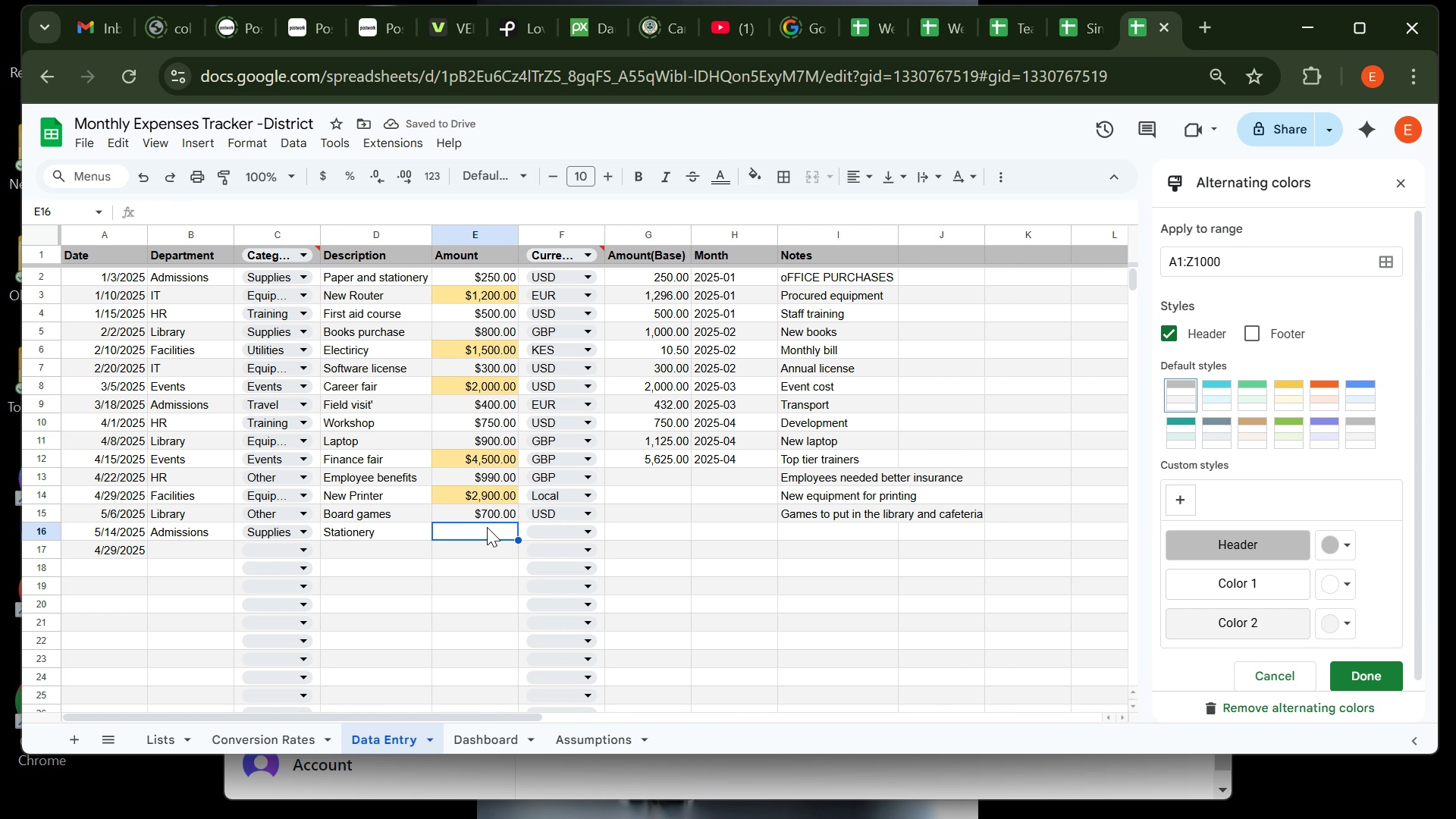 
type(500)
 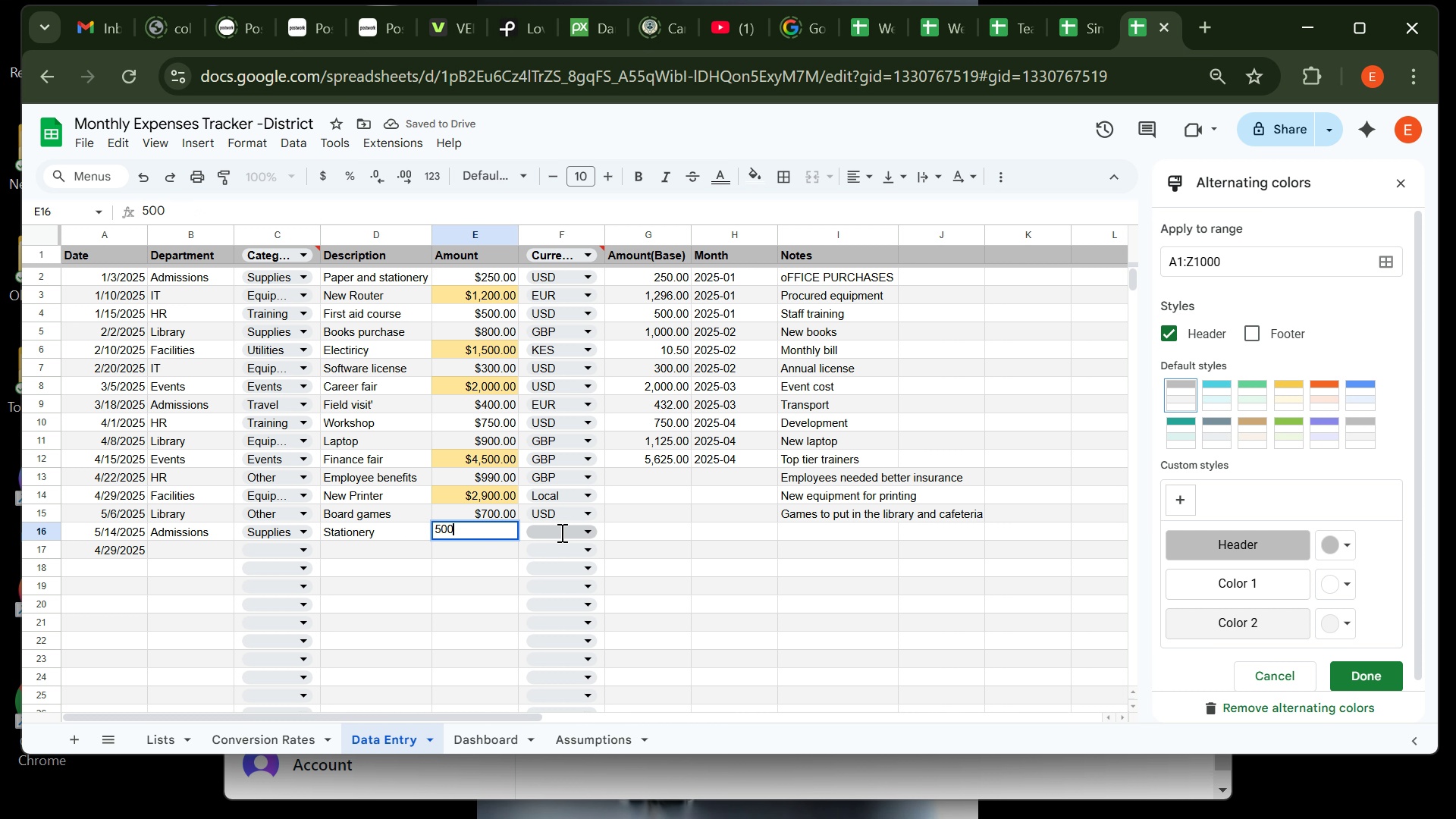 
left_click([560, 532])
 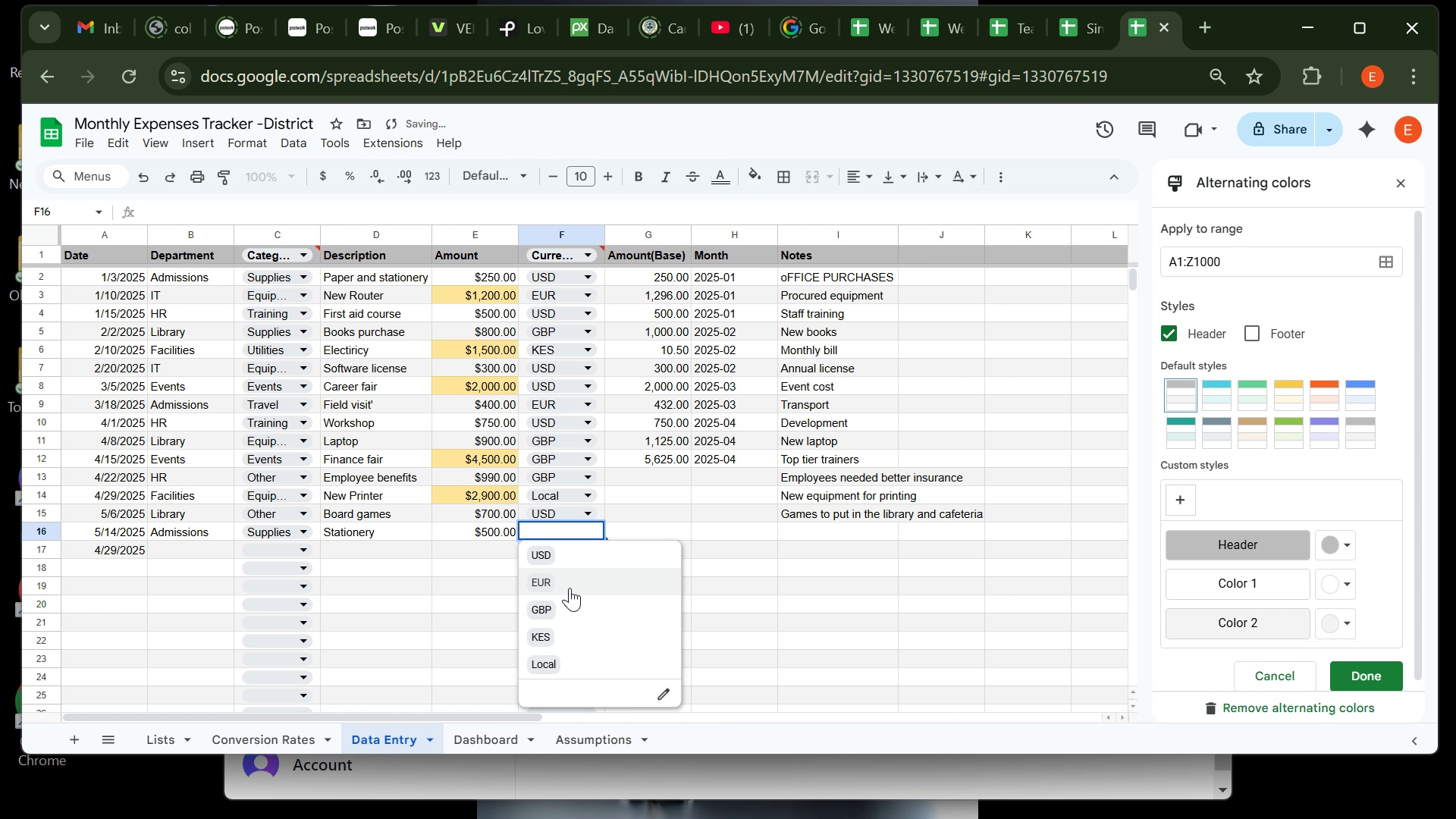 
left_click([570, 585])
 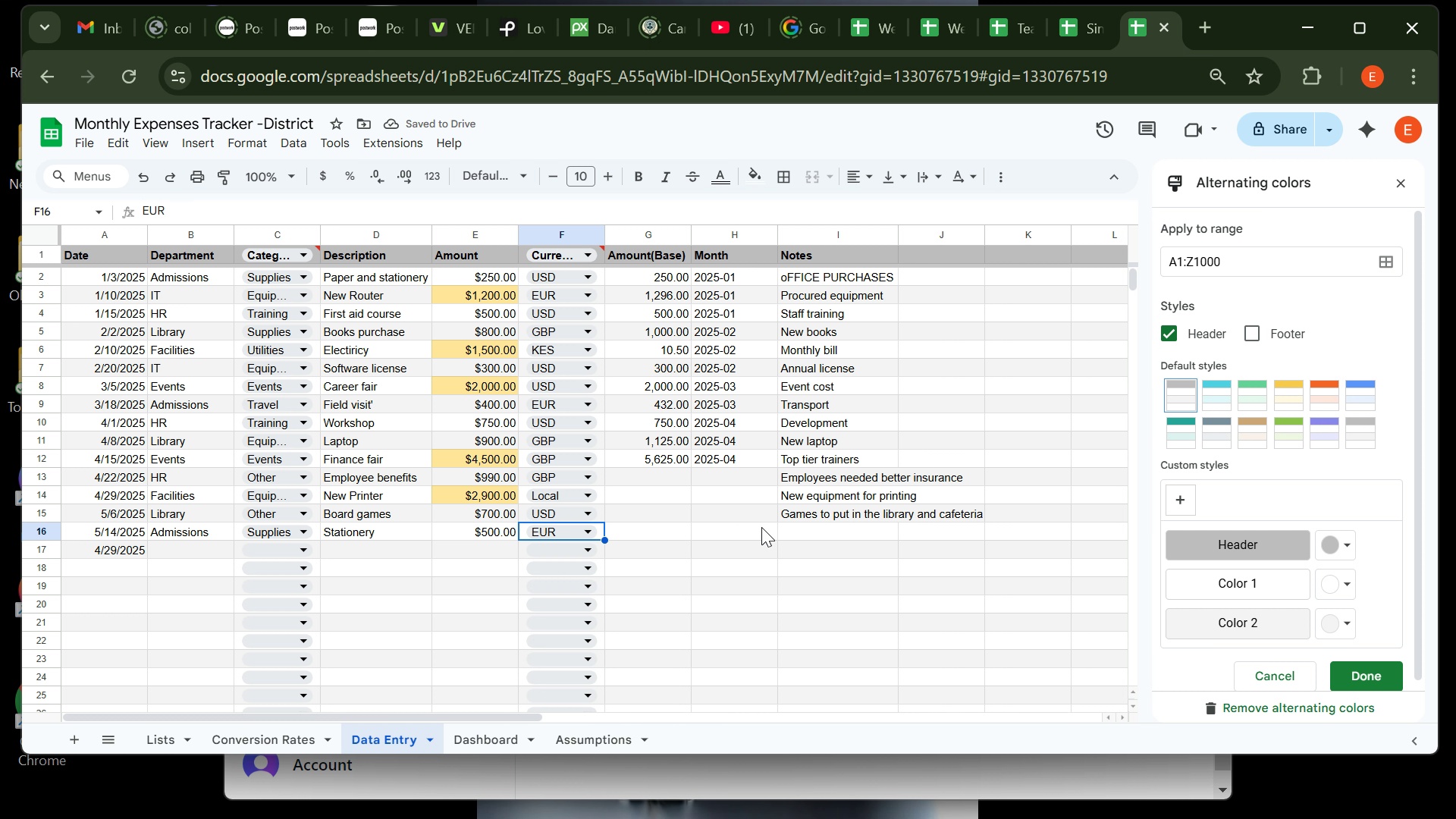 
left_click([811, 532])
 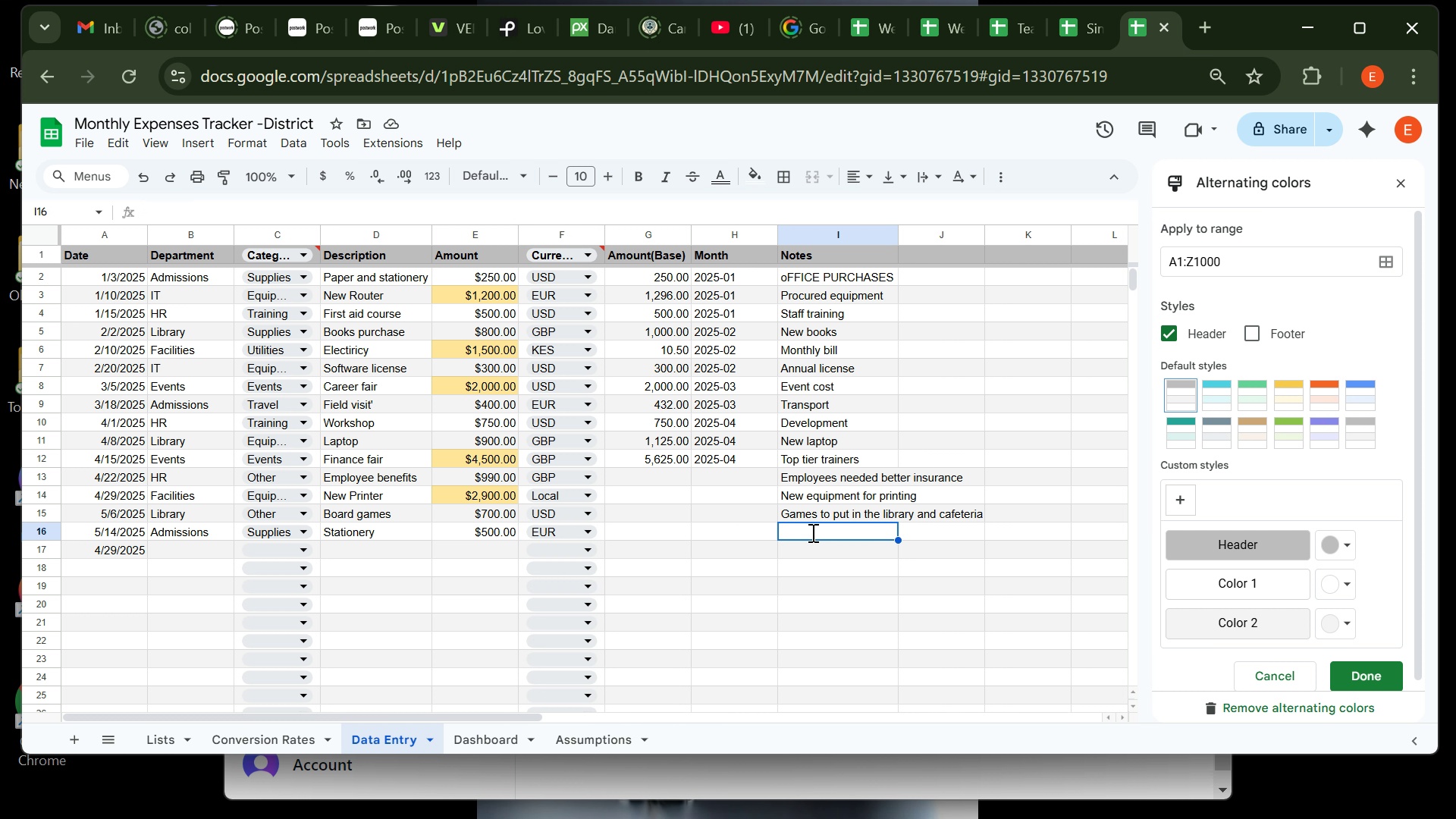 
type(New e)
key(Backspace)
key(Backspace)
type(stationery bought)
 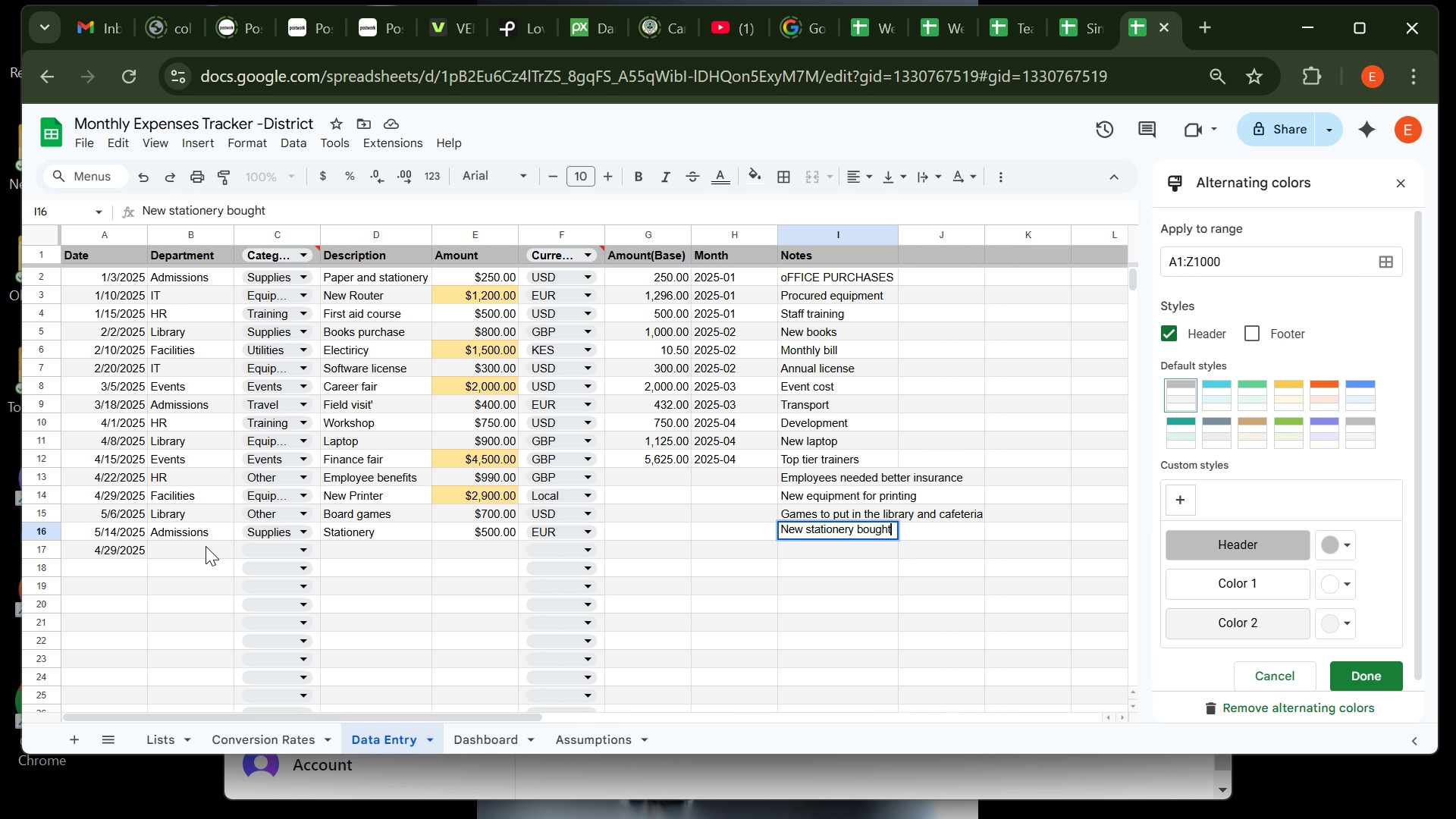 
left_click([205, 547])
 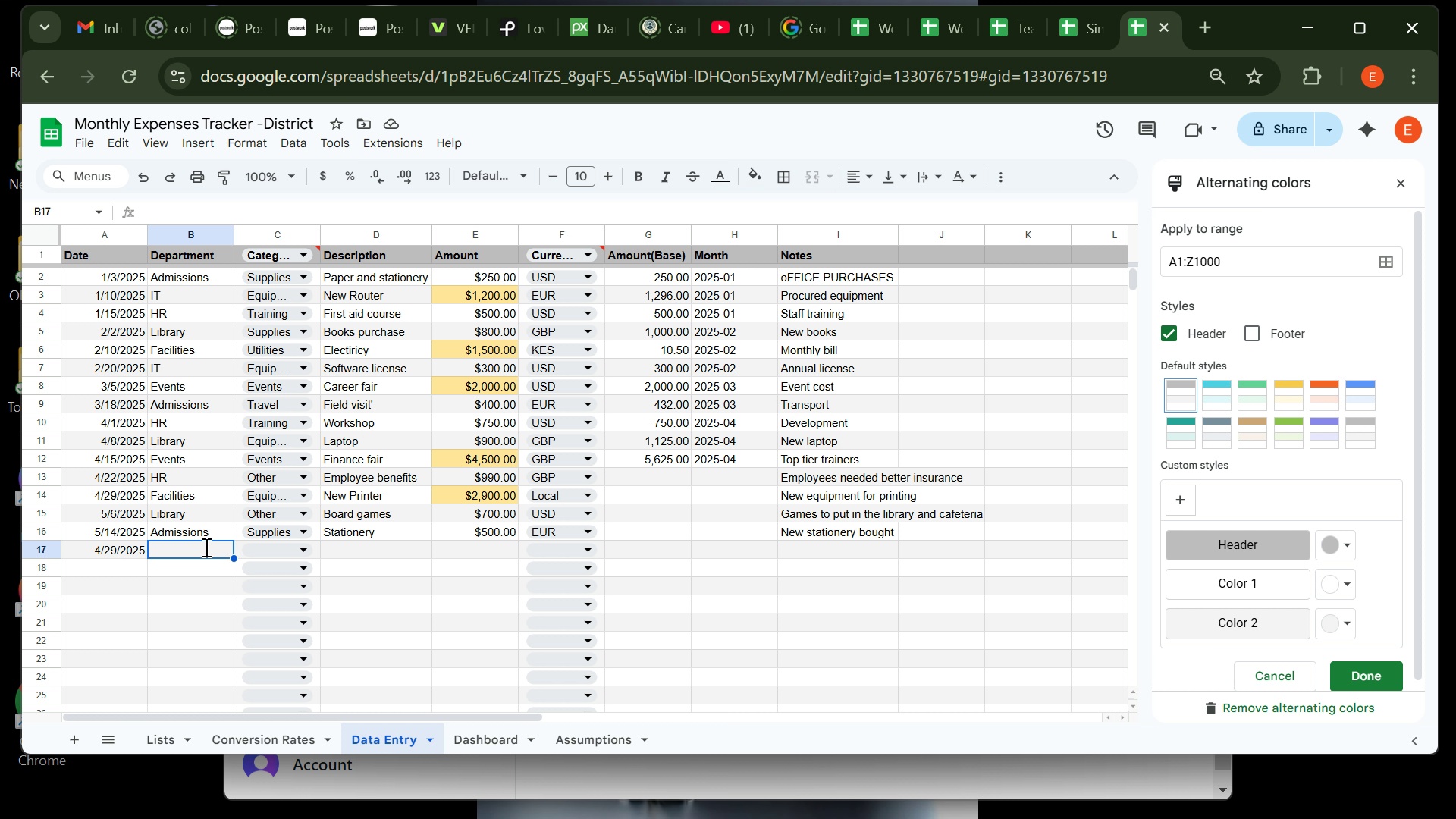 
wait(120.68)
 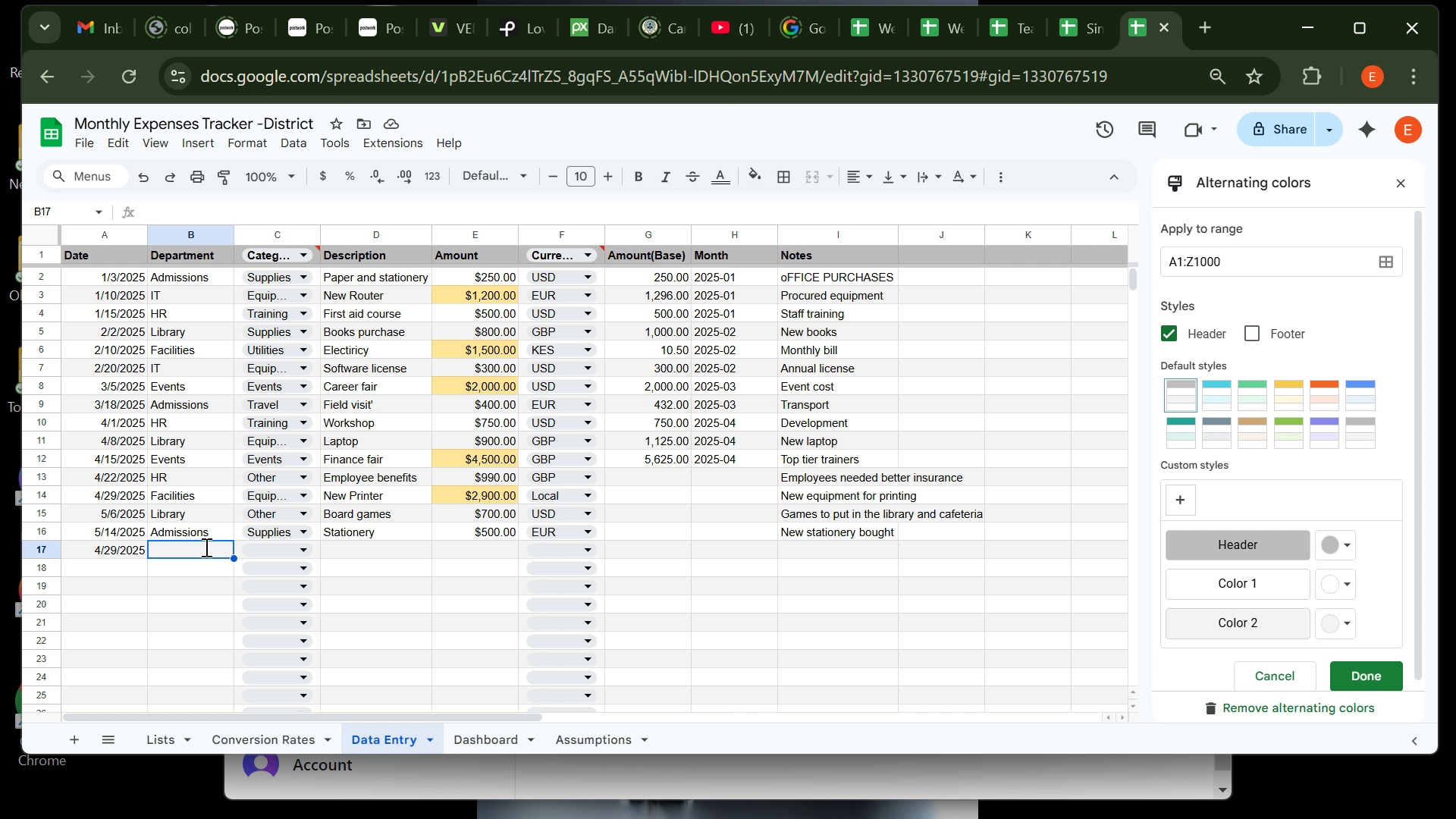 
type(it)
key(Backspace)
key(Backspace)
type(IT)
 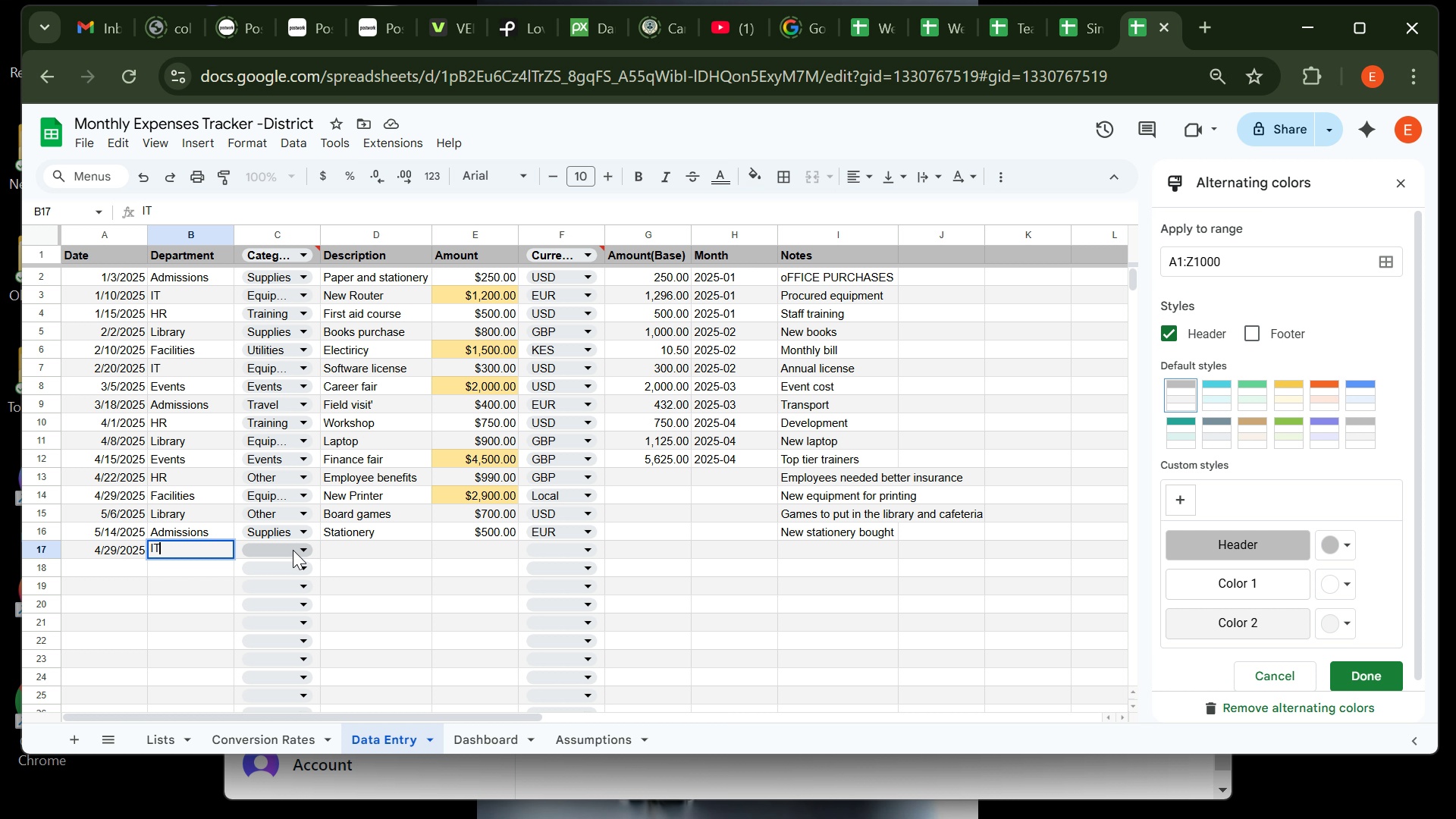 
left_click([287, 555])
 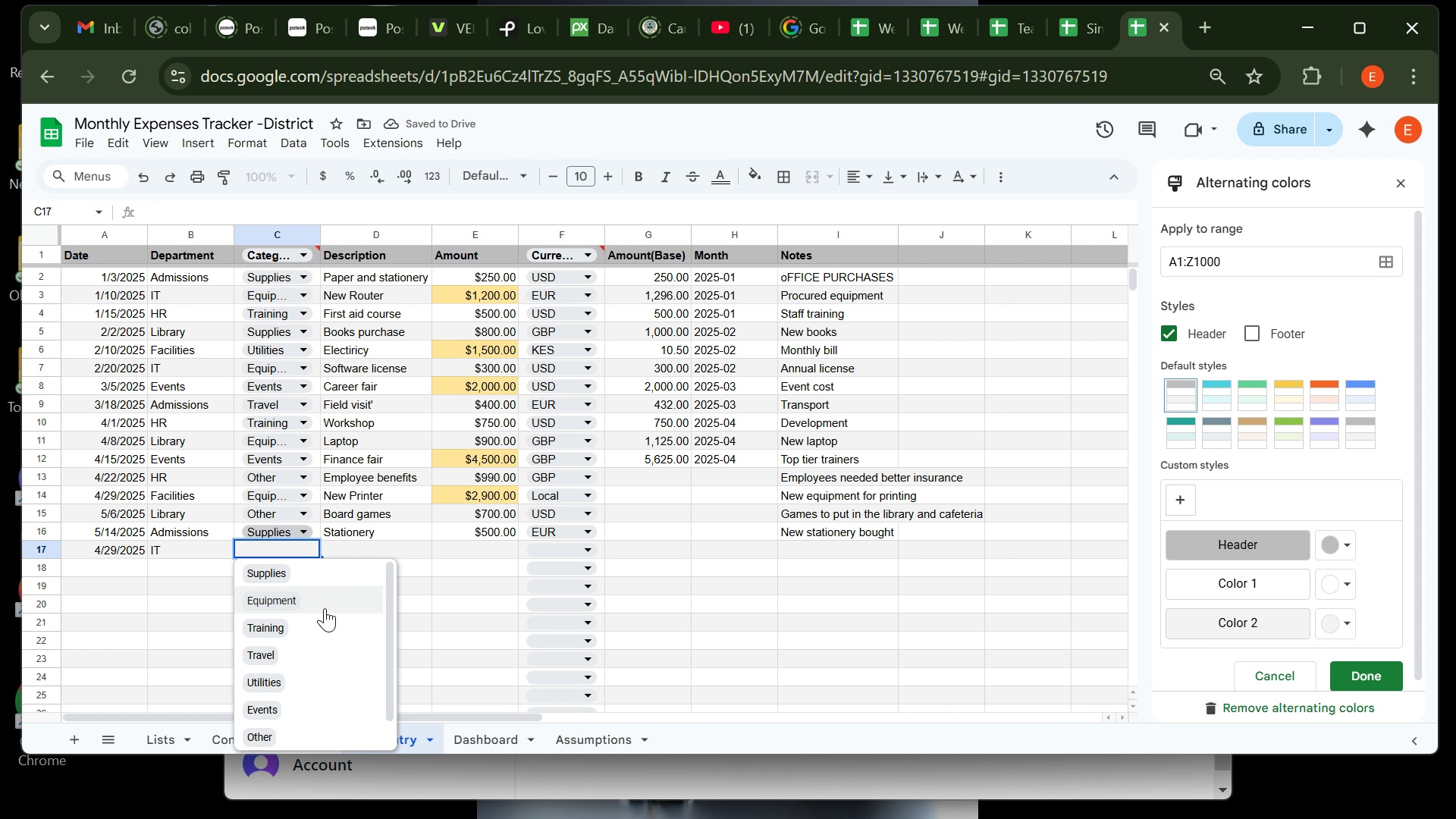 
left_click([325, 617])
 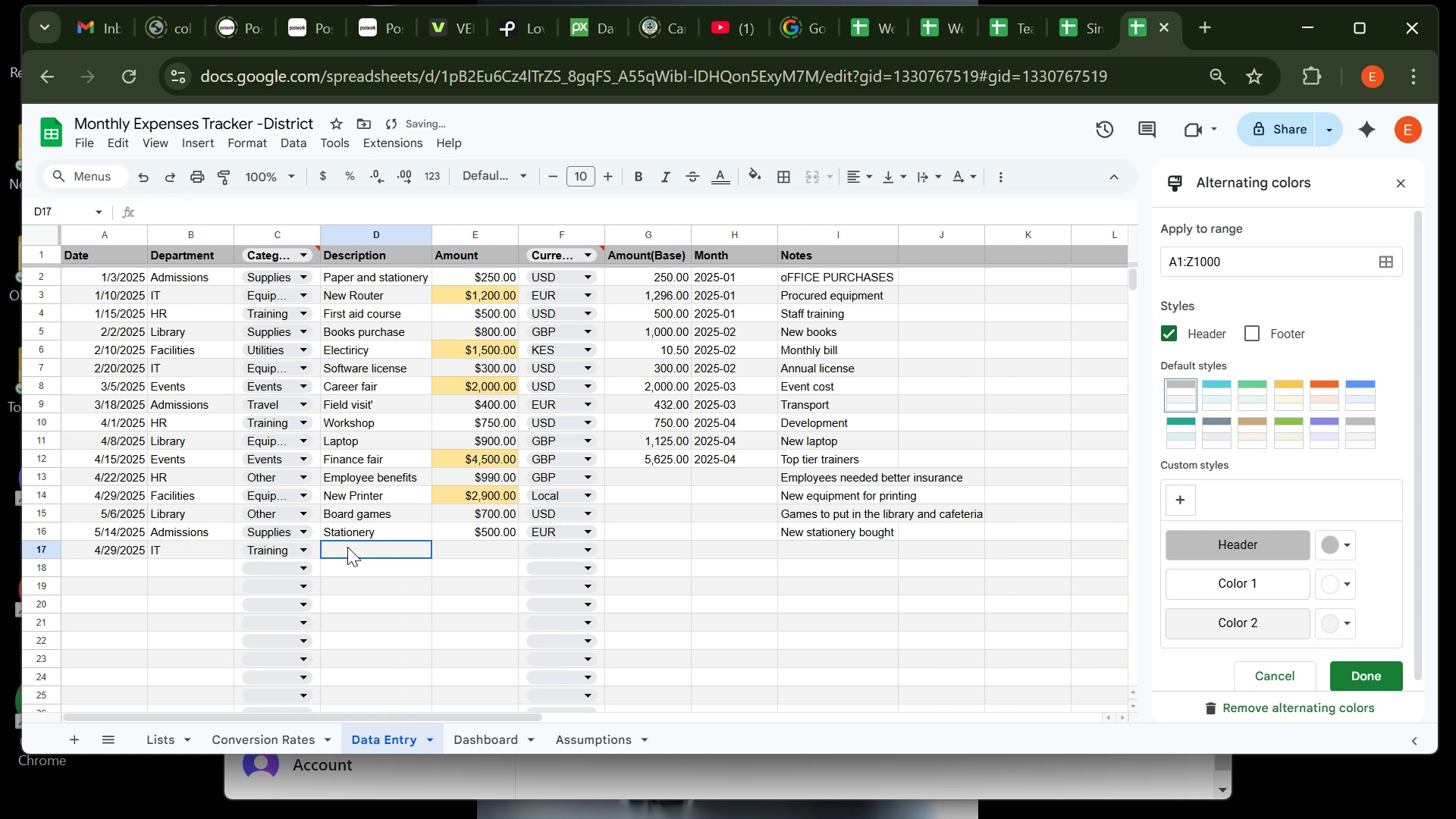 
left_click([347, 547])
 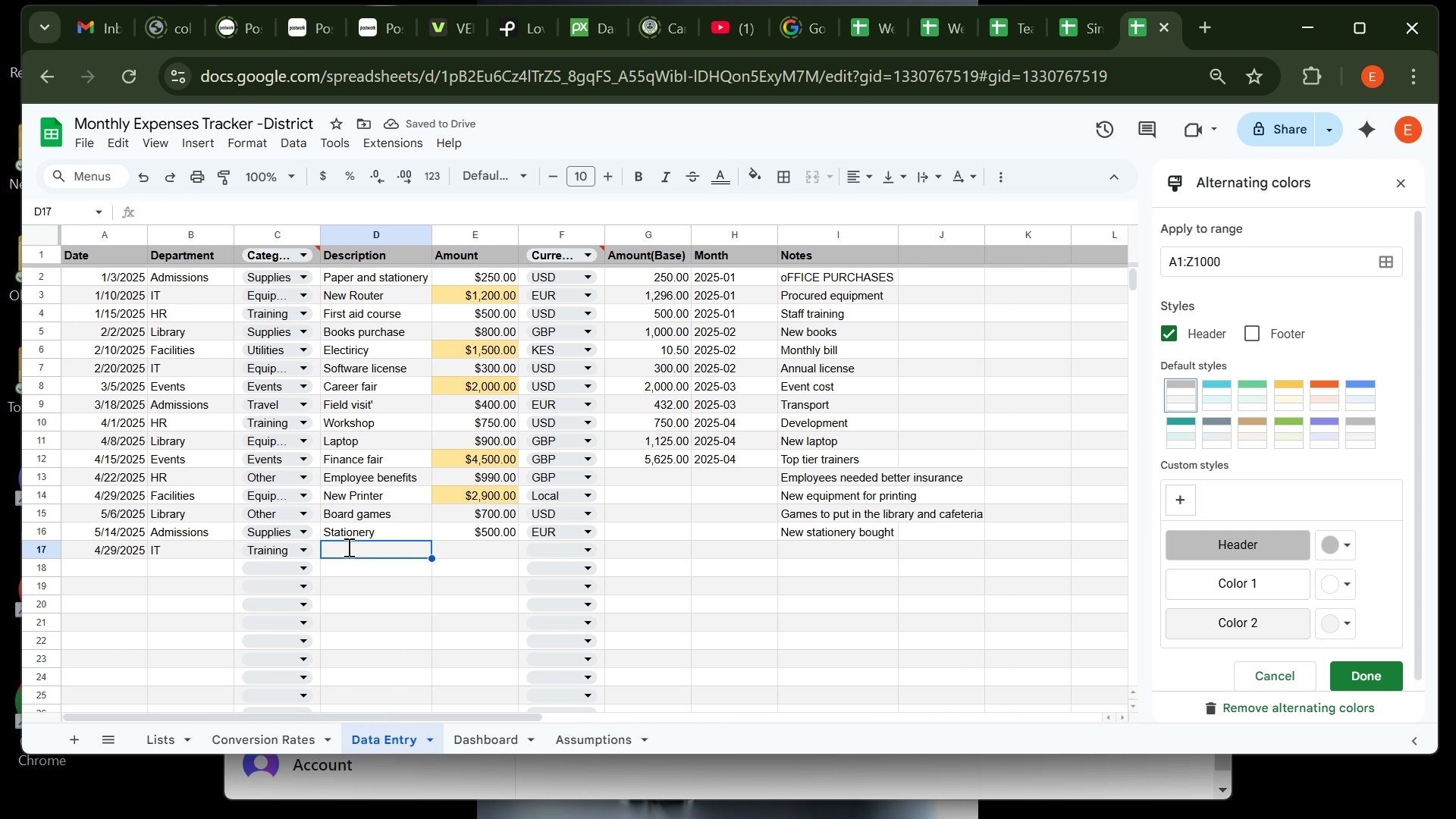 
type(cYB)
key(Backspace)
key(Backspace)
key(Backspace)
type(Cyv)
key(Backspace)
type(bersecurity training)
 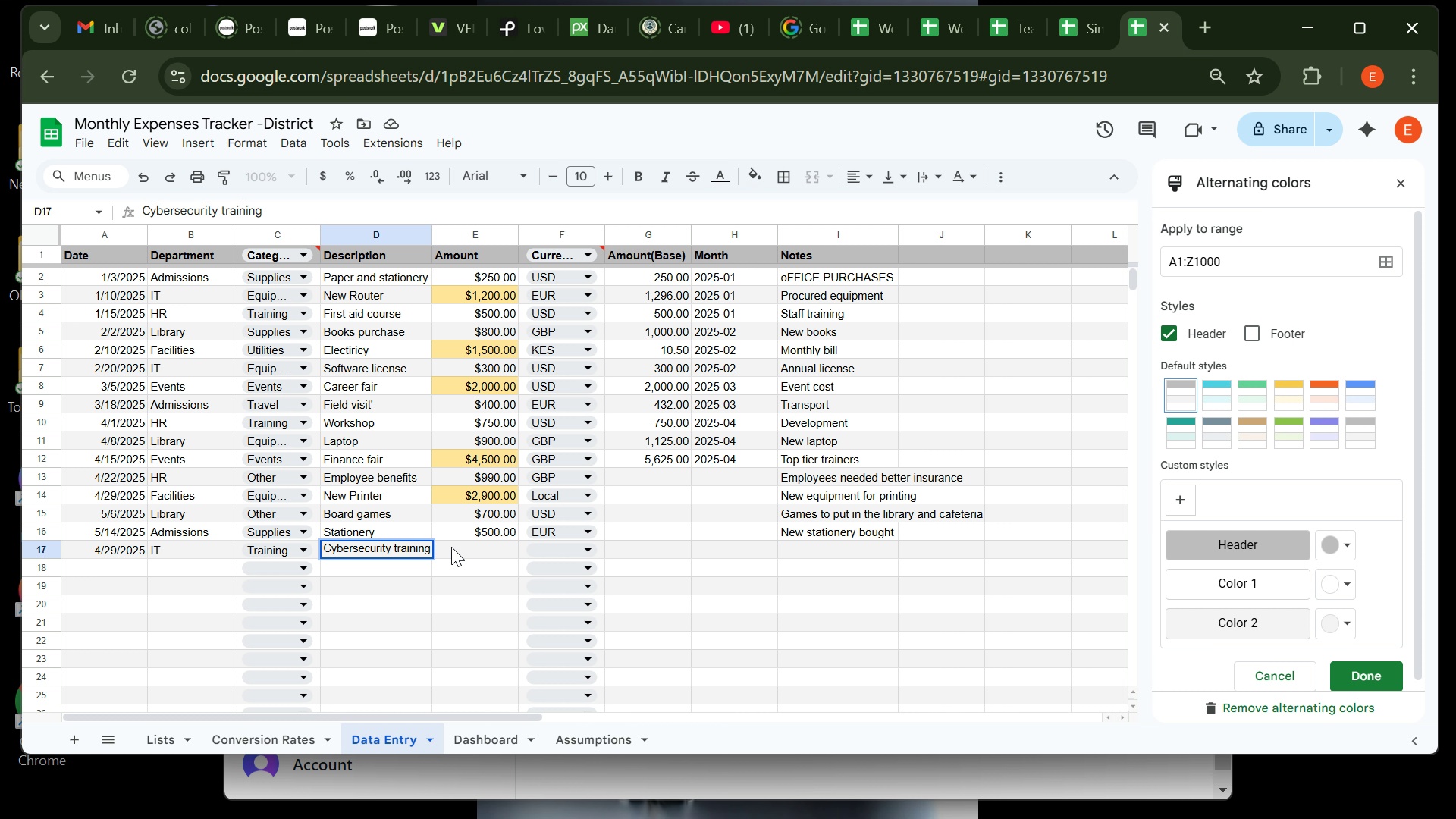 
left_click([451, 547])
 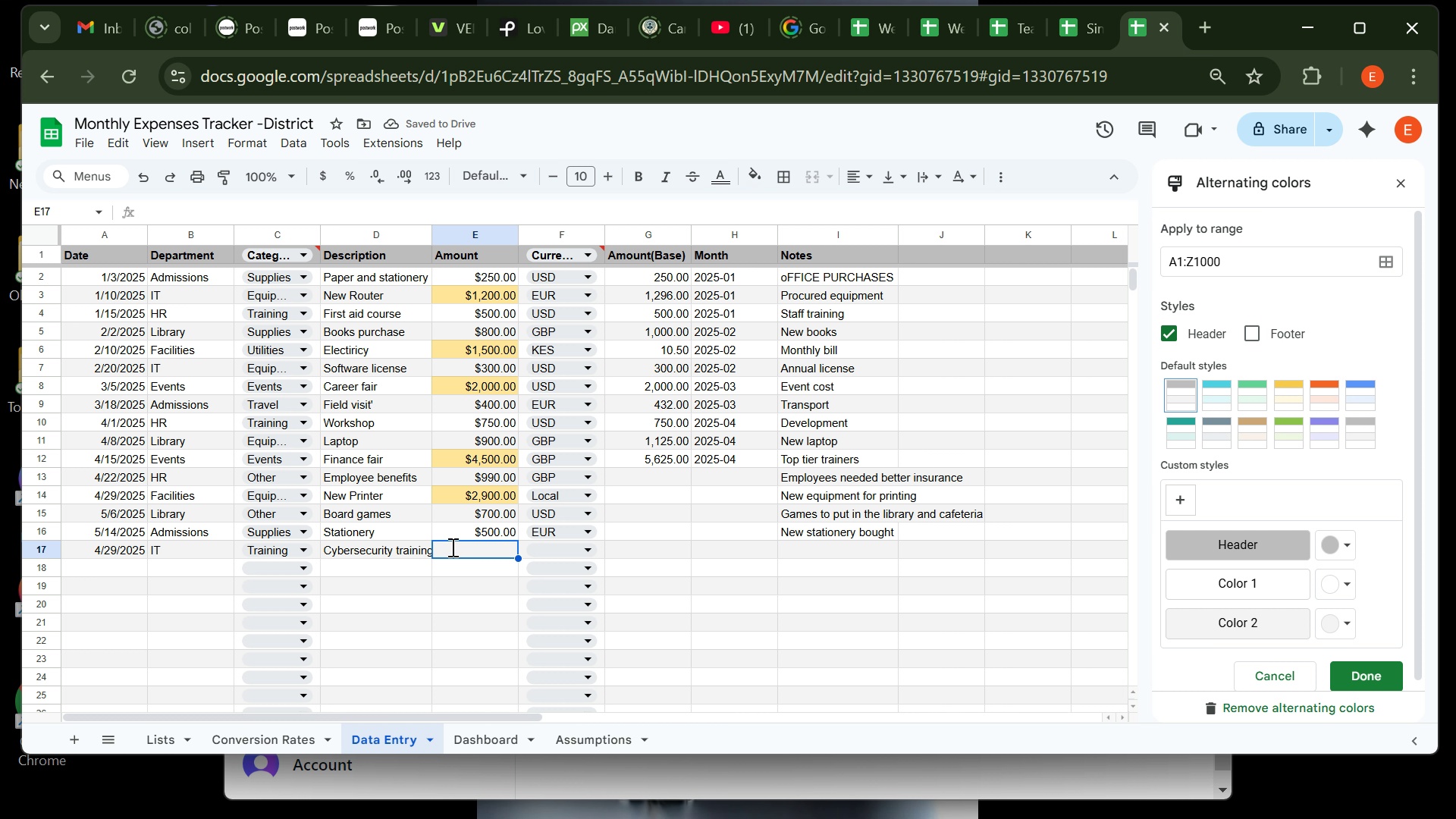 
type(20000)
key(Backspace)
 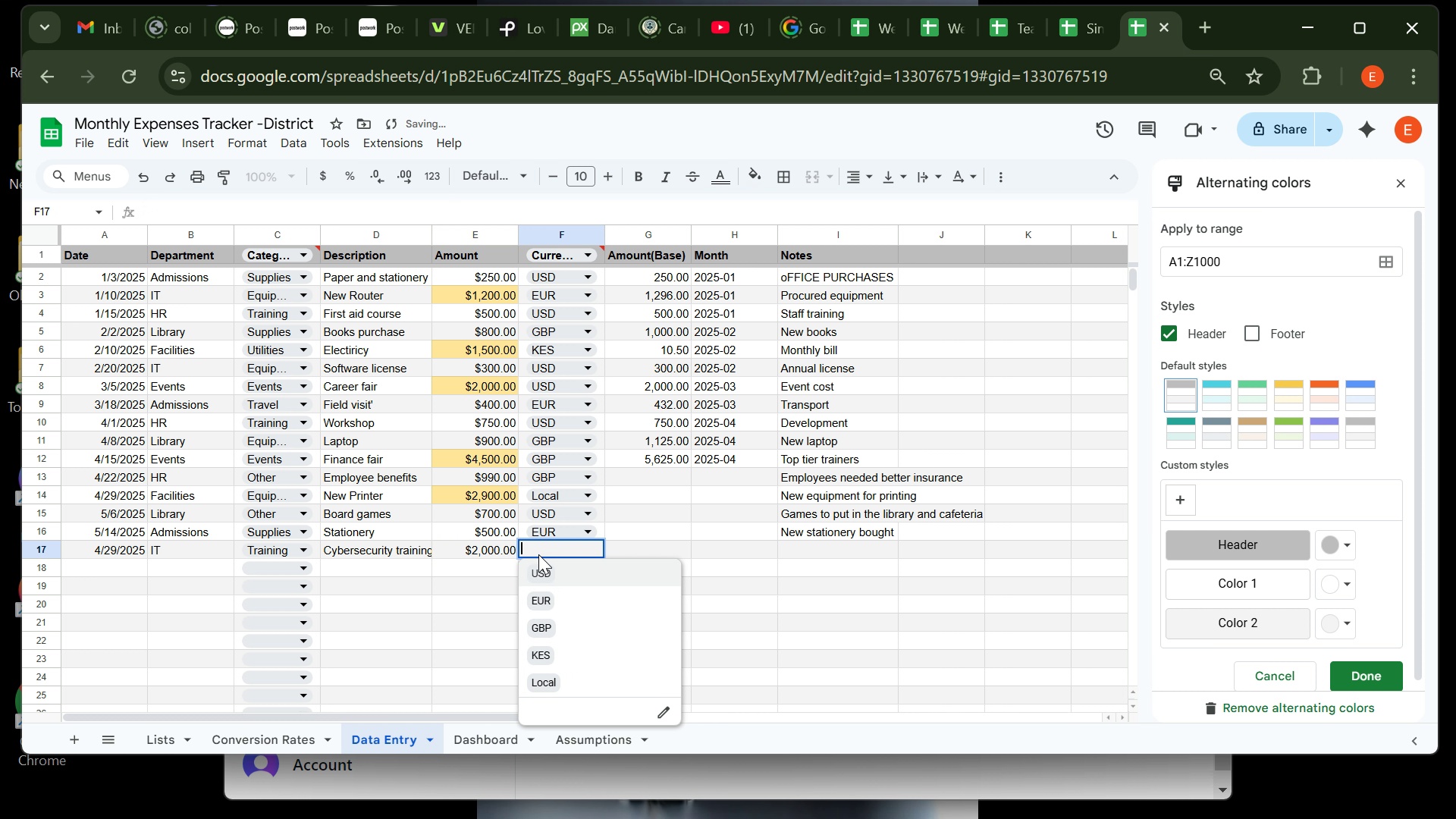 
left_click([538, 554])
 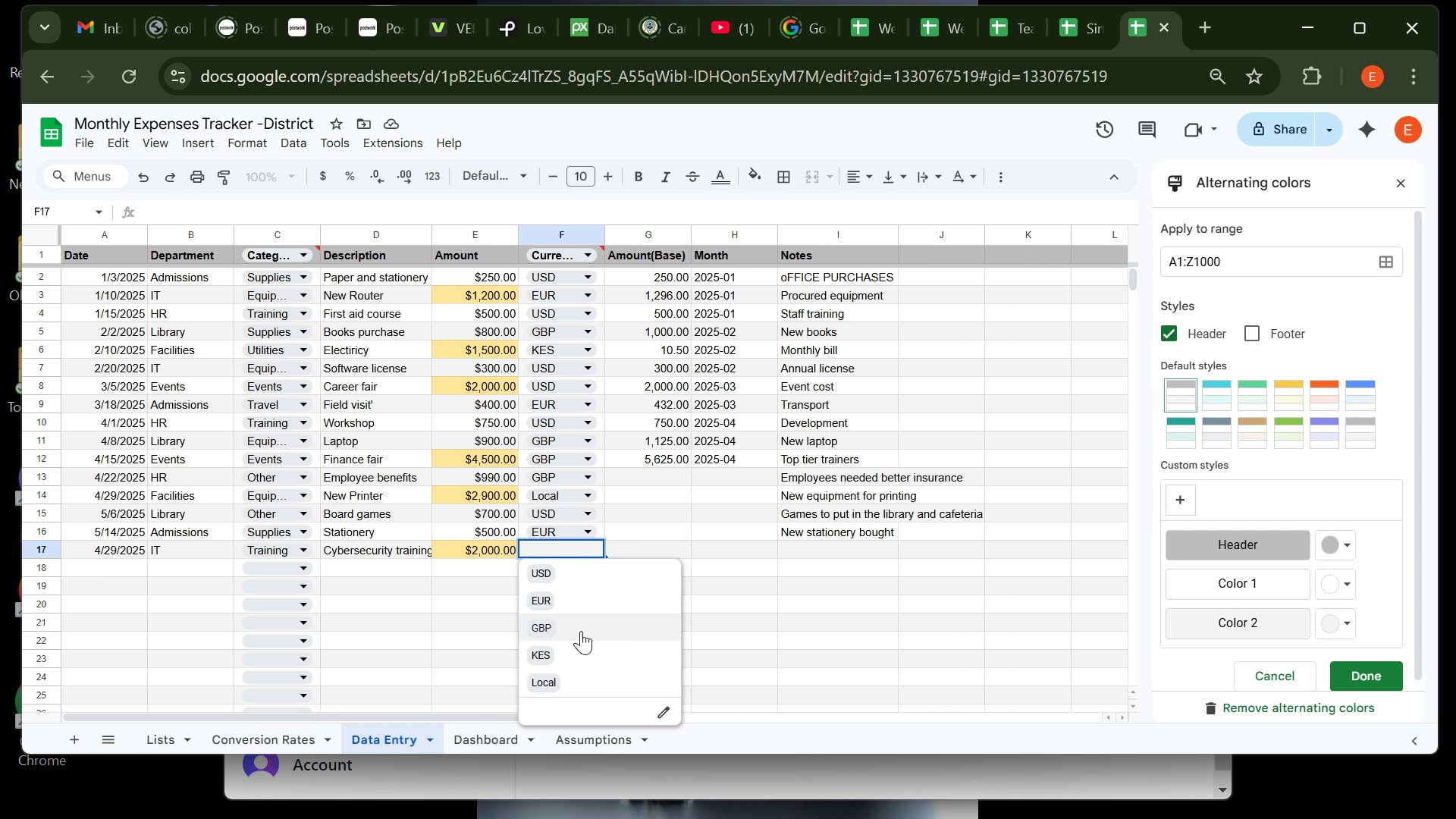 
wait(22.58)
 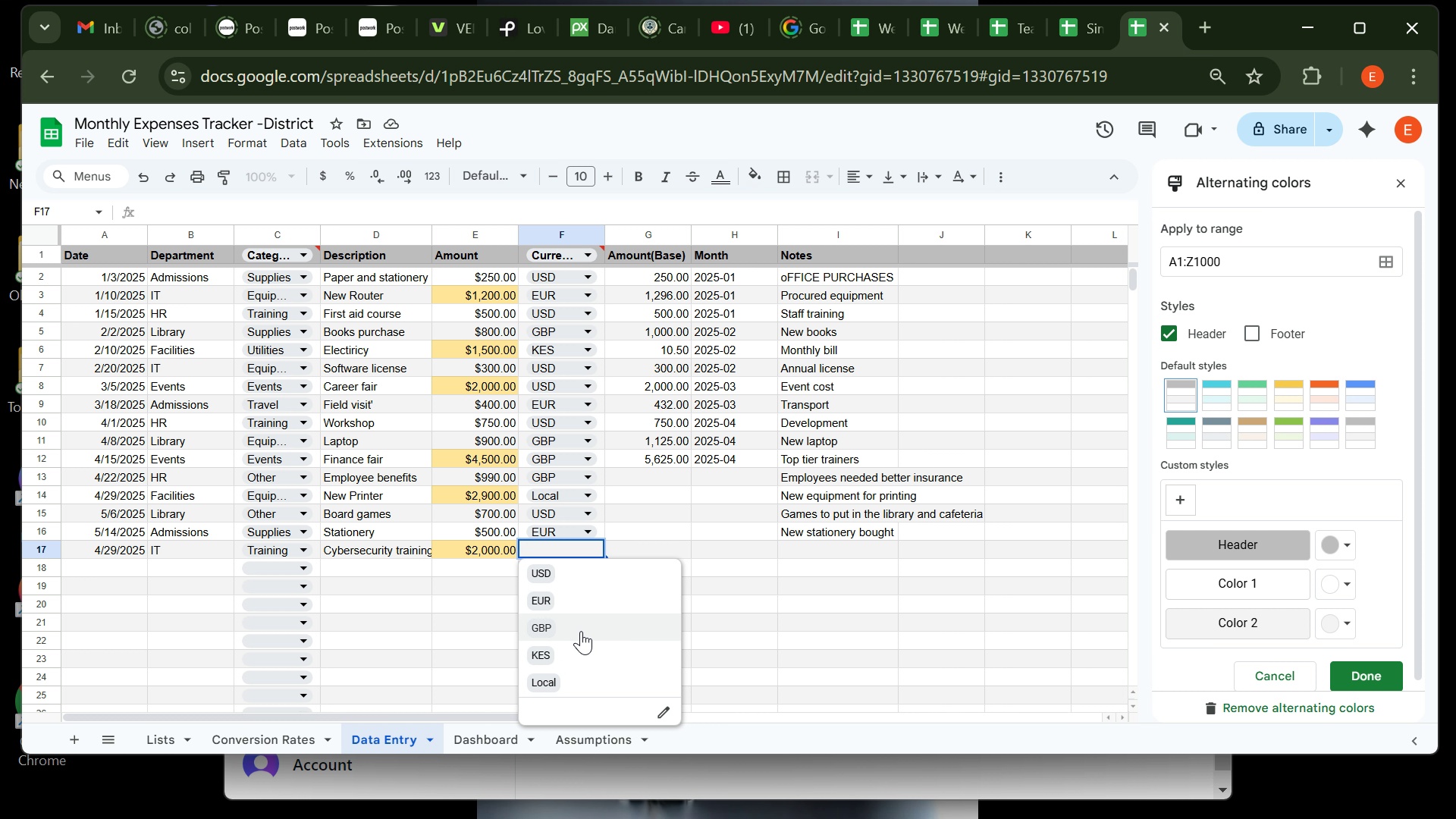 
left_click([563, 689])
 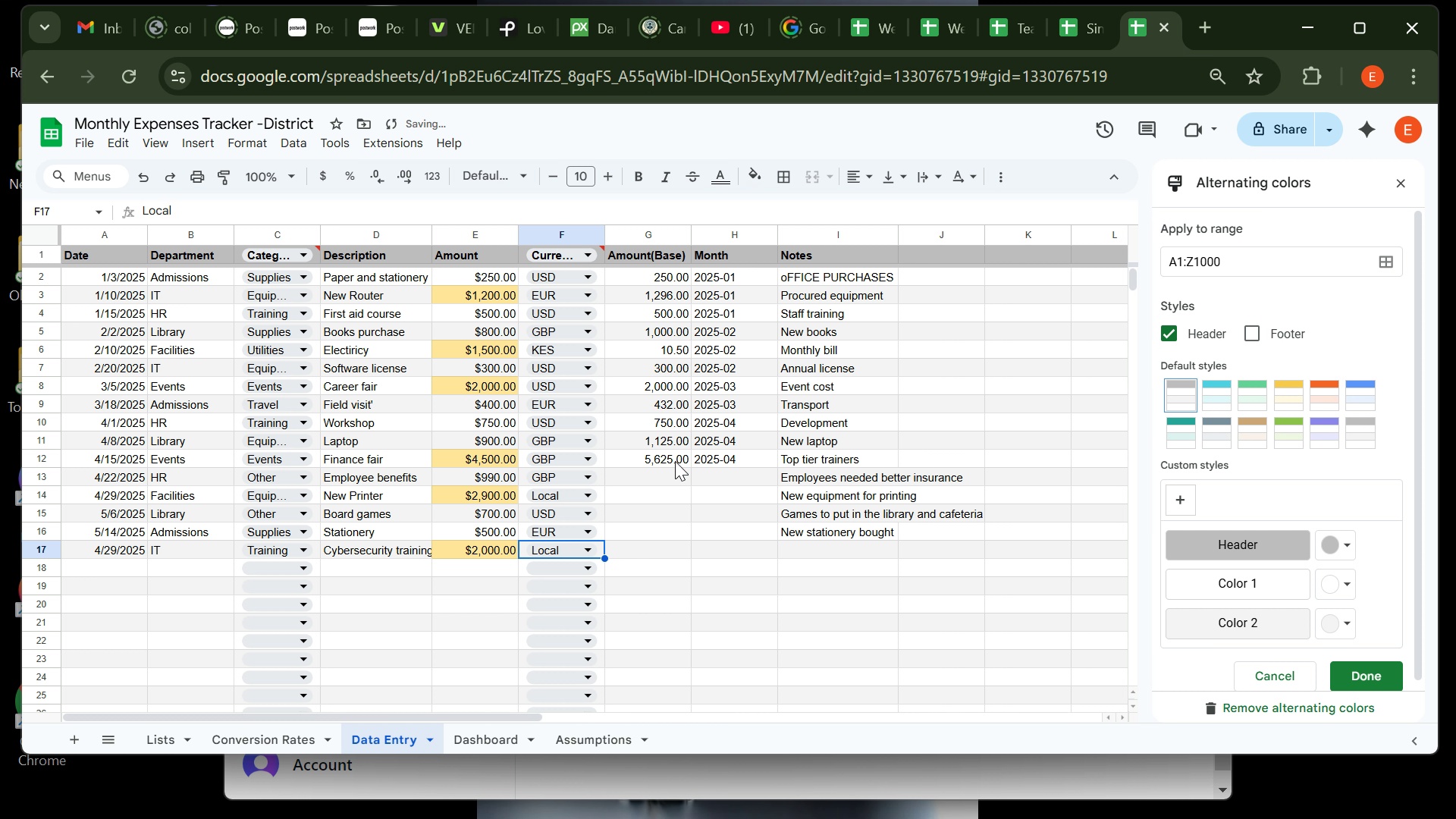 
left_click([675, 458])
 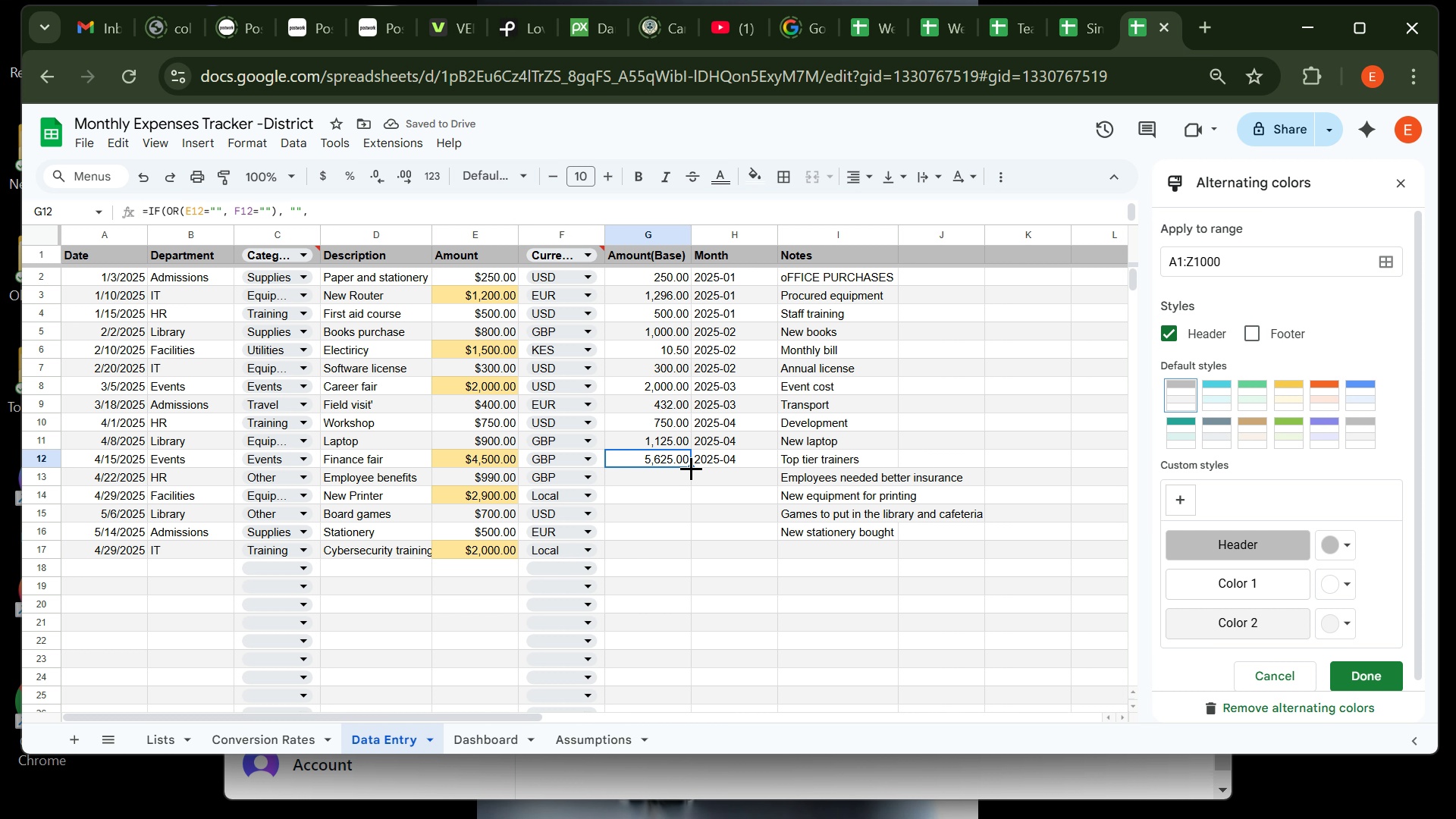 
left_click_drag(start_coordinate=[691, 468], to_coordinate=[678, 558])
 